 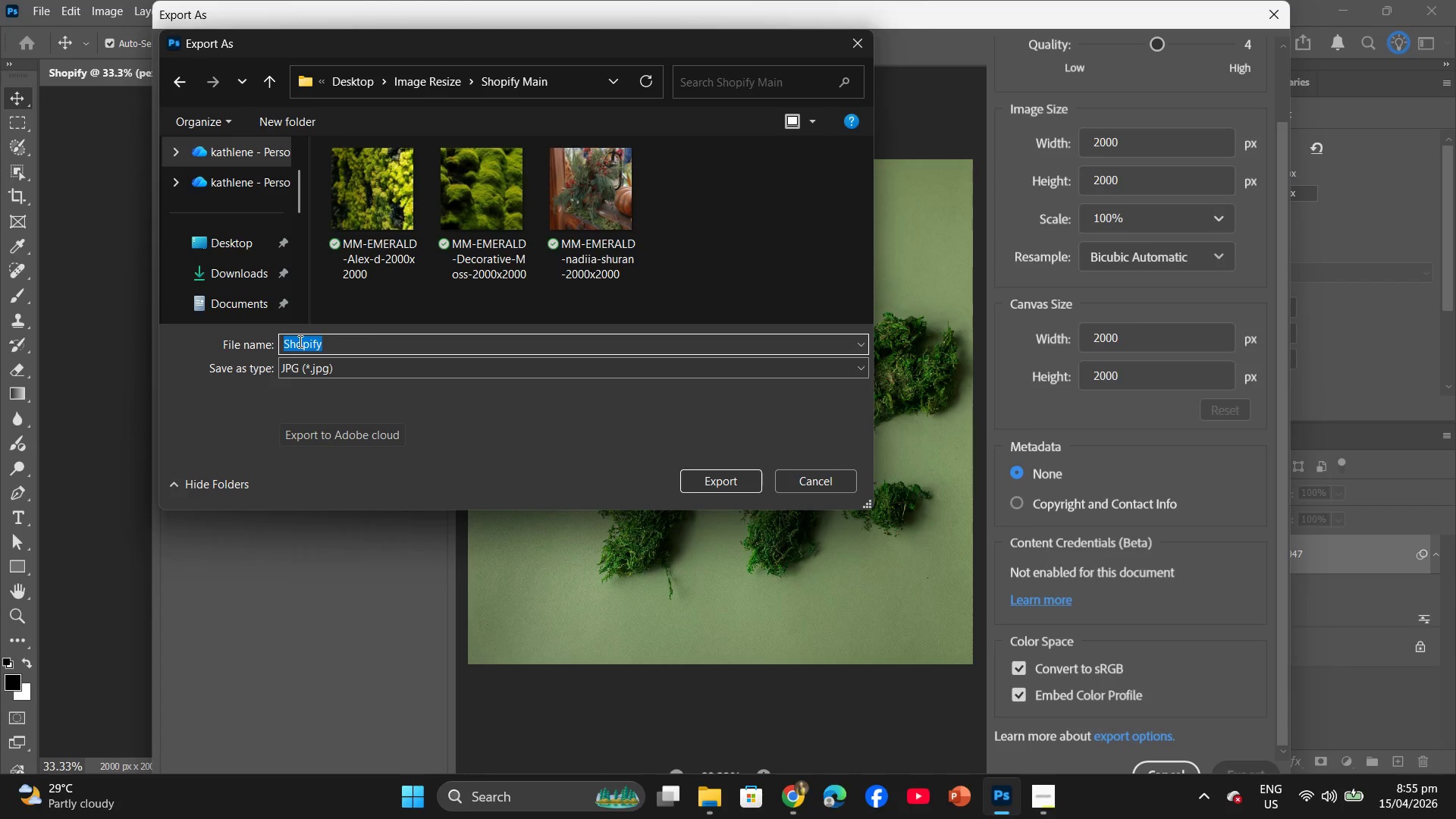 
key(Control+V)
 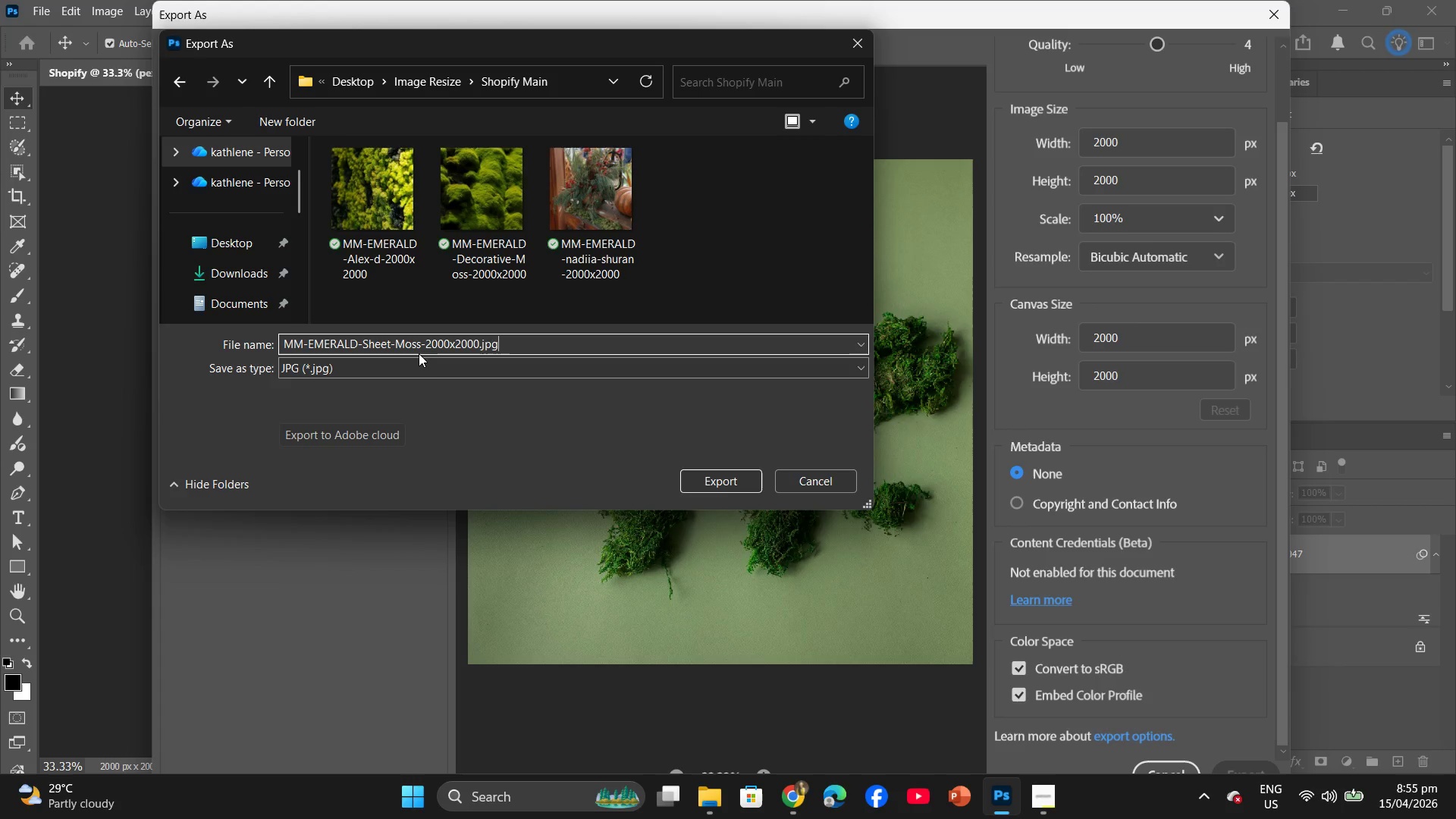 
left_click([420, 344])
 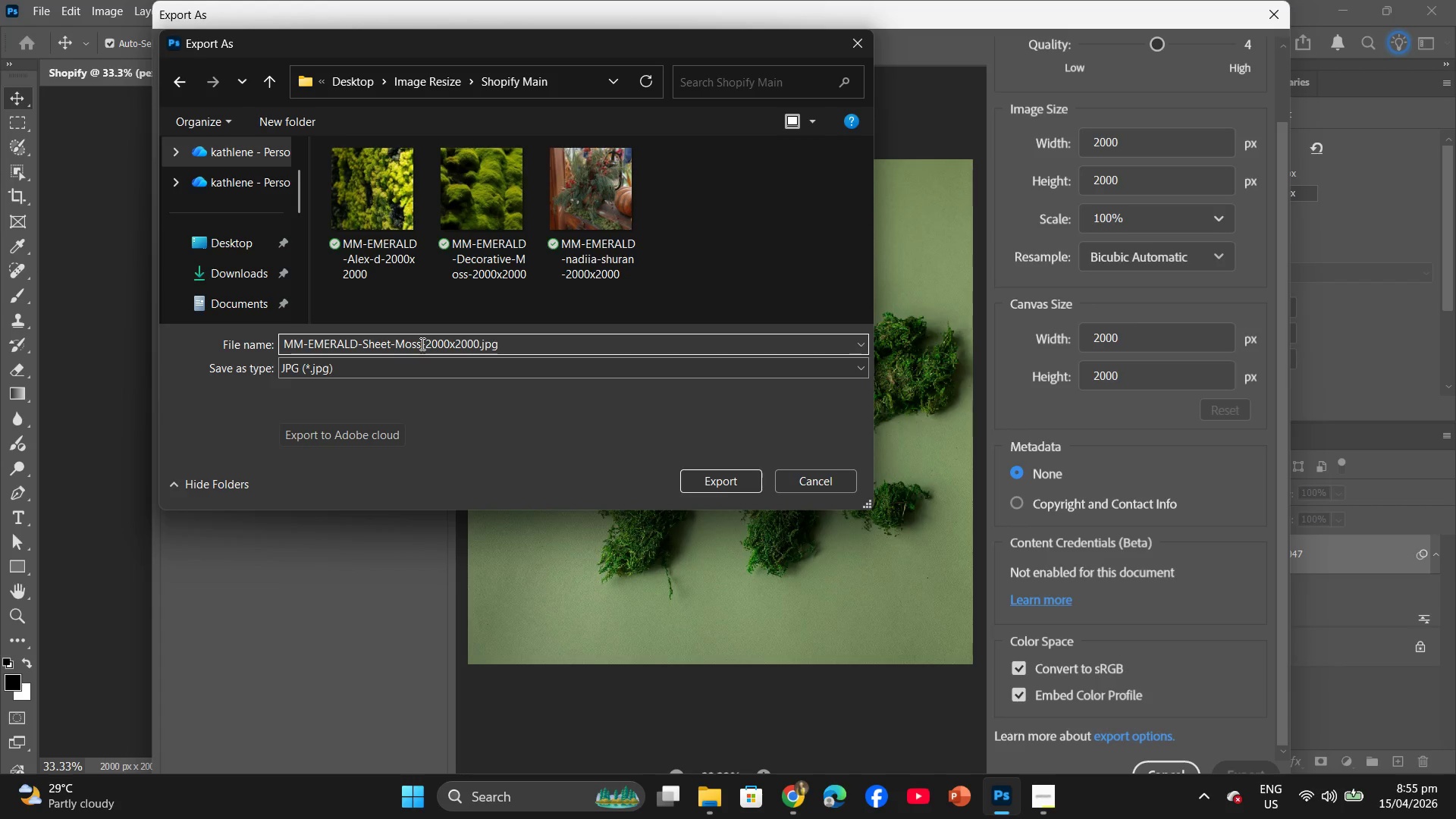 
key(Backspace)
 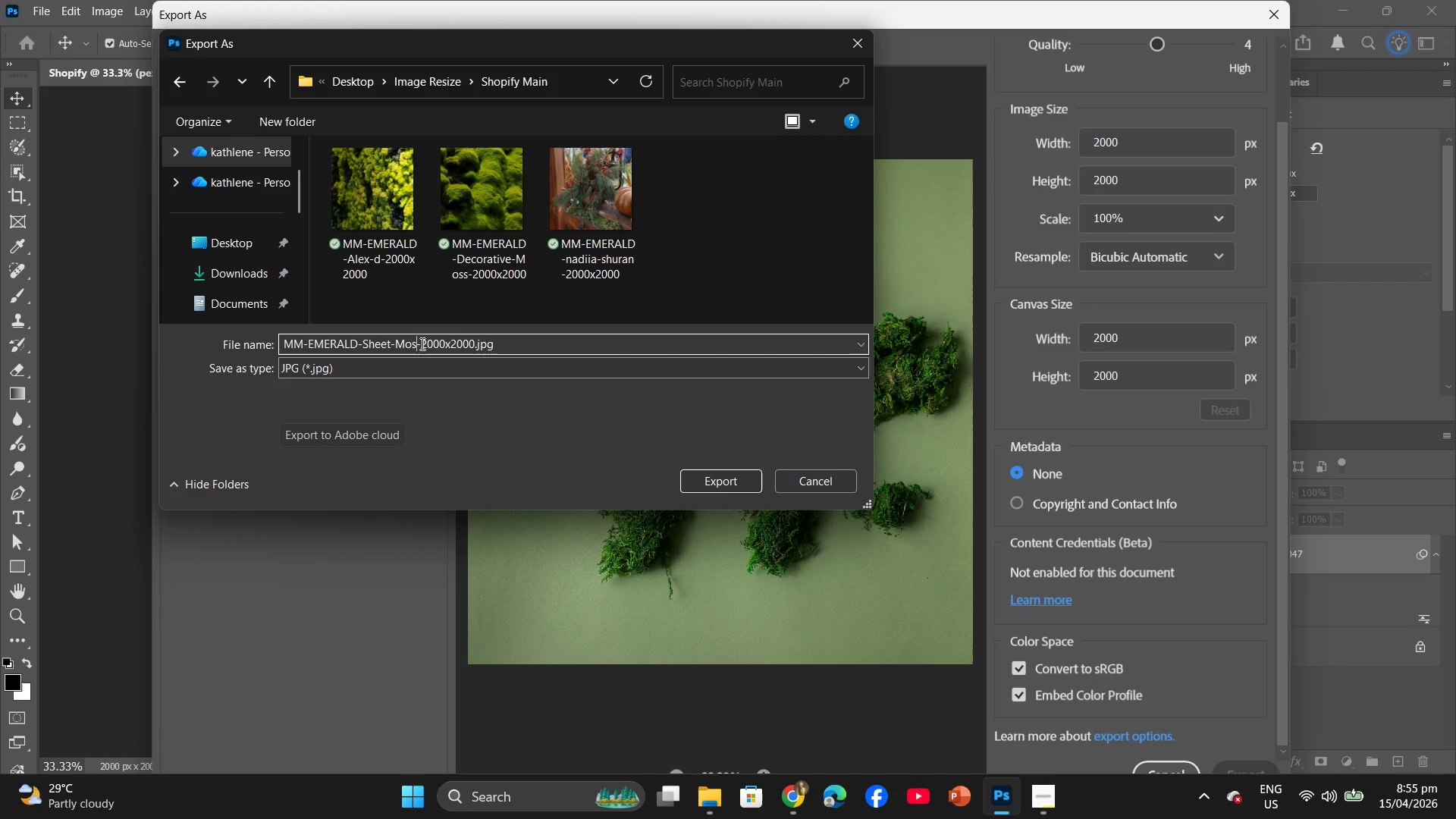 
key(Backspace)
 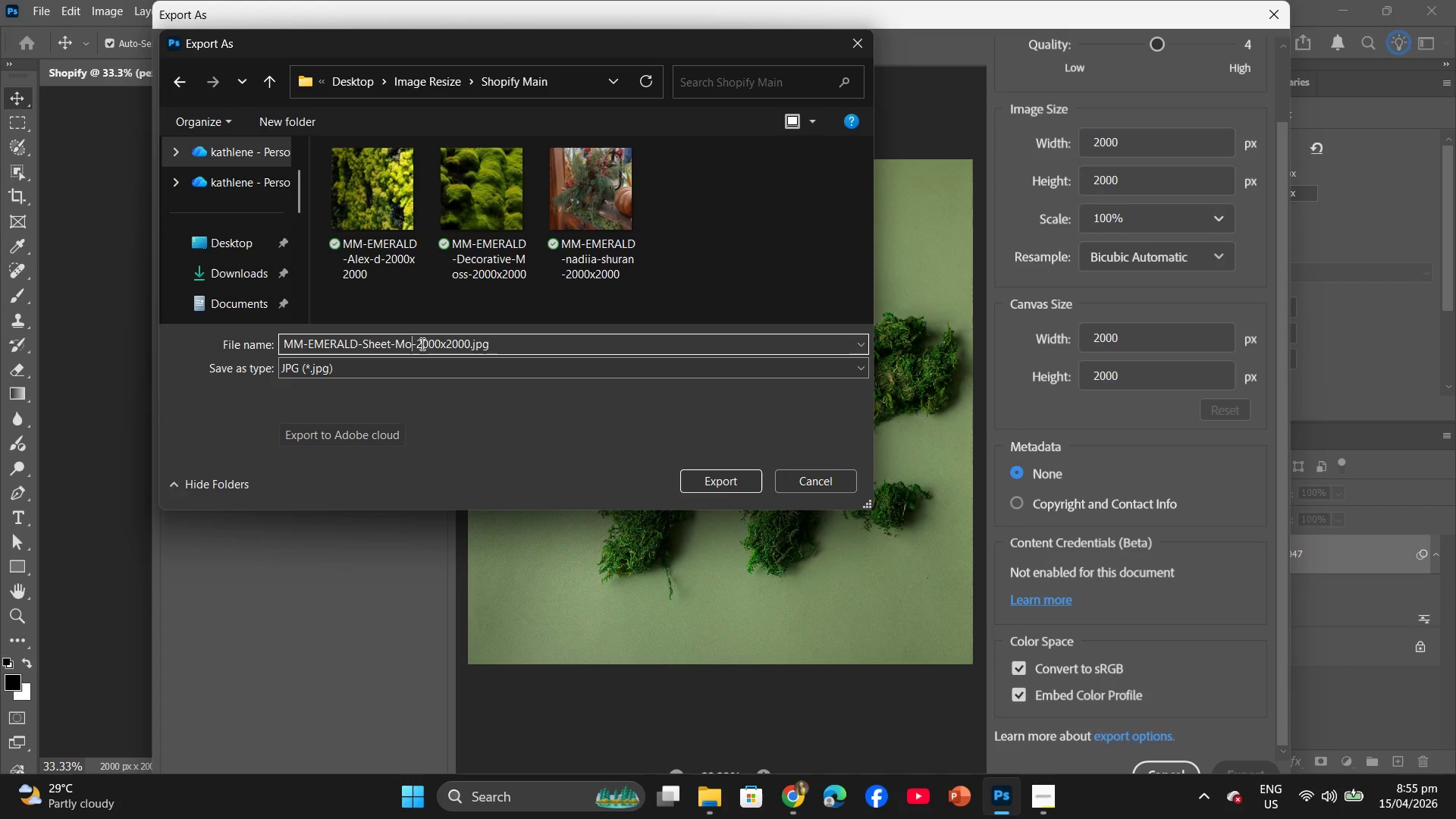 
key(Backspace)
 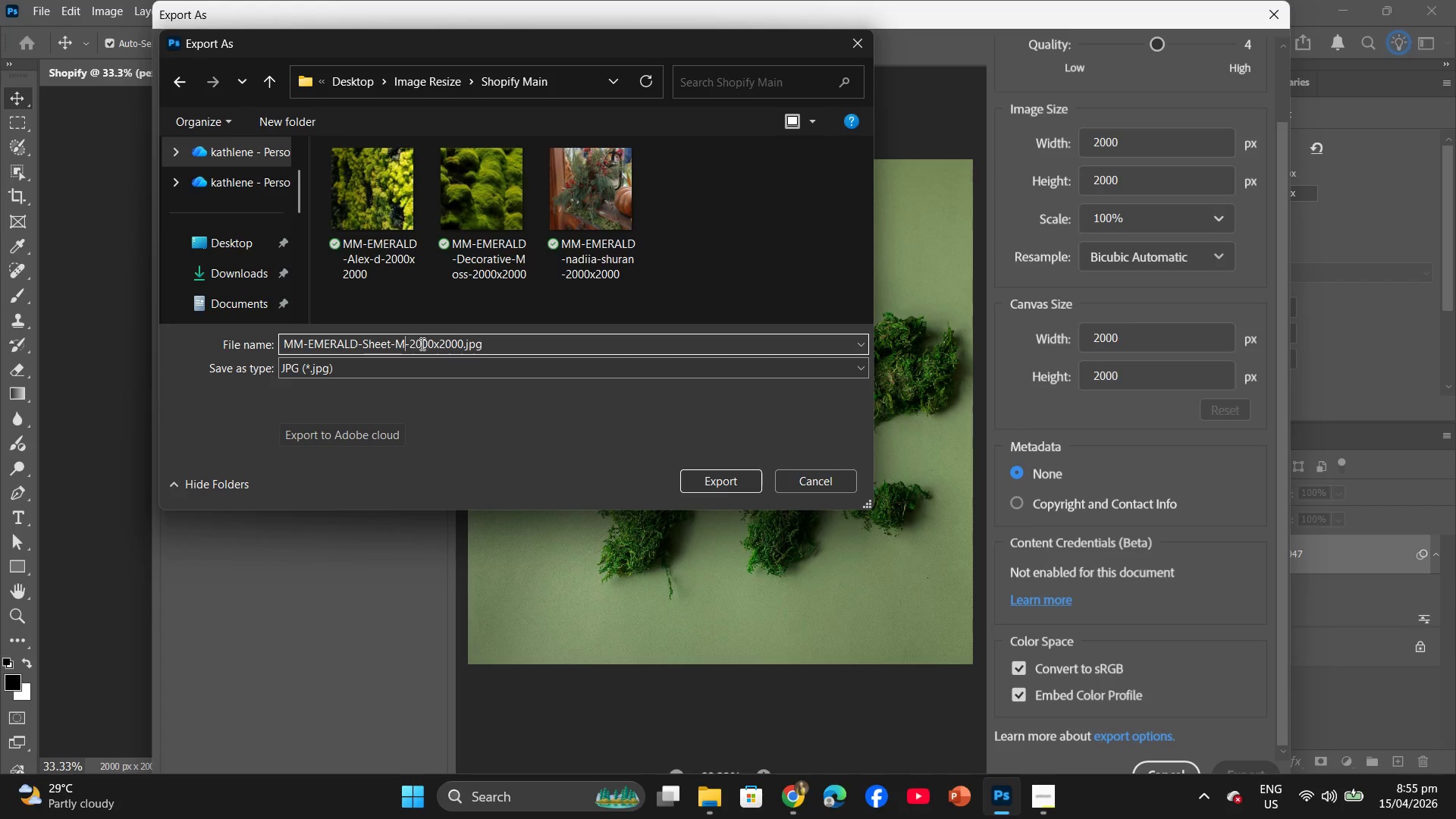 
key(Backspace)
 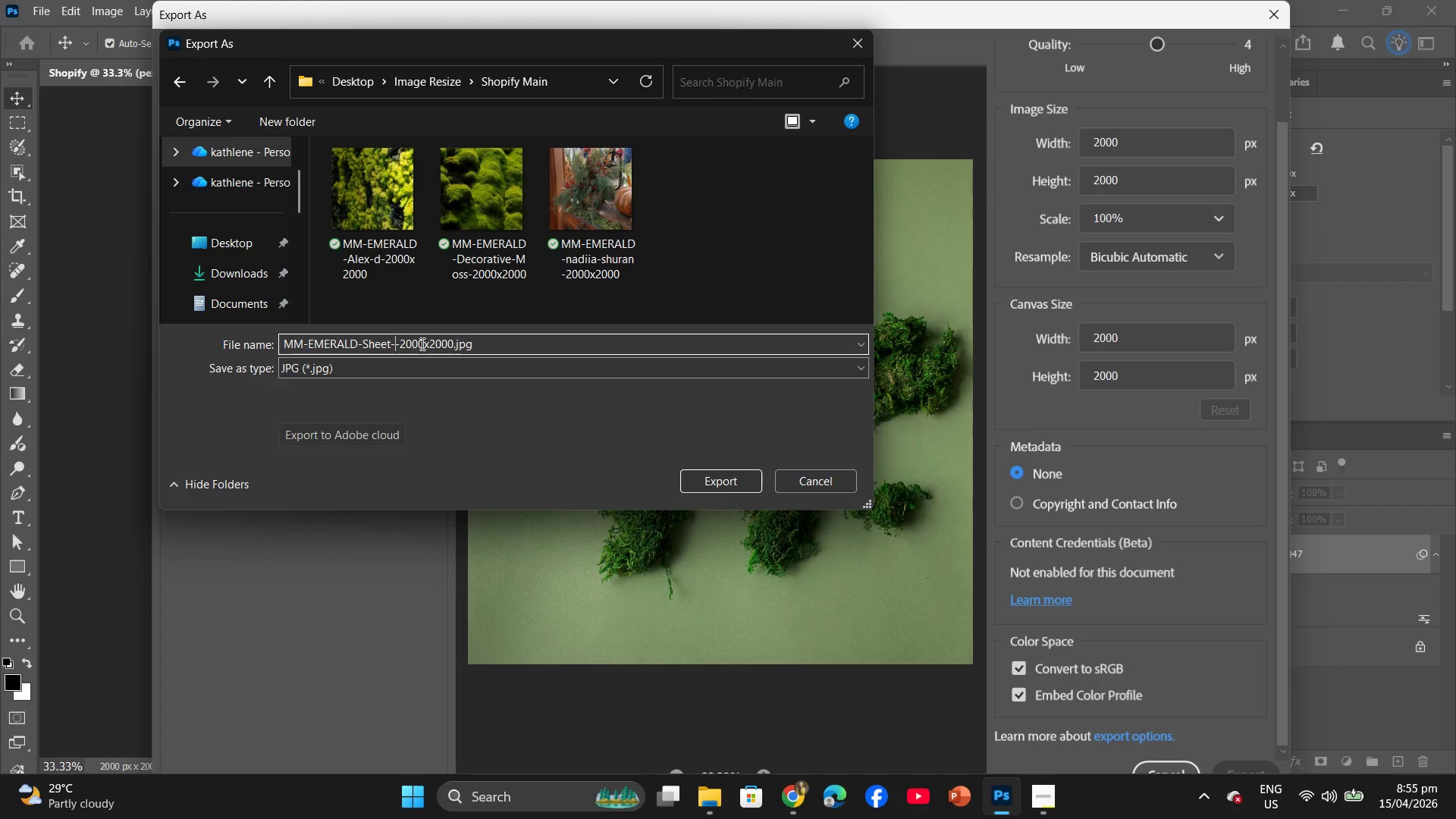 
key(Backspace)
 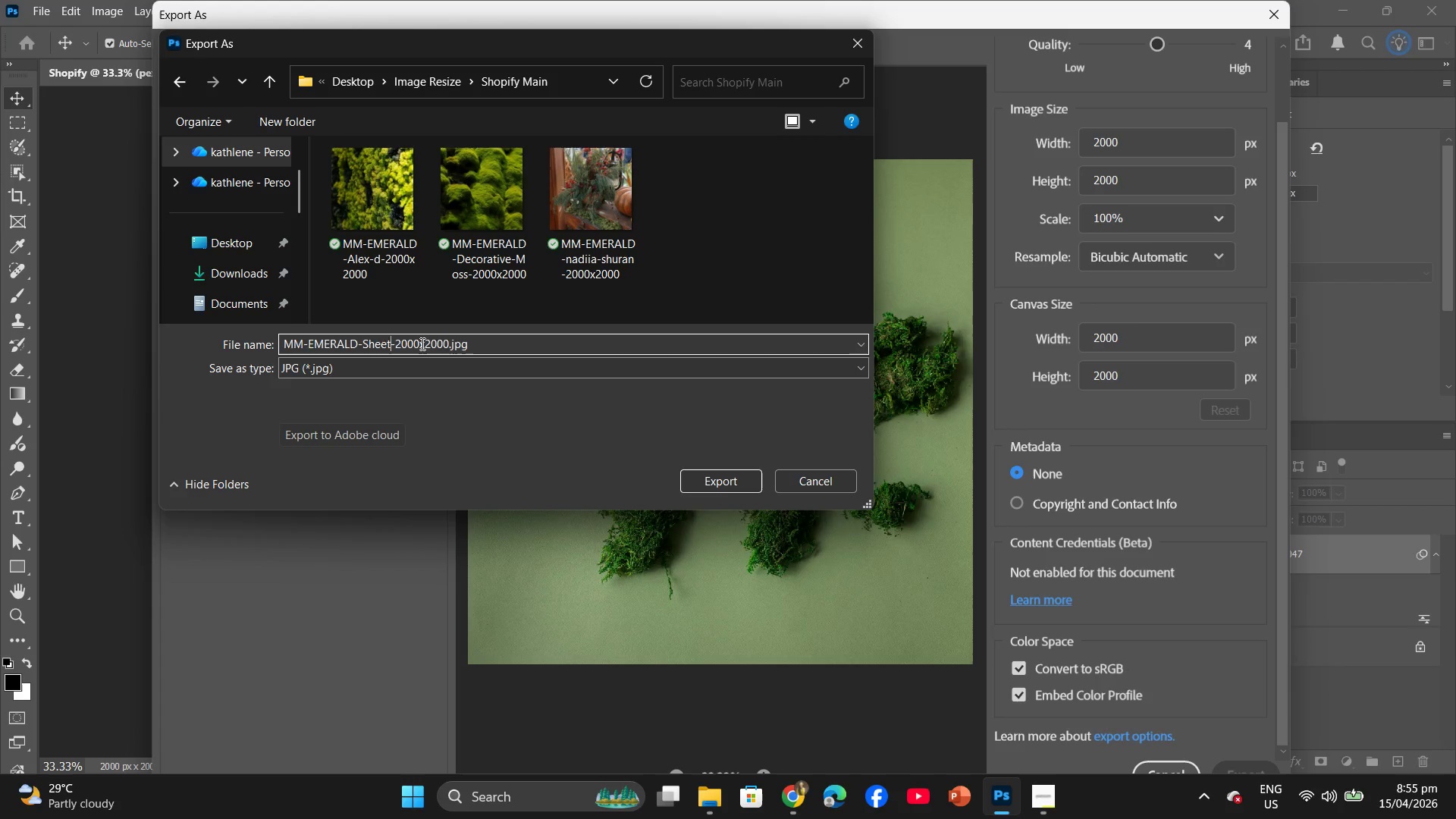 
key(Backspace)
 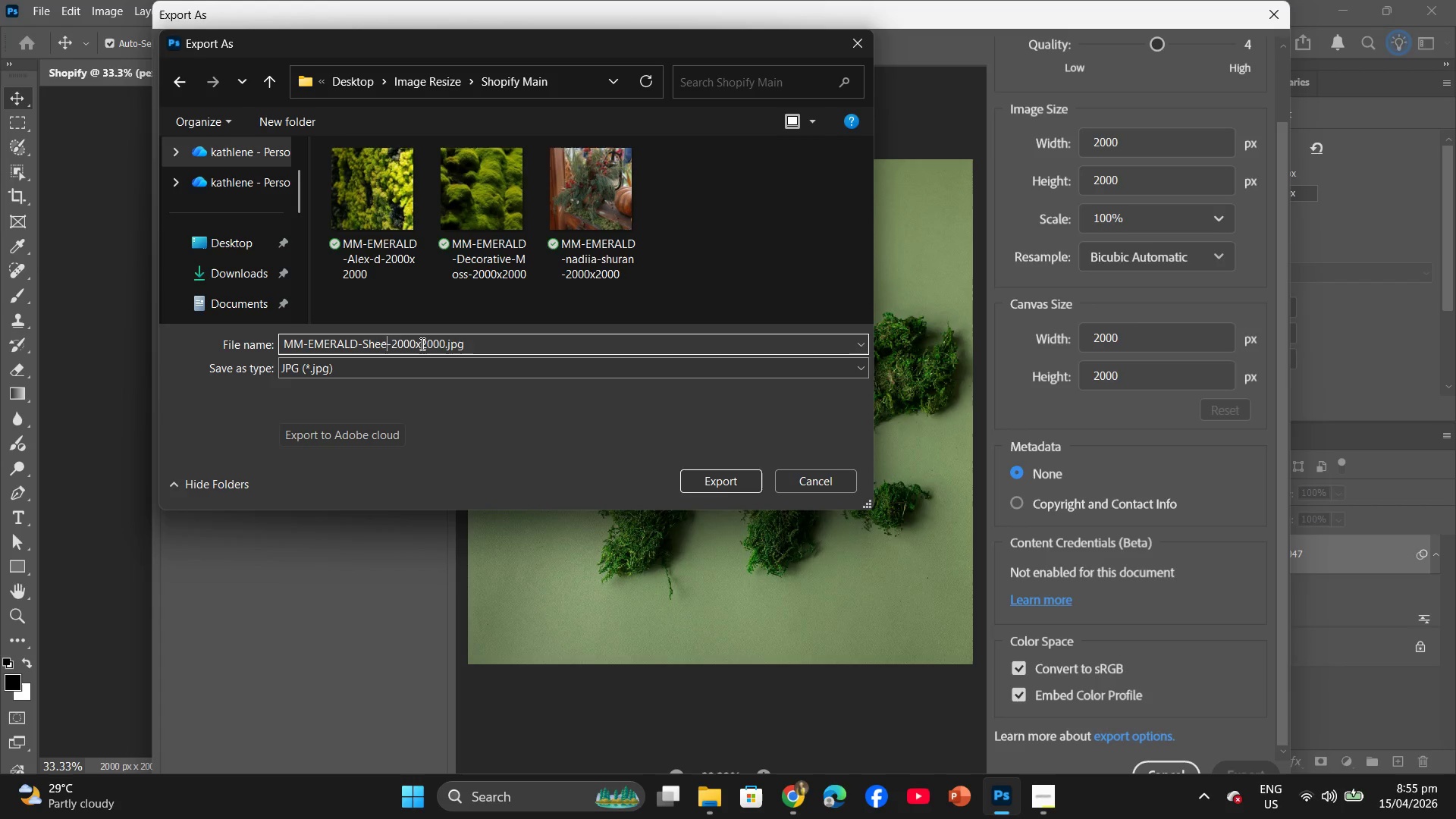 
key(Backspace)
 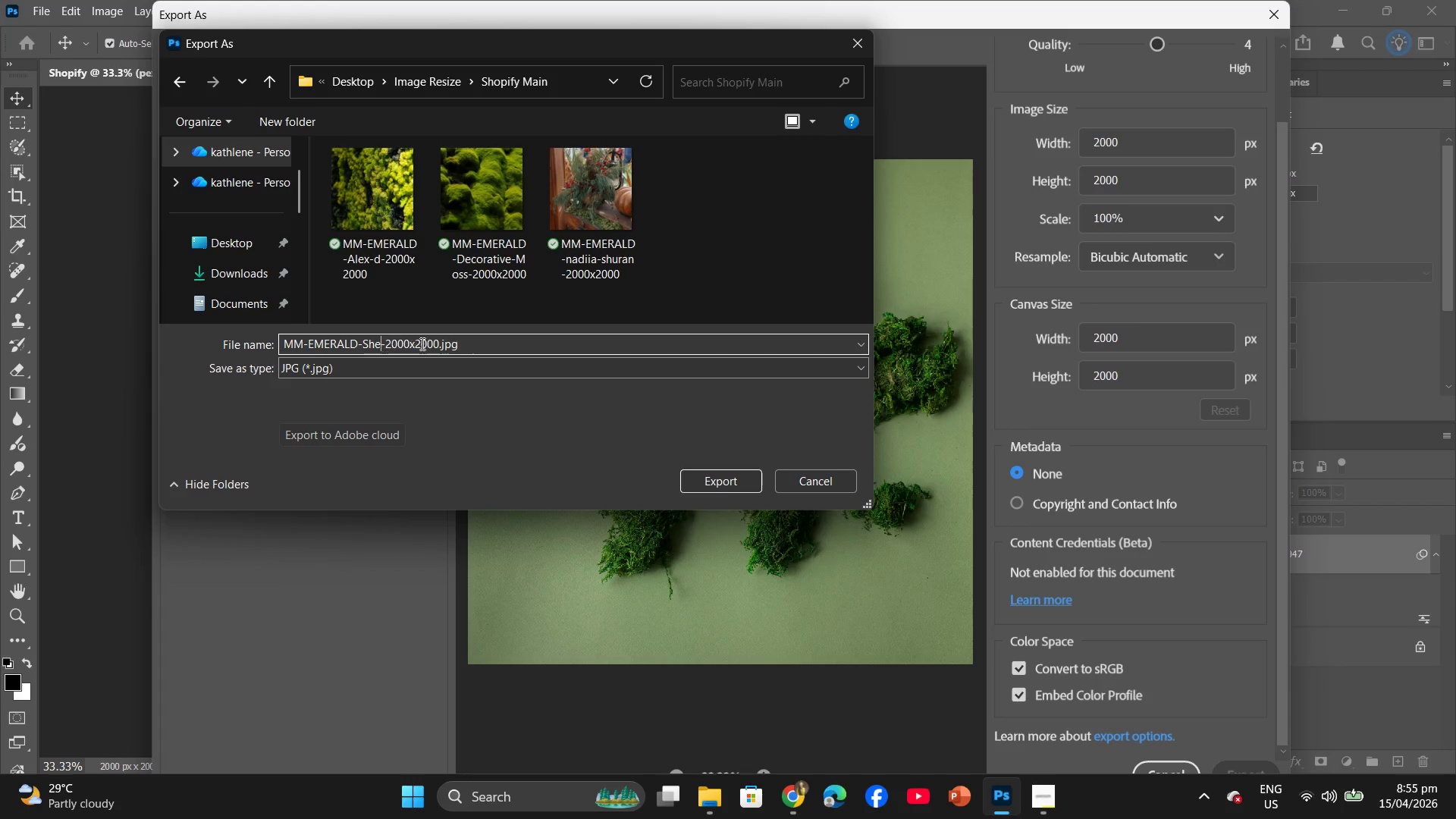 
key(Backspace)
 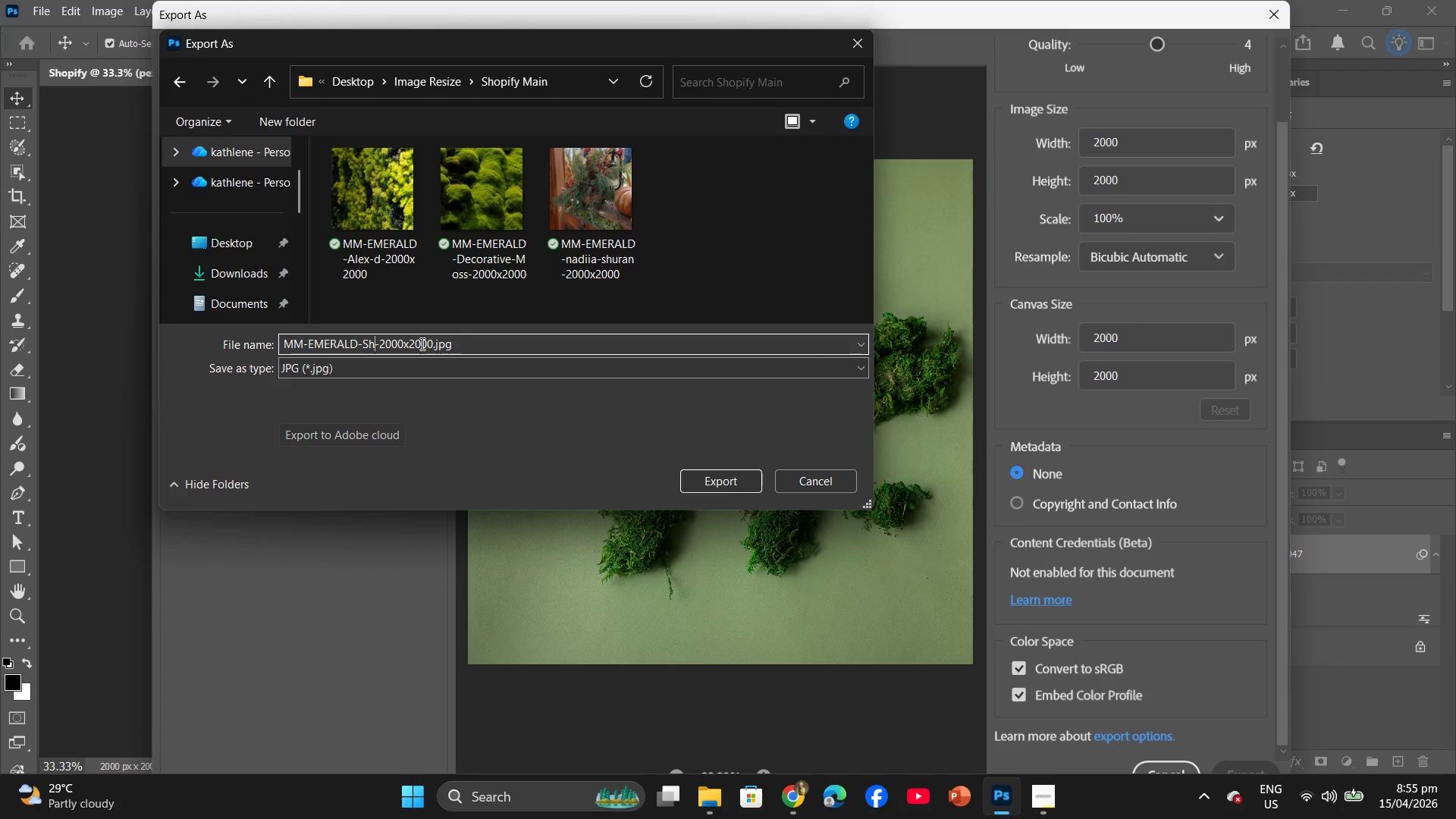 
key(Backspace)
 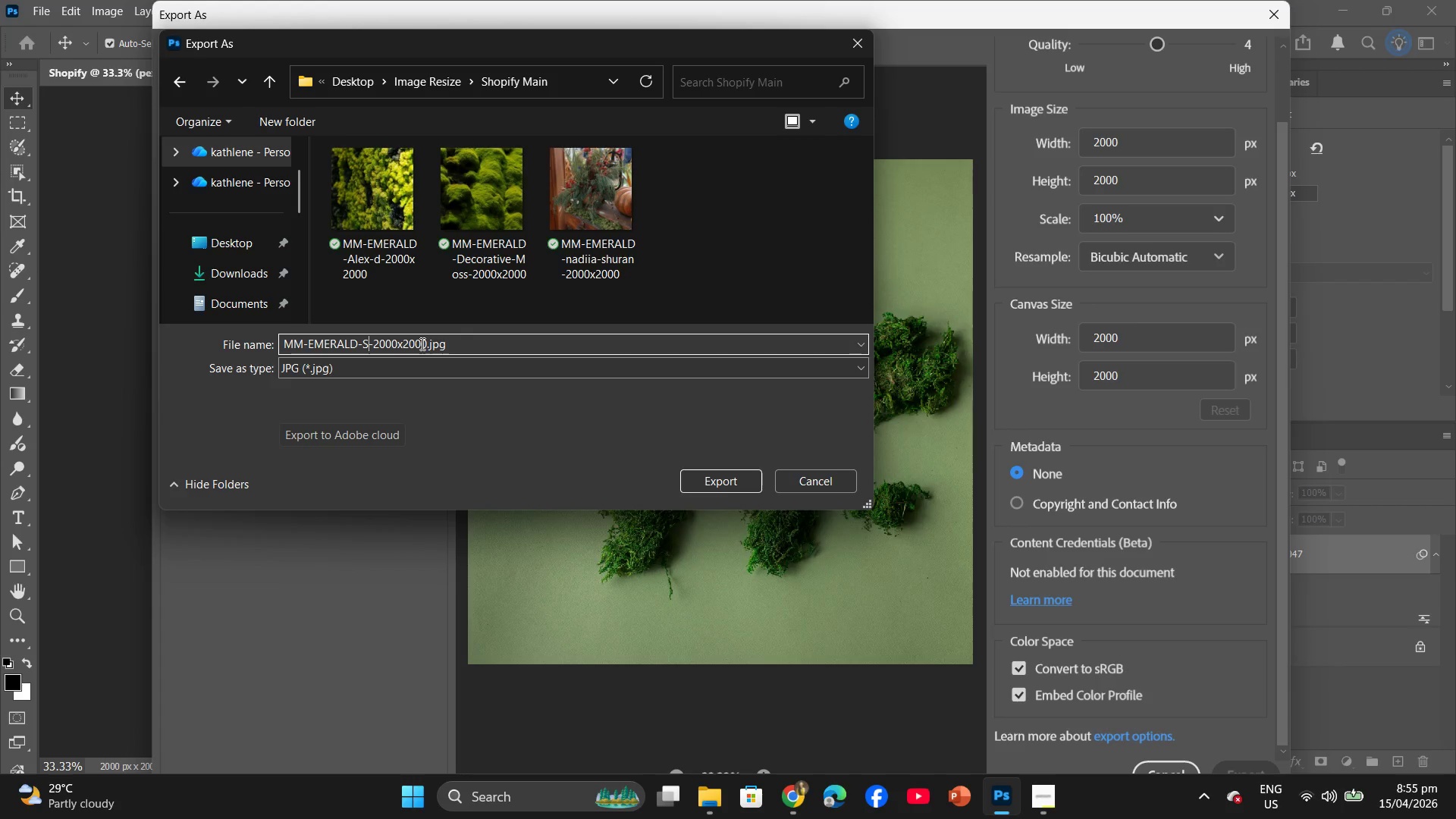 
key(Backspace)
 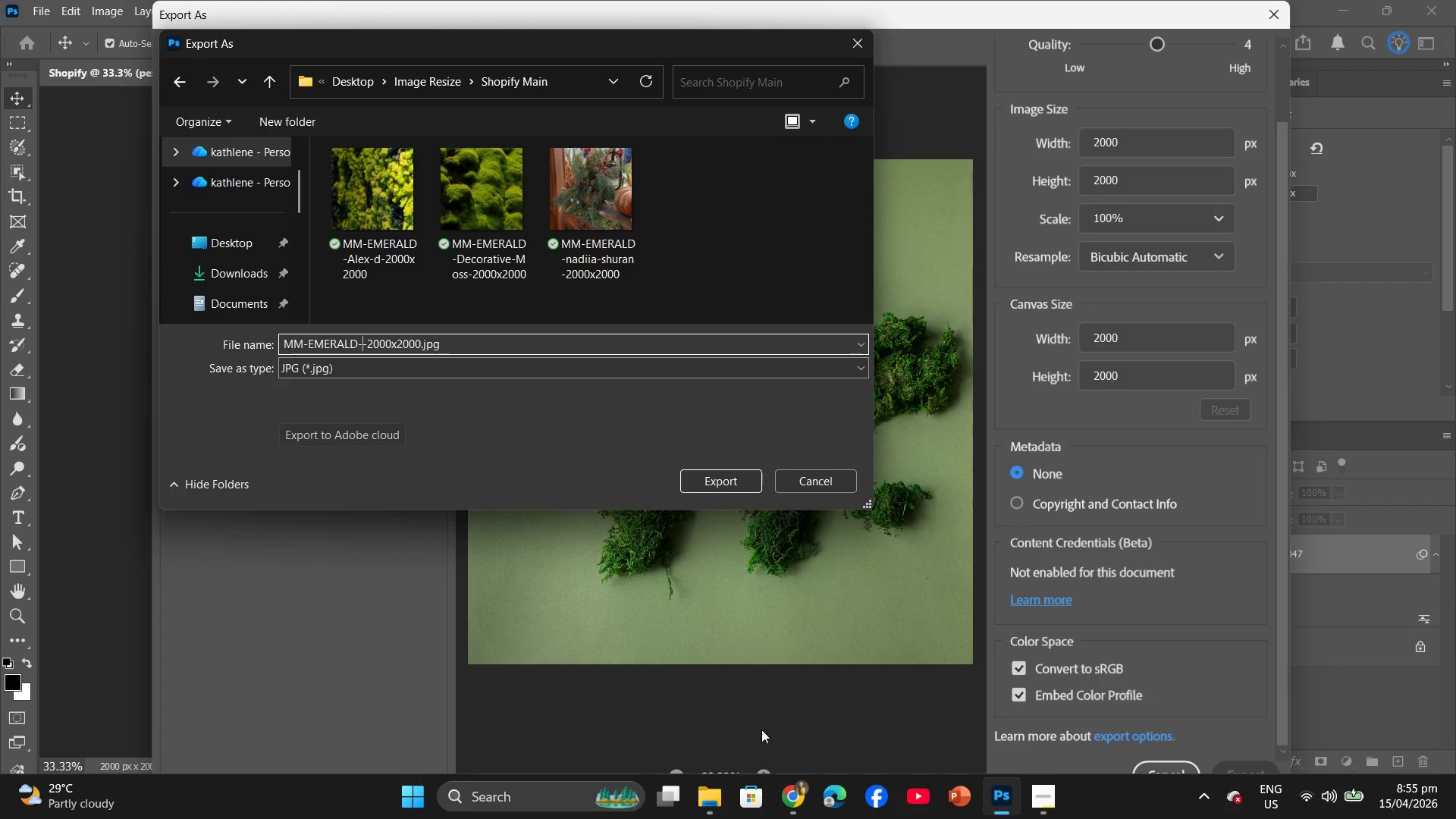 
left_click([807, 812])
 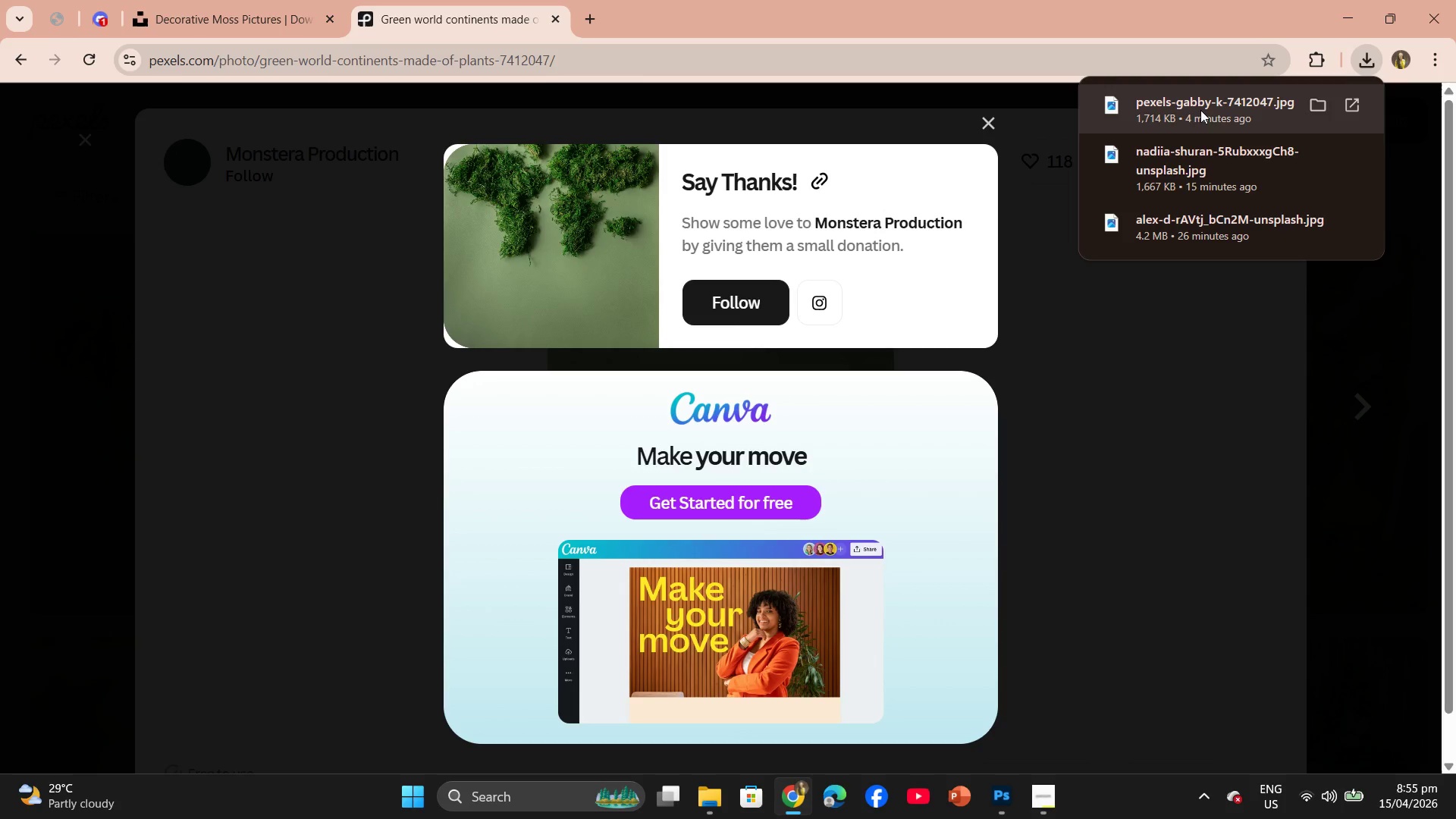 
mouse_move([1004, 809])
 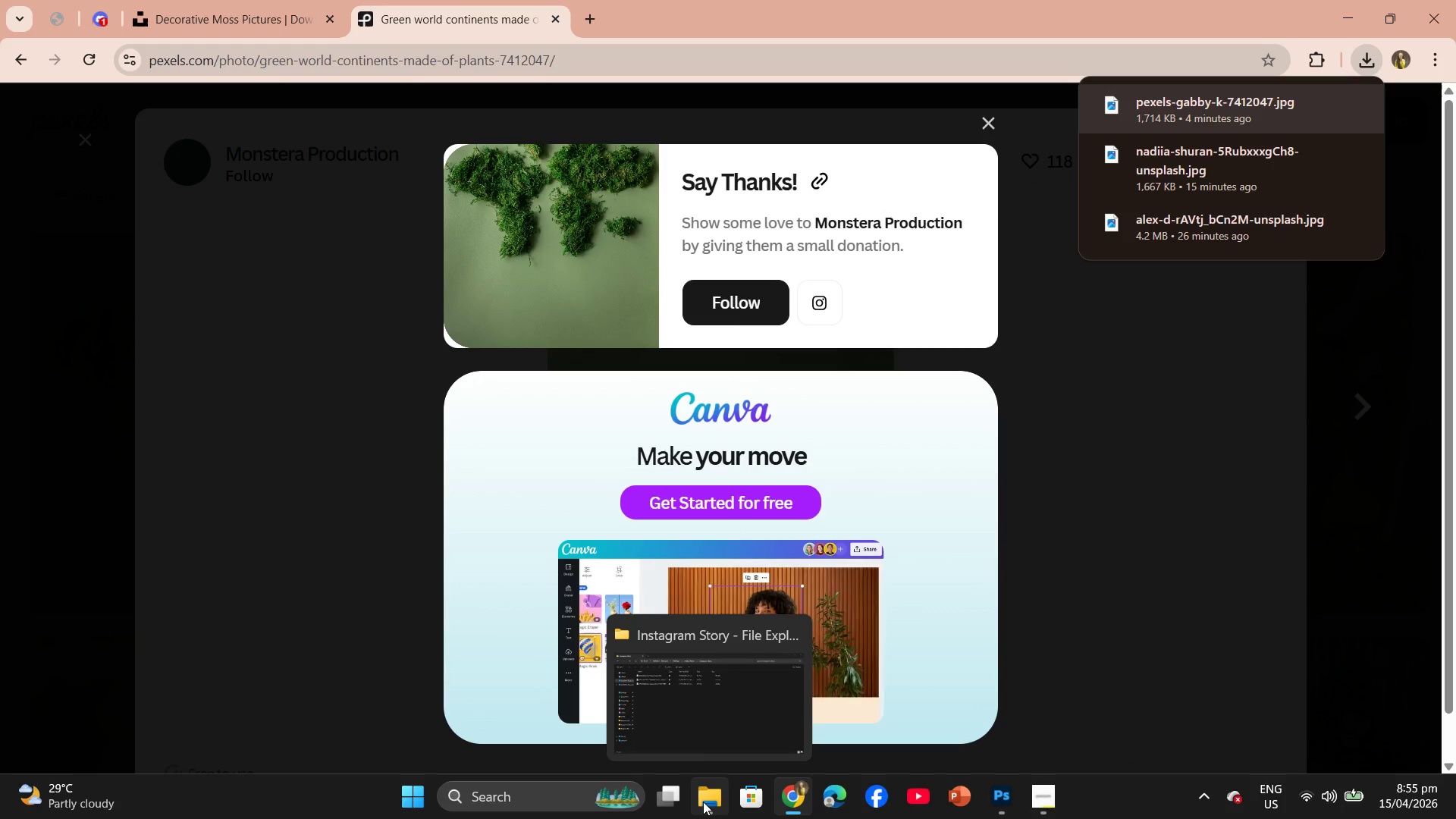 
left_click([996, 796])
 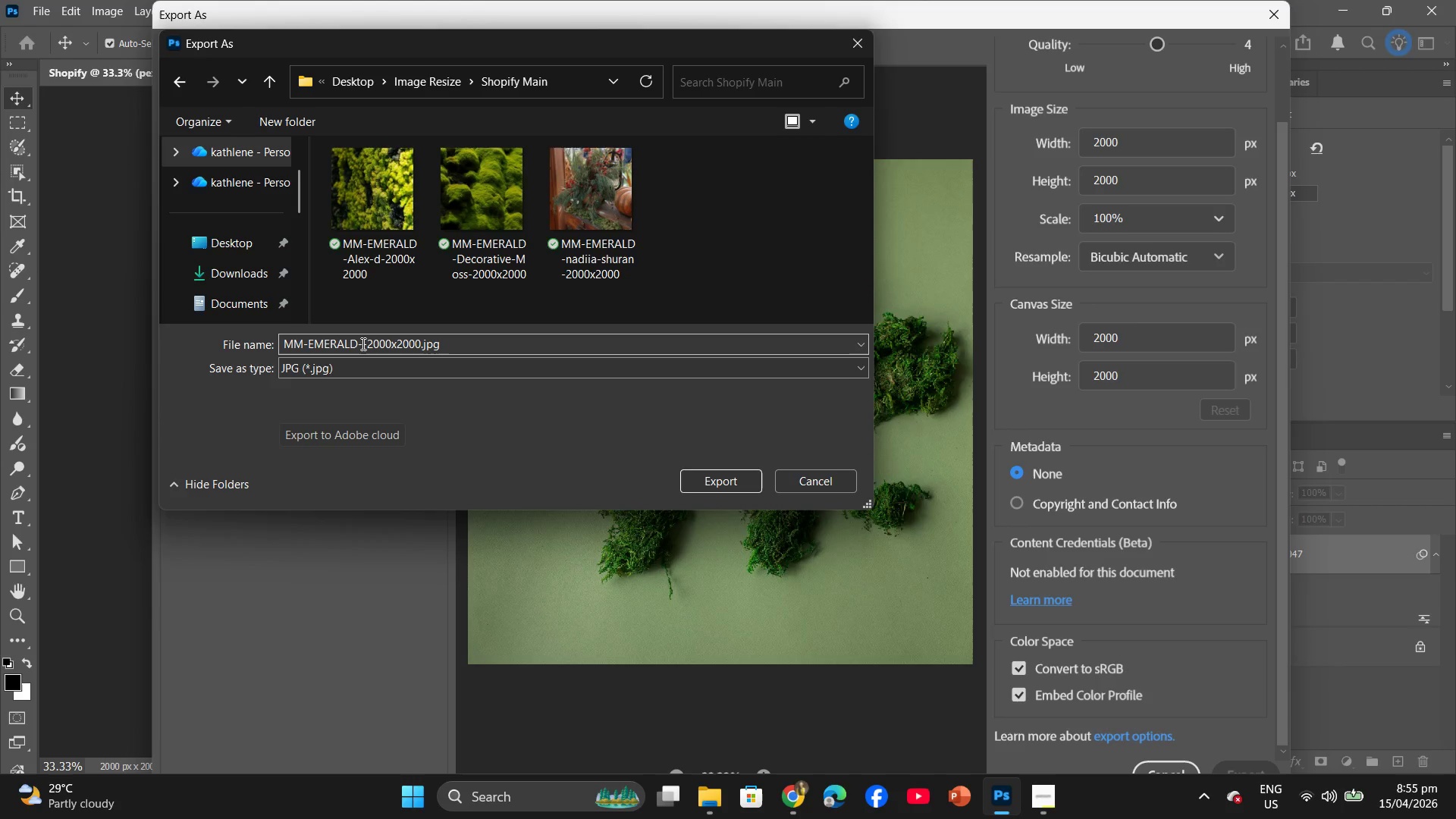 
left_click([362, 344])
 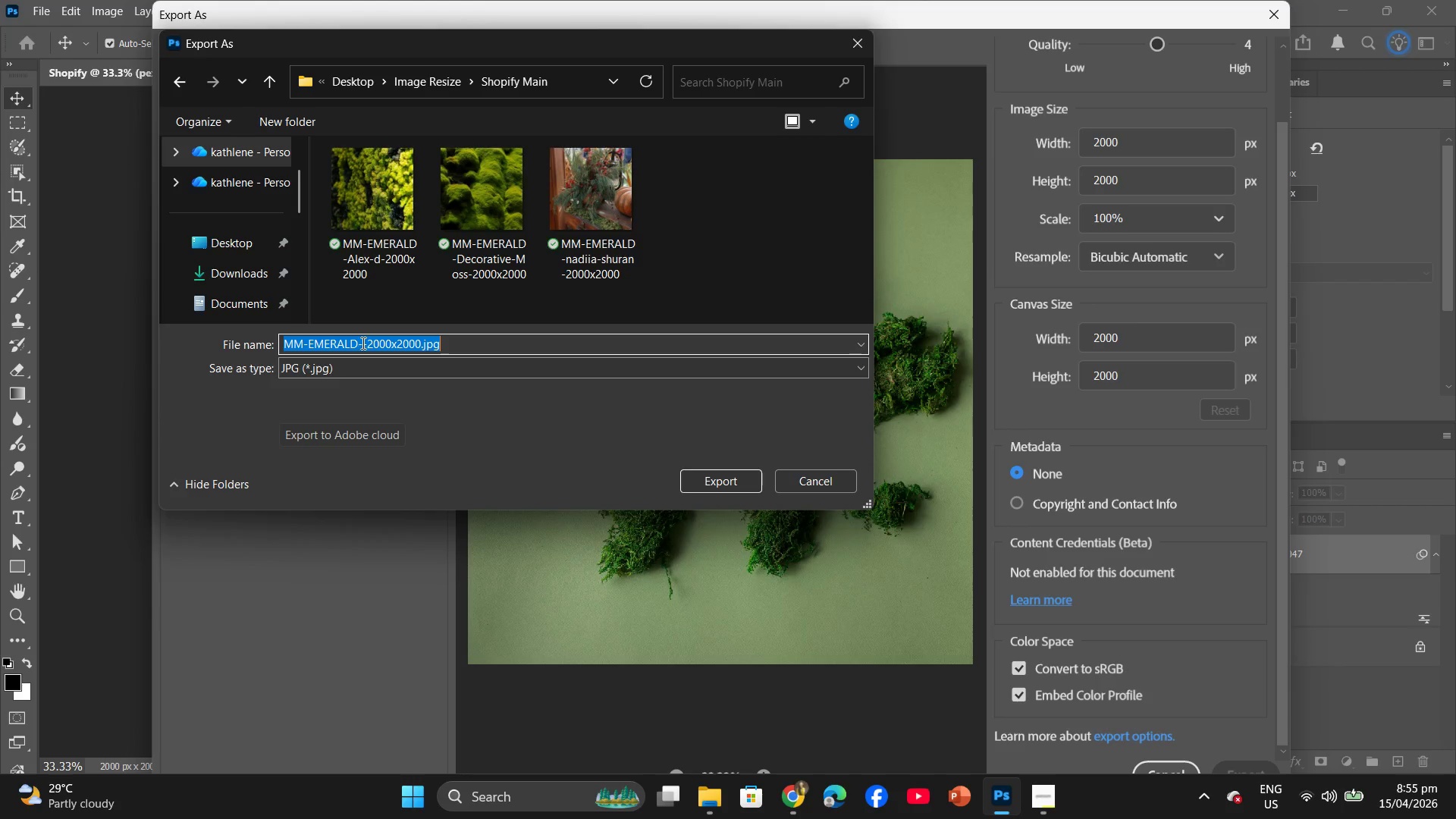 
left_click([362, 343])
 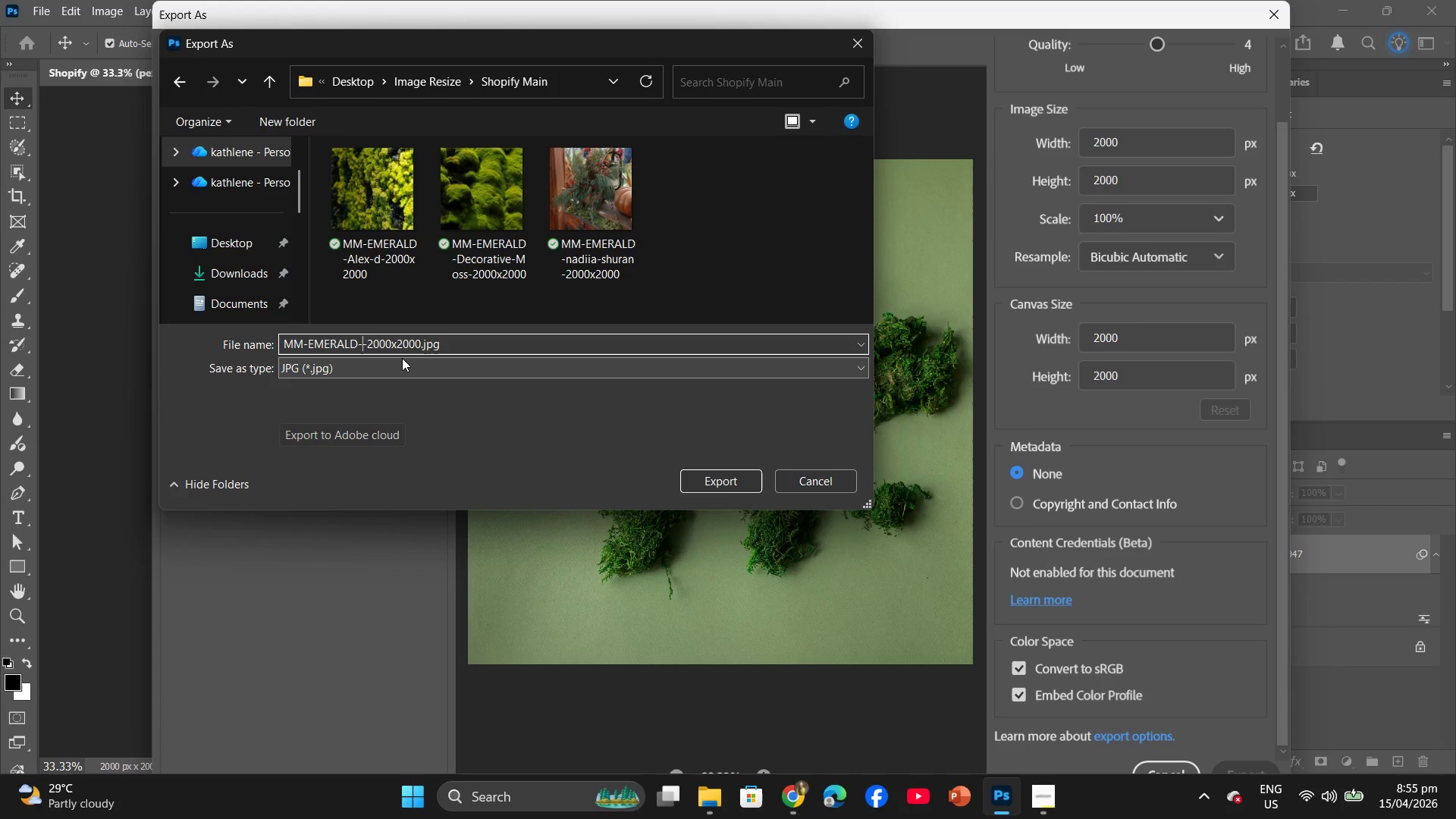 
type(gabby-k)
 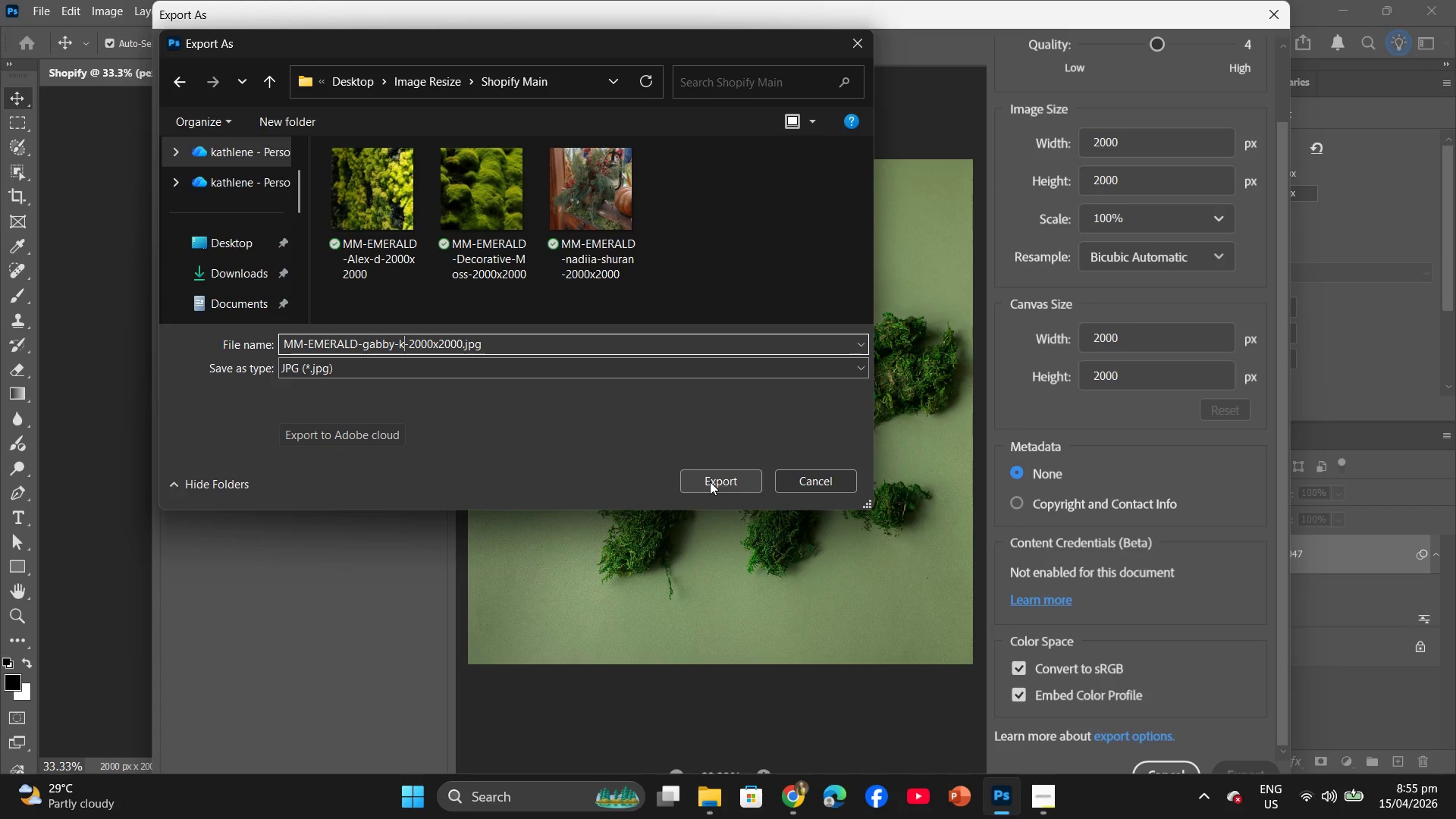 
left_click([710, 482])
 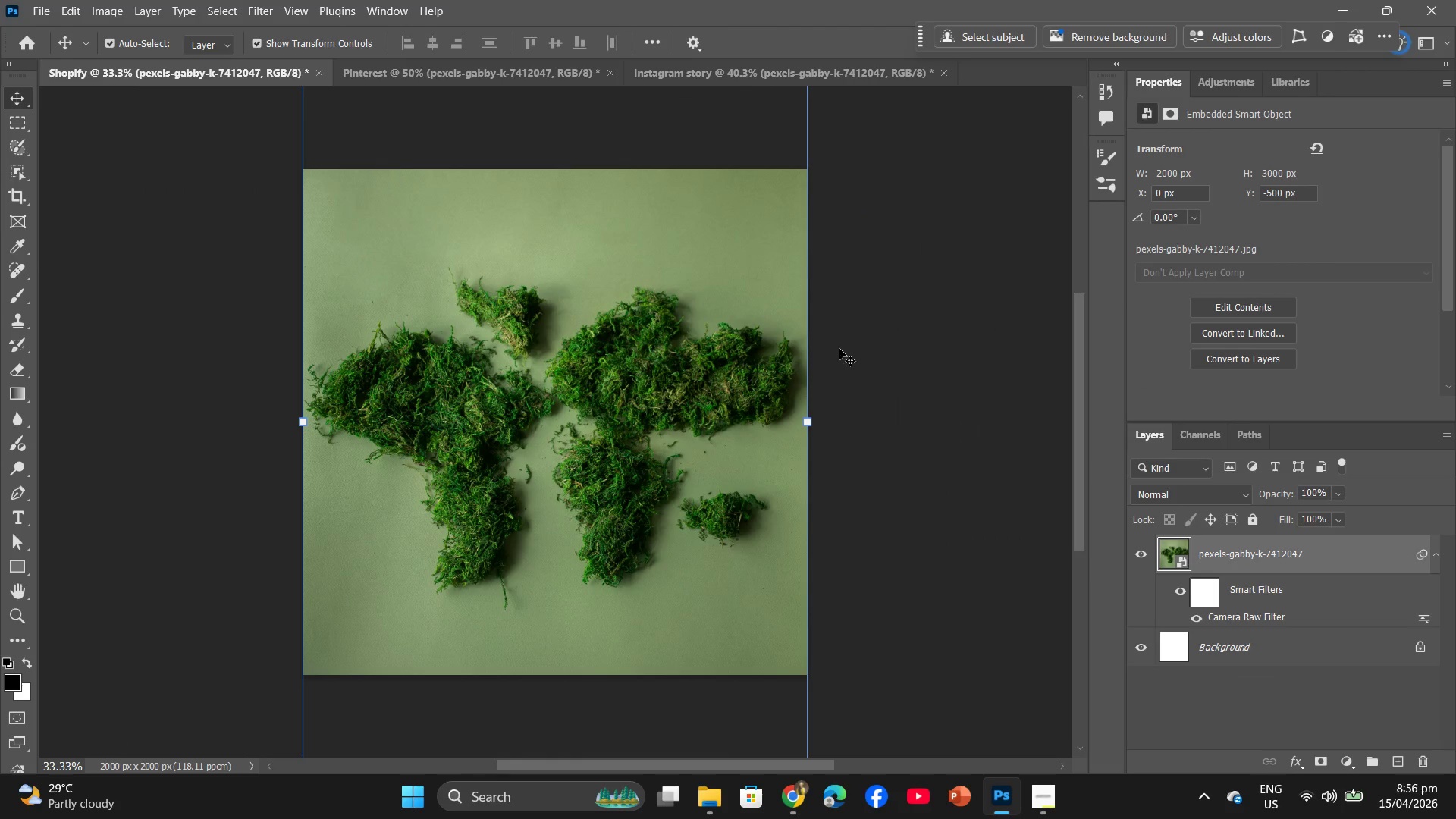 
left_click([389, 73])
 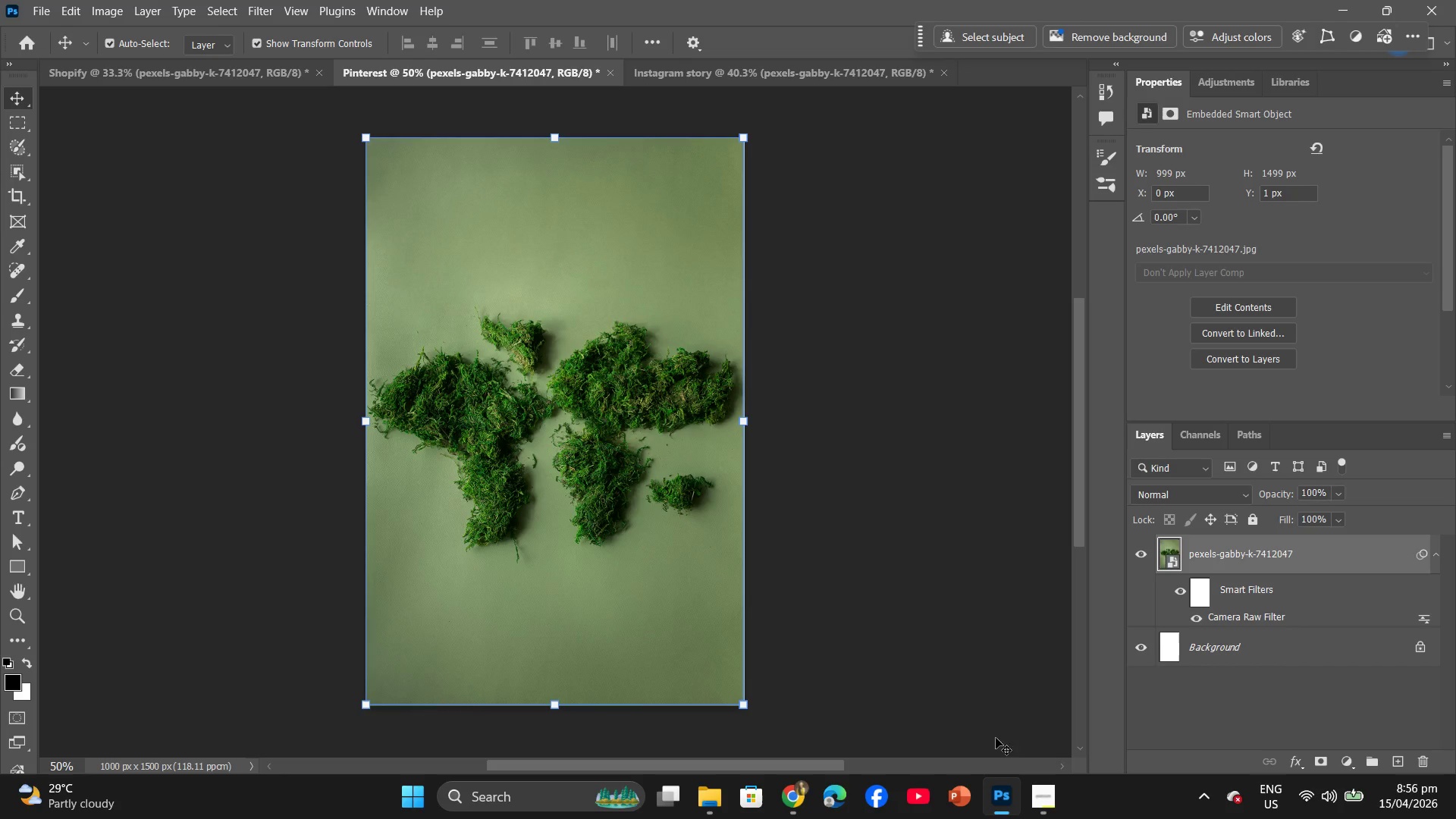 
mouse_move([1009, 812])
 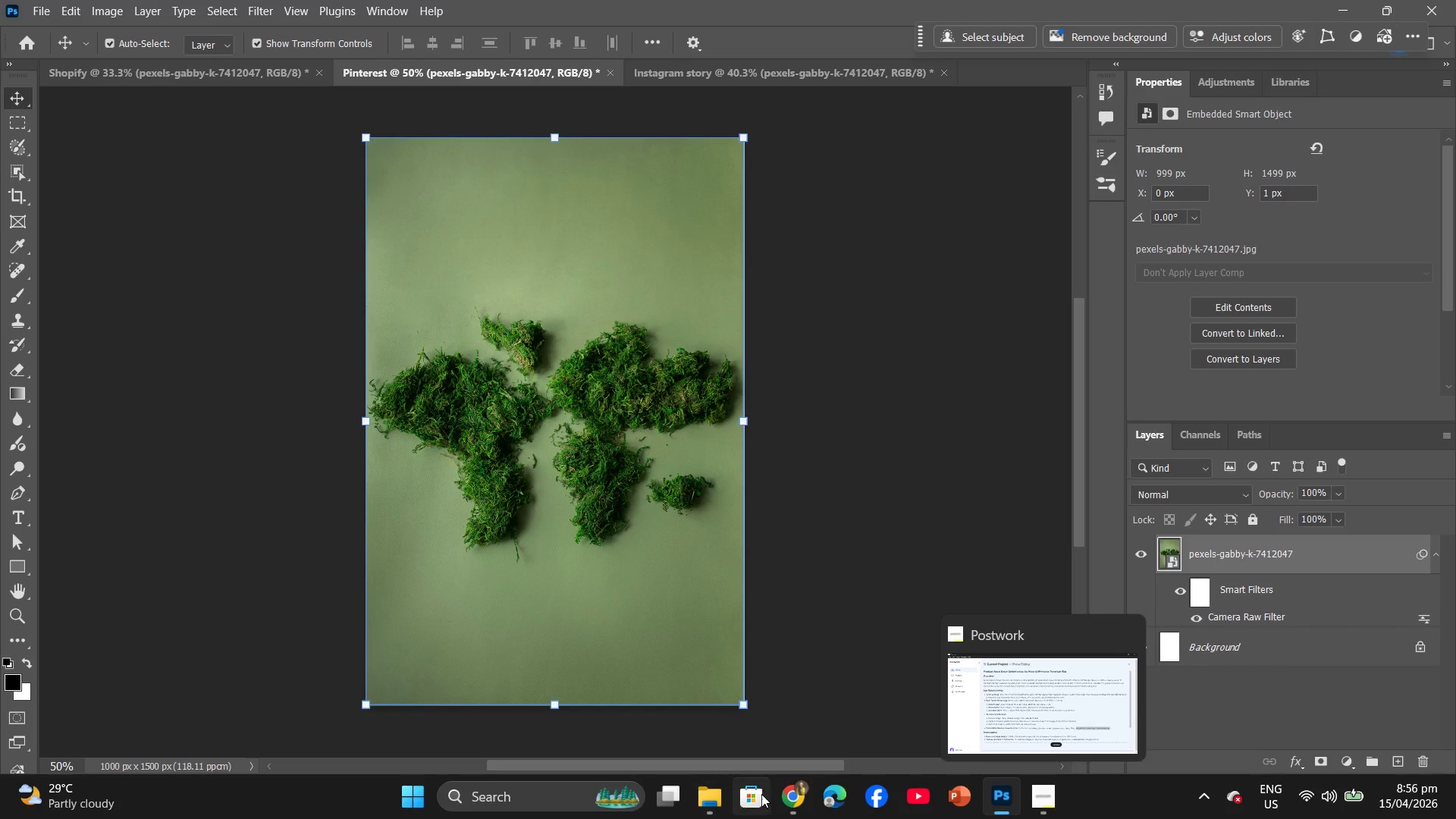 
mouse_move([830, 774])
 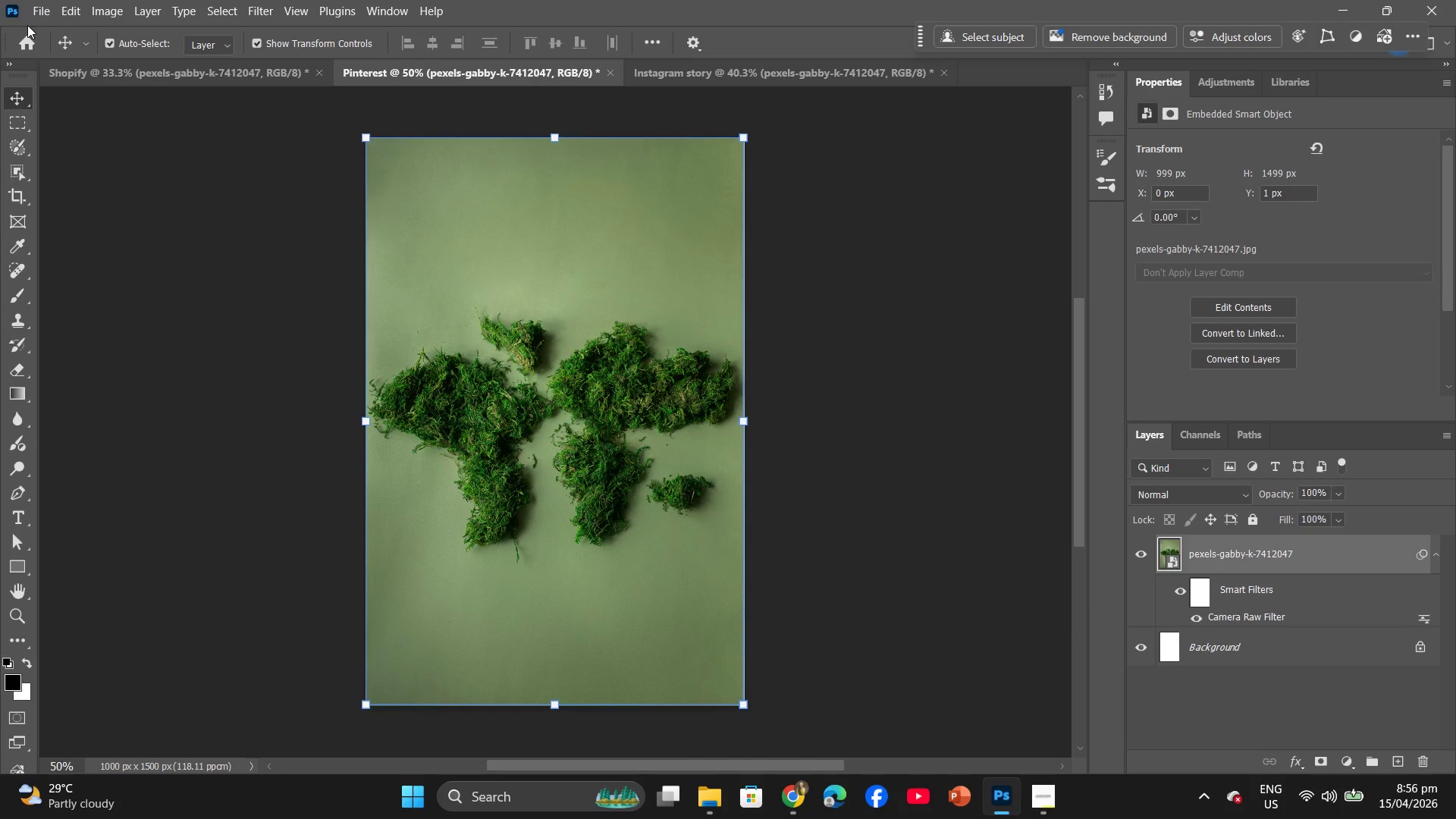 
left_click([39, 17])
 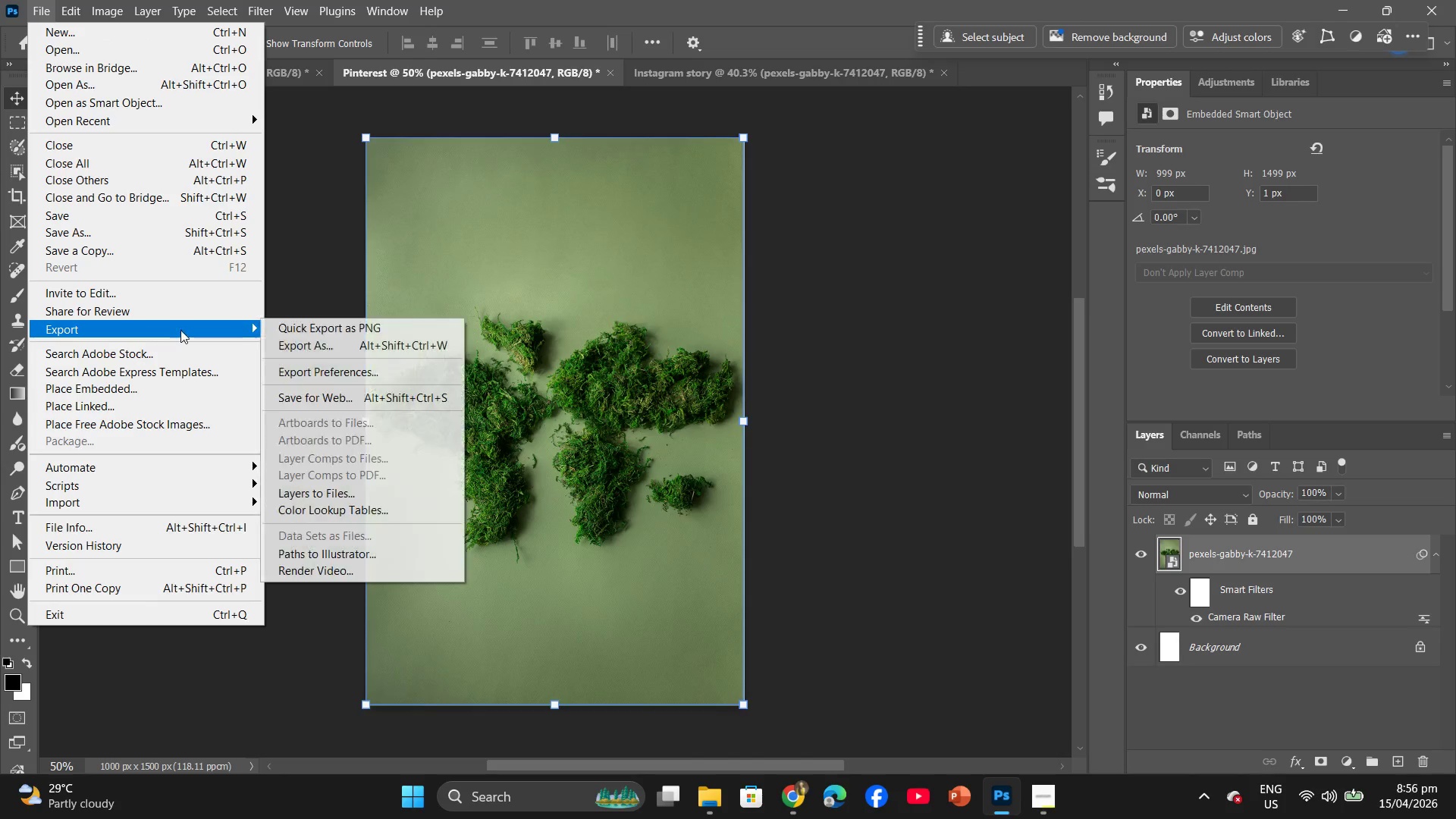 
left_click([332, 353])
 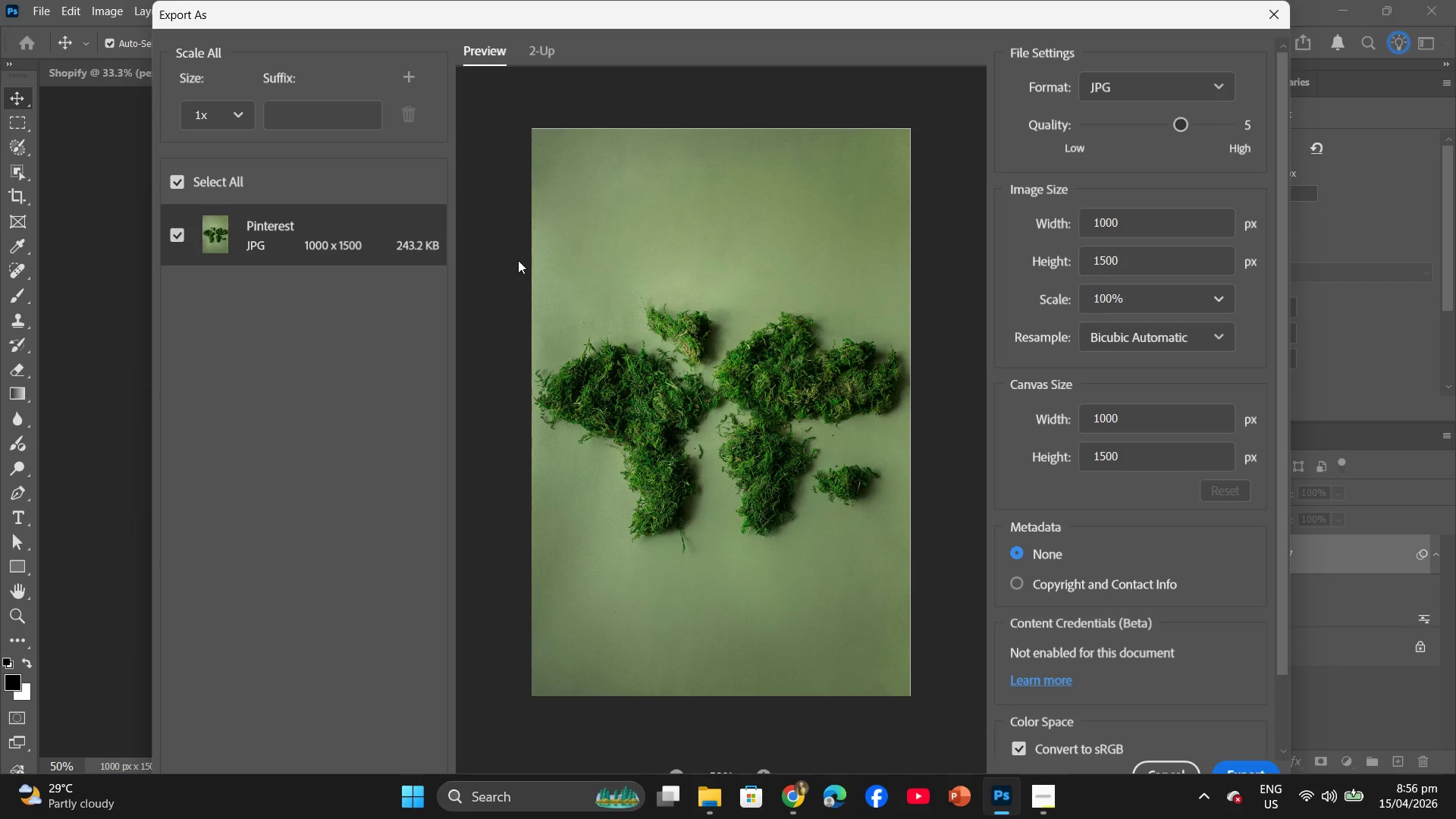 
left_click_drag(start_coordinate=[1182, 130], to_coordinate=[1187, 125])
 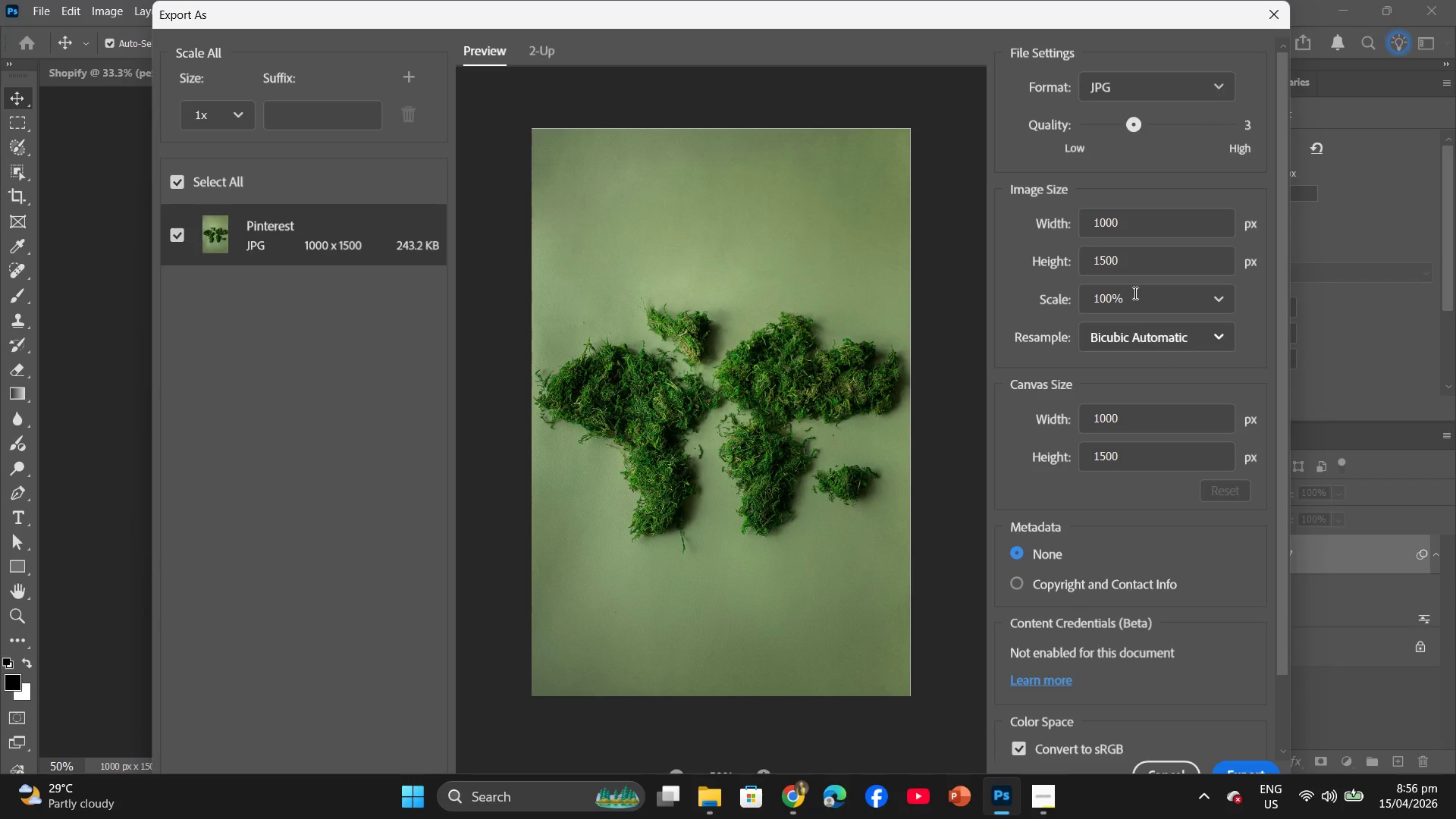 
wait(12.23)
 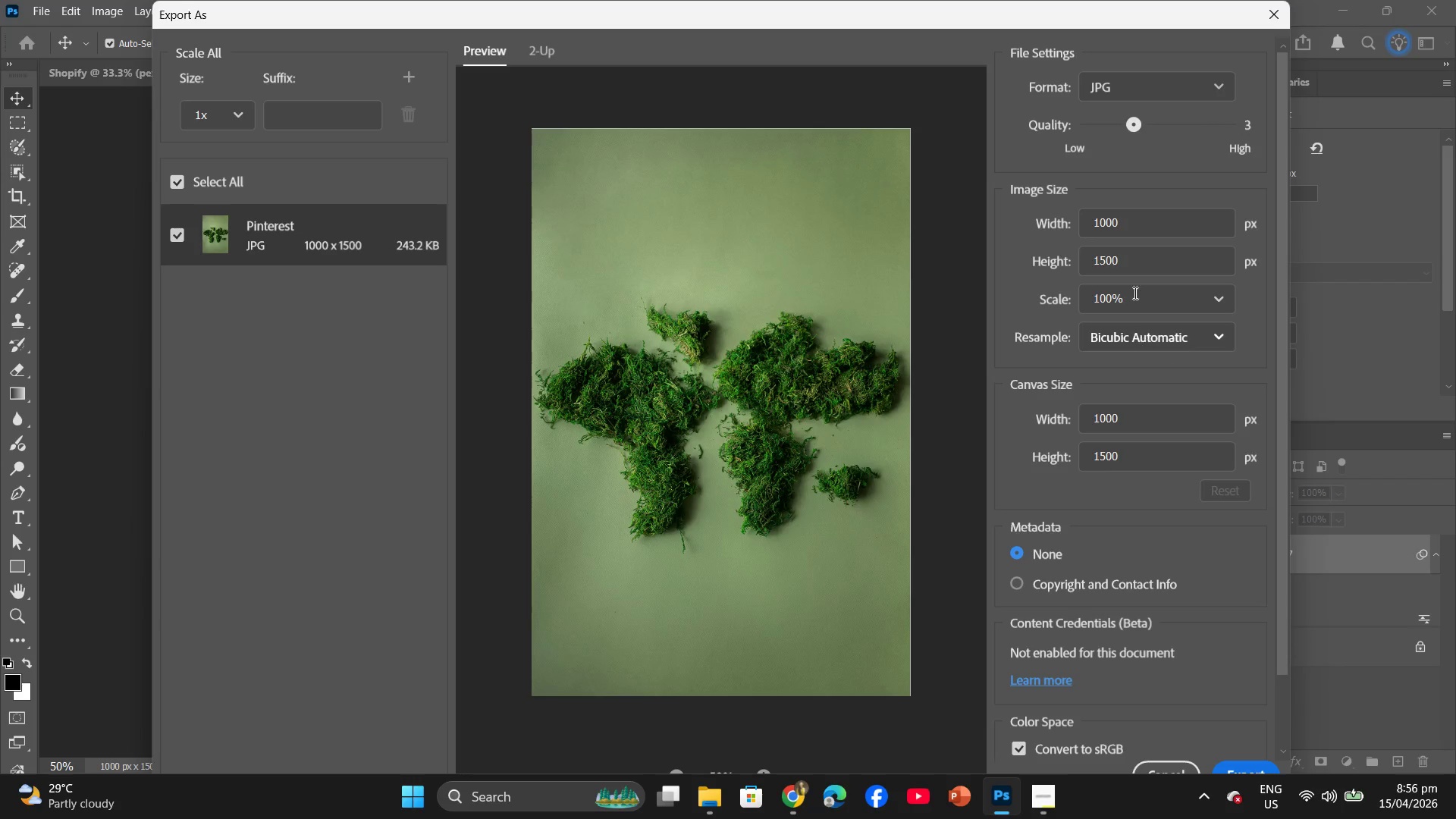 
left_click([1182, 126])
 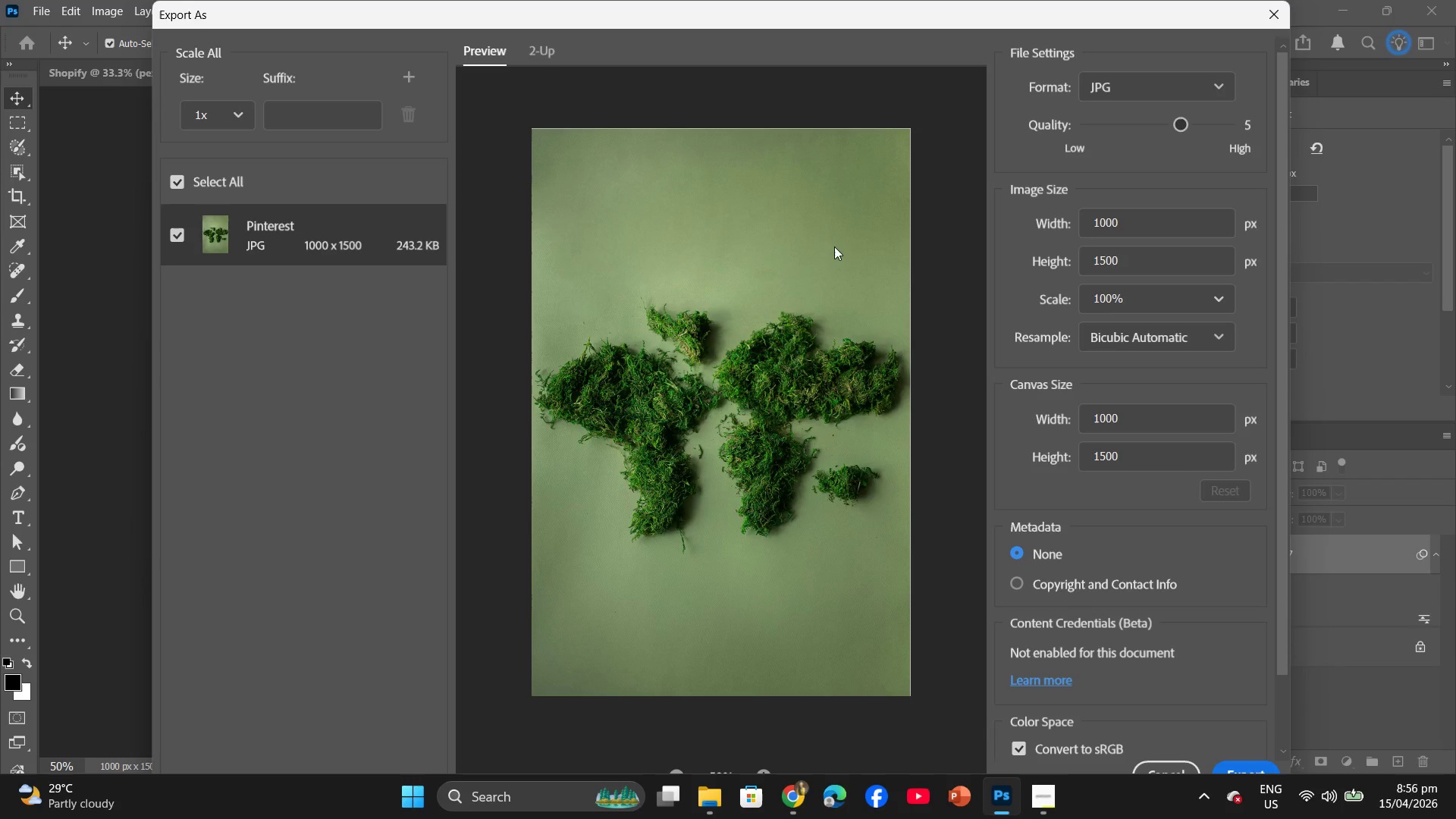 
wait(11.05)
 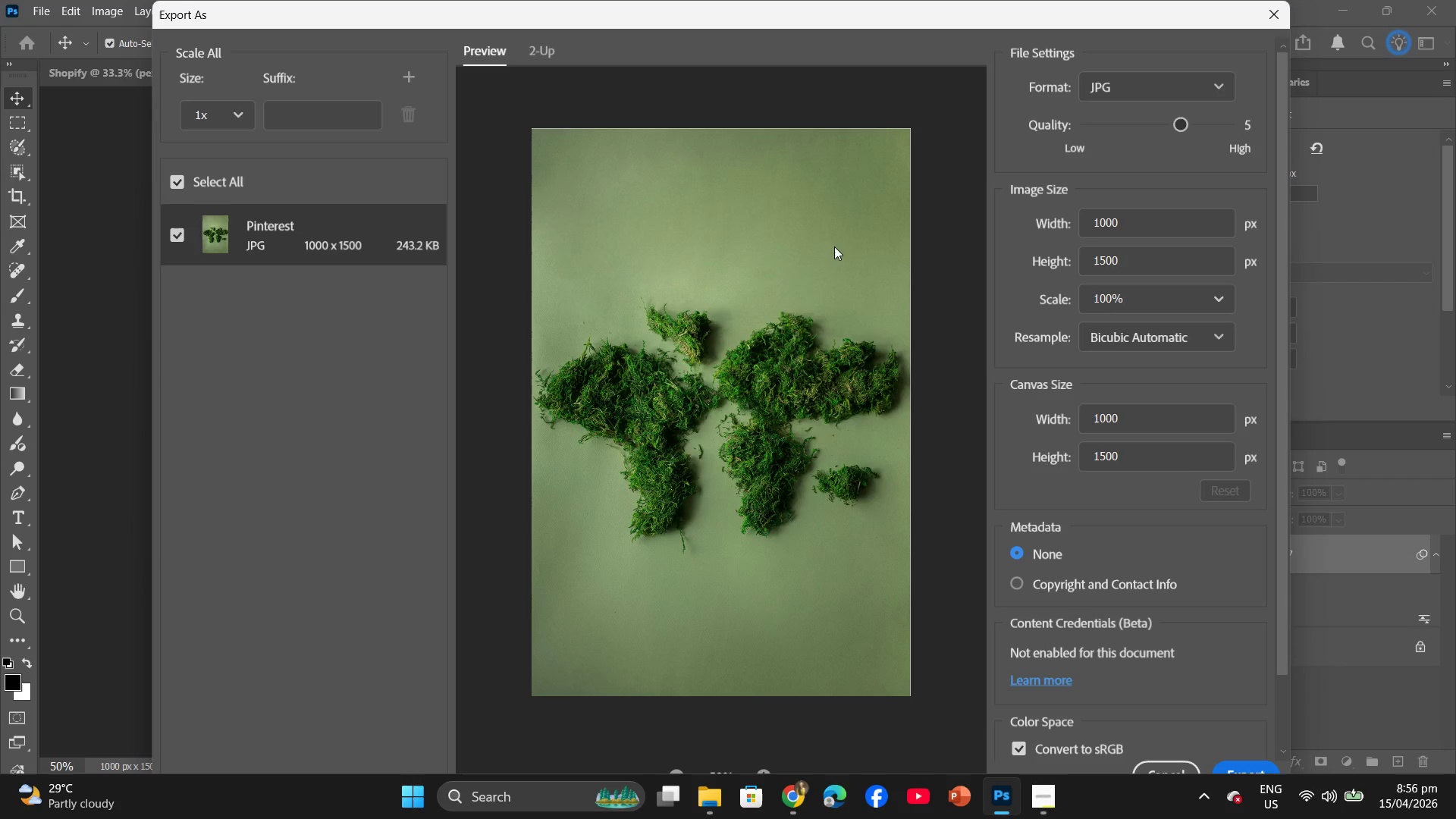 
scroll: coordinate [1150, 337], scroll_direction: down, amount: 3.0
 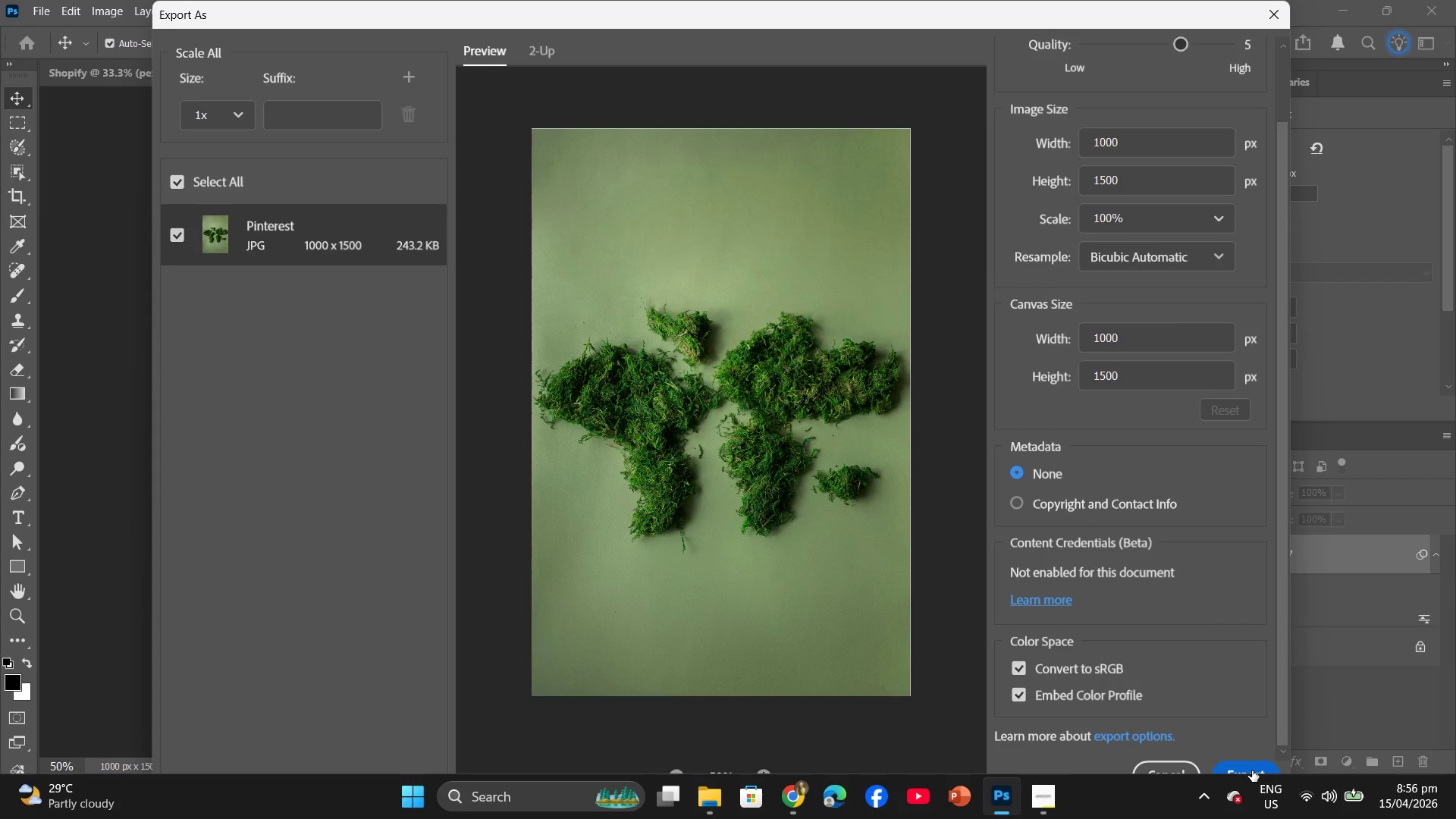 
wait(5.32)
 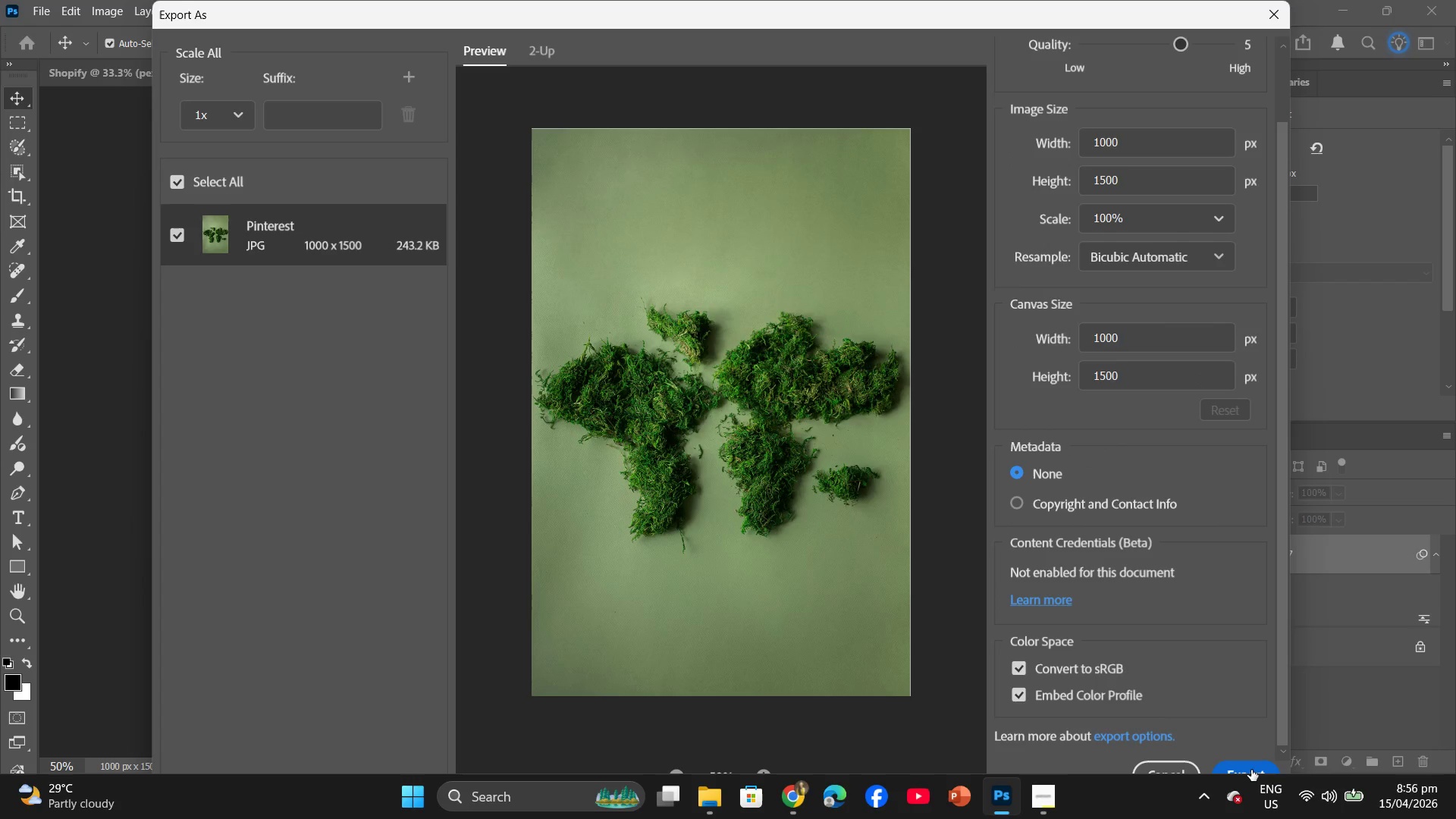 
scroll: coordinate [1153, 496], scroll_direction: up, amount: 5.0
 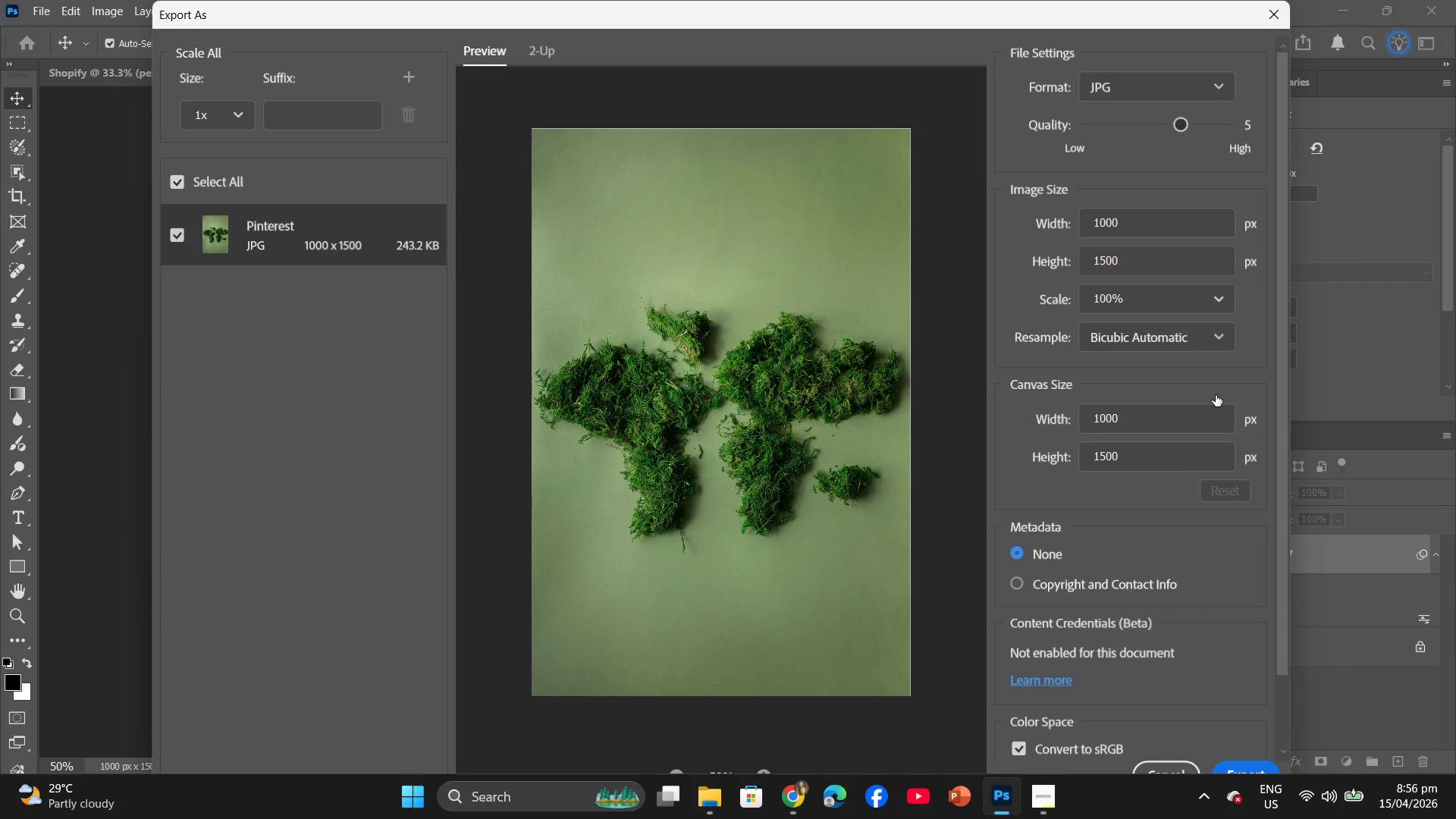 
left_click([1263, 768])
 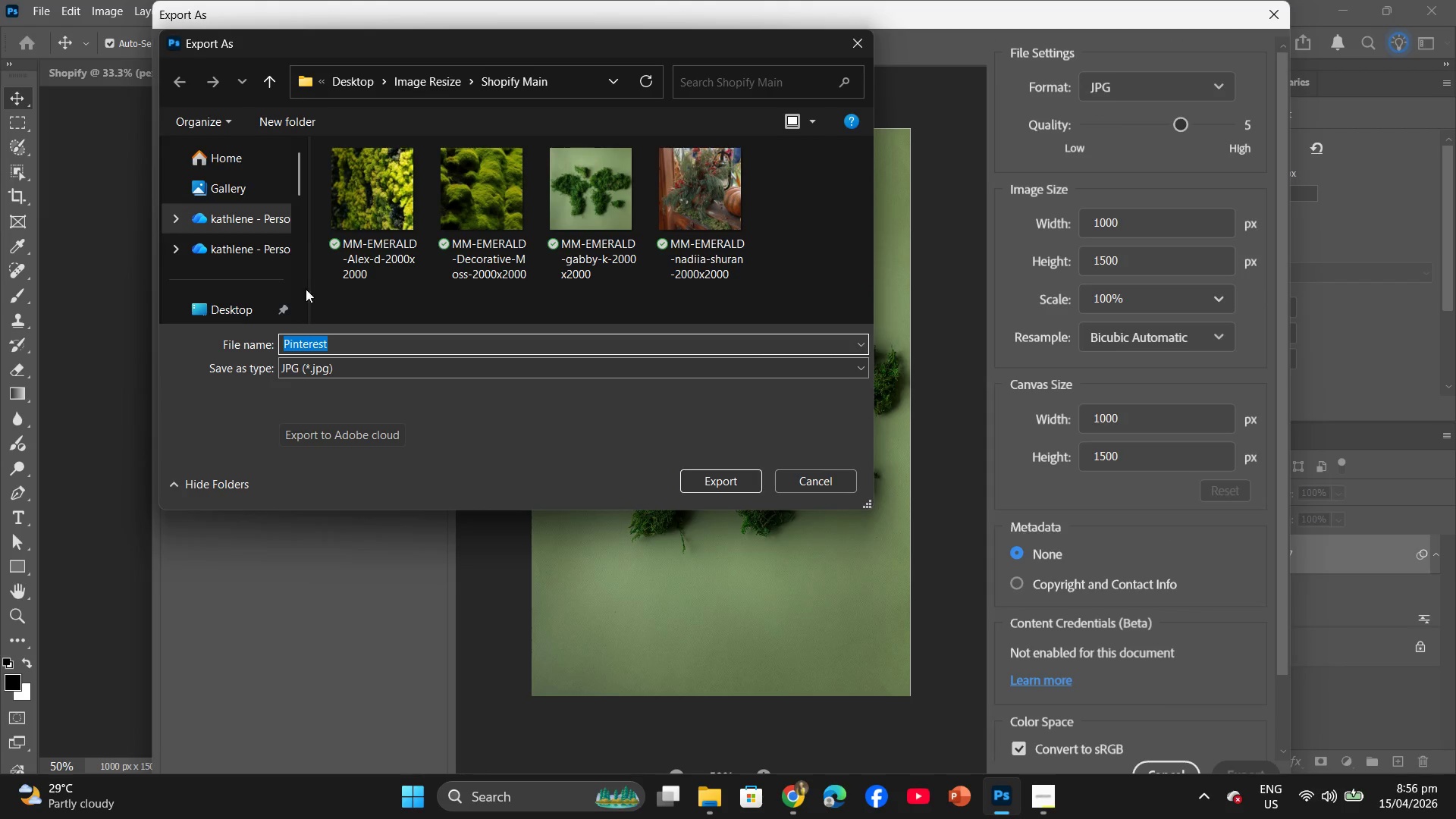 
left_click([233, 306])
 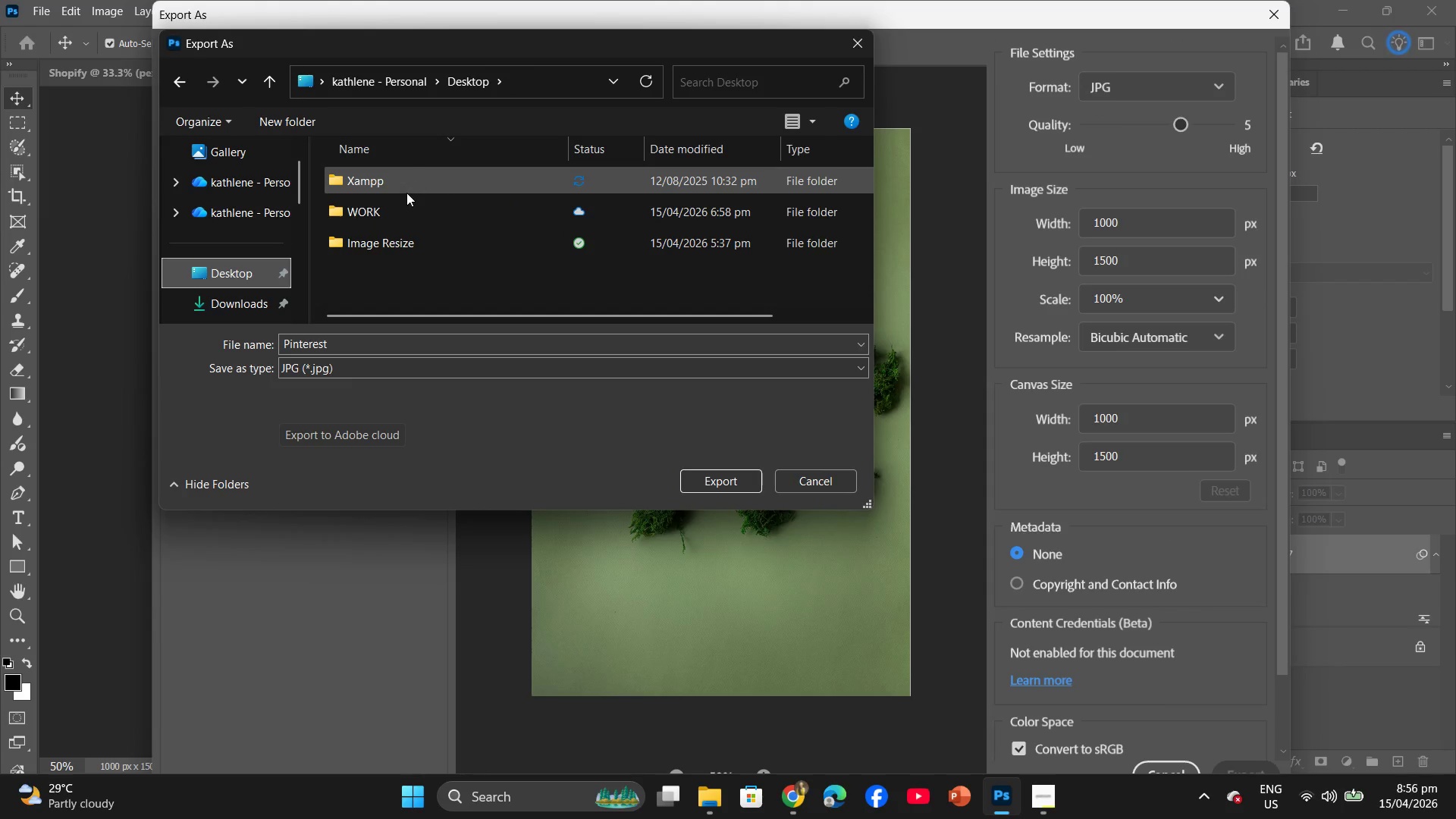 
mouse_move([385, 205])
 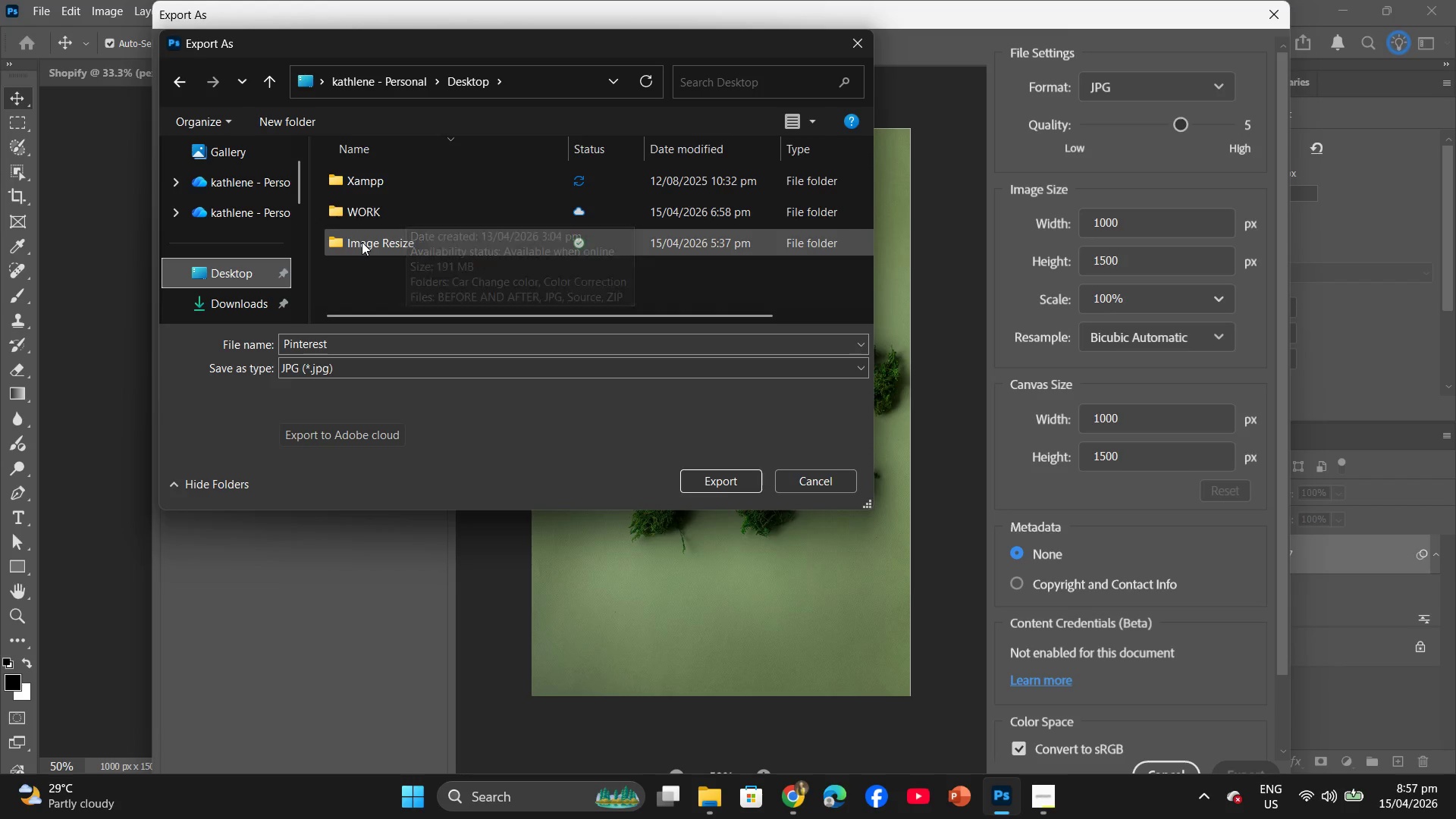 
left_click([362, 242])
 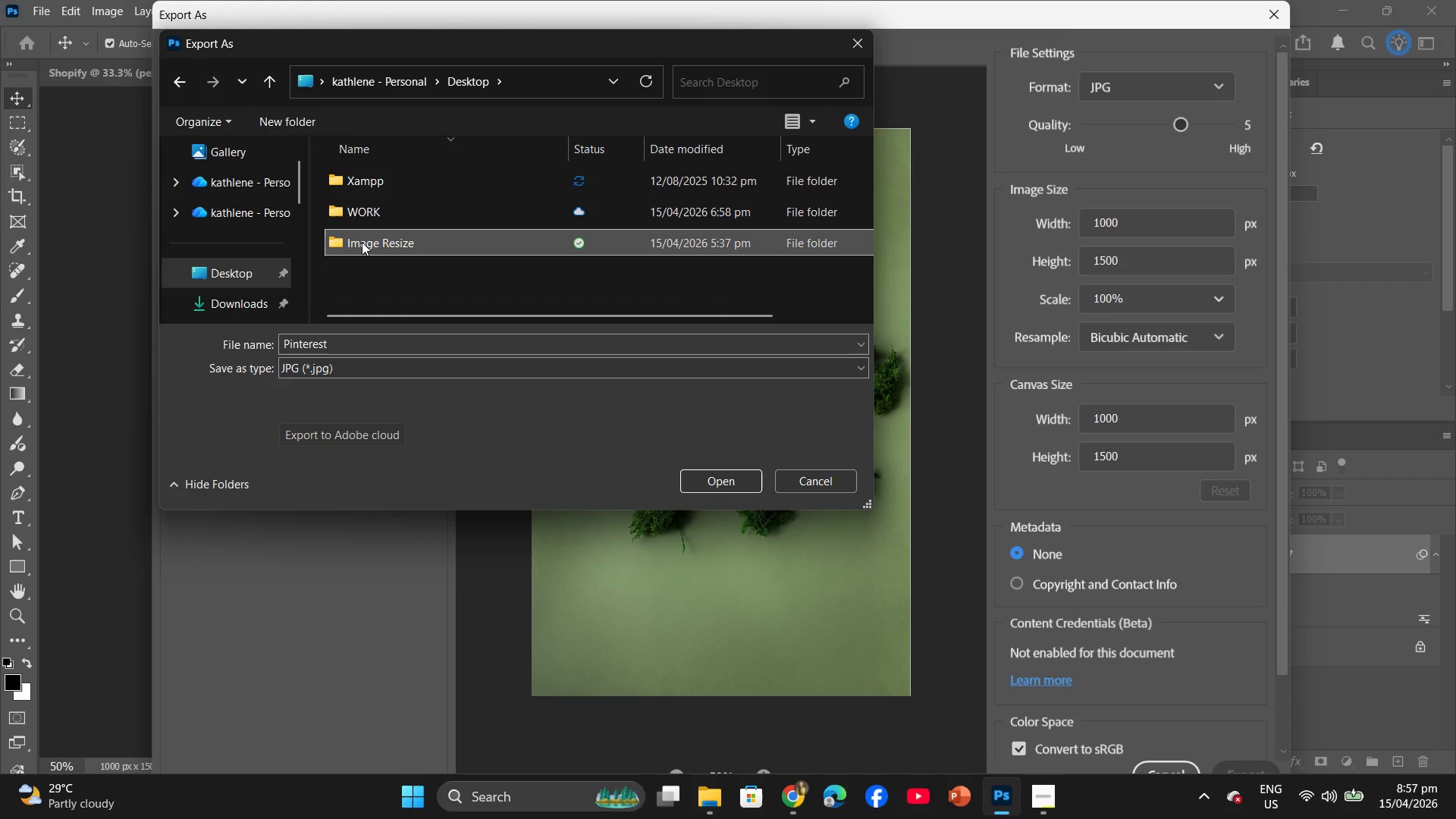 
double_click([362, 242])
 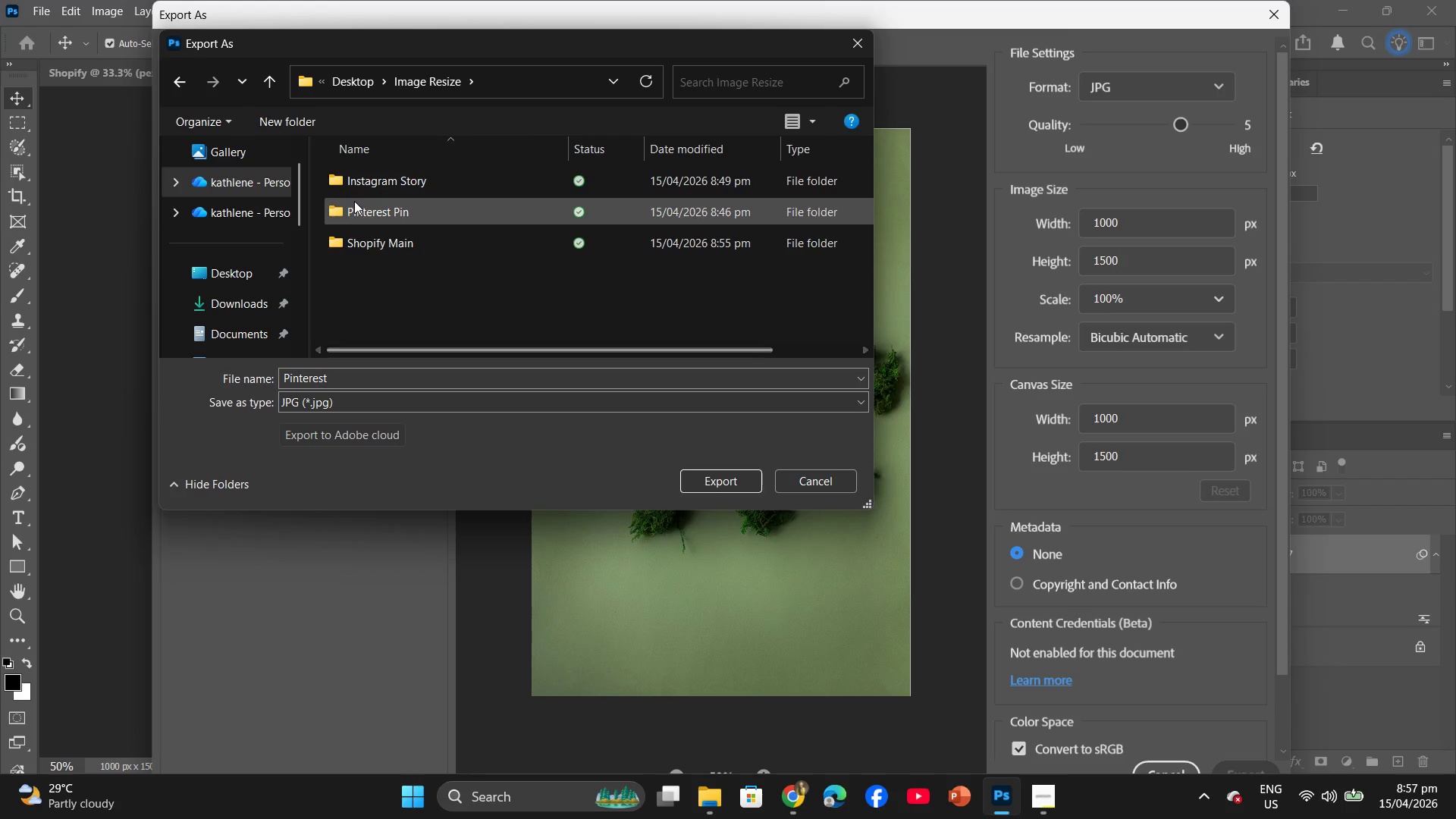 
double_click([359, 210])
 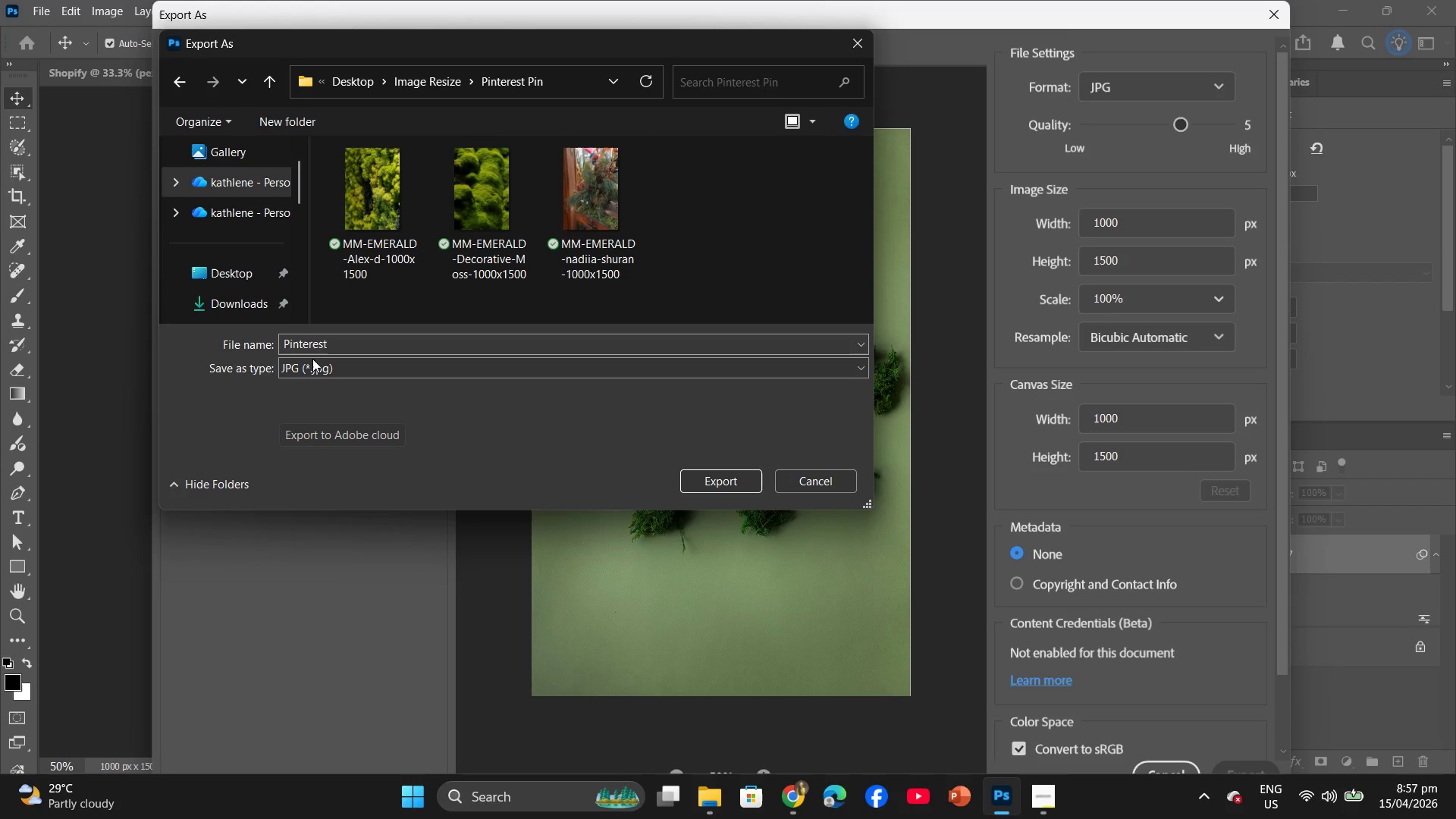 
left_click_drag(start_coordinate=[334, 344], to_coordinate=[265, 344])
 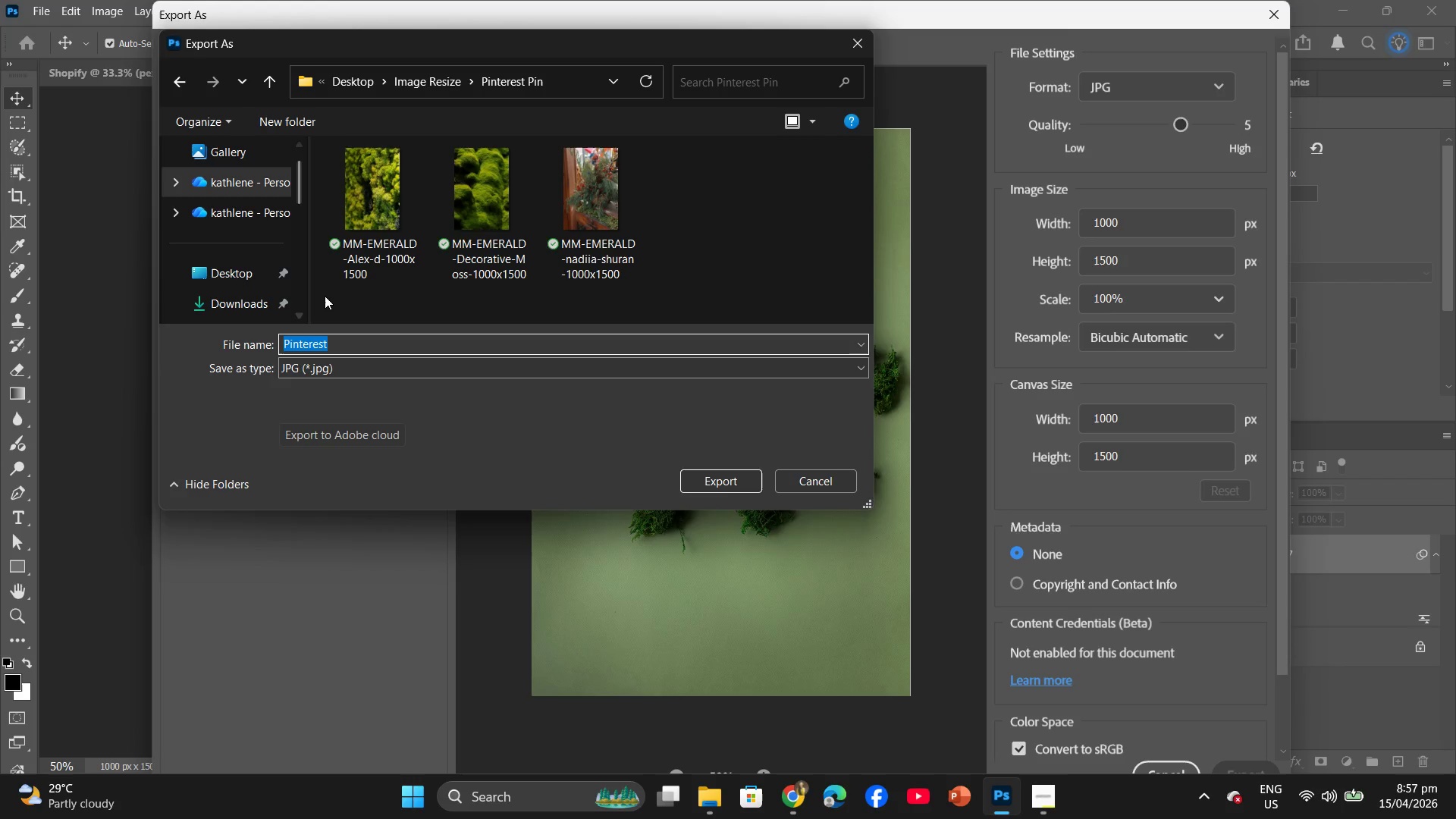 
key(Control+V)
 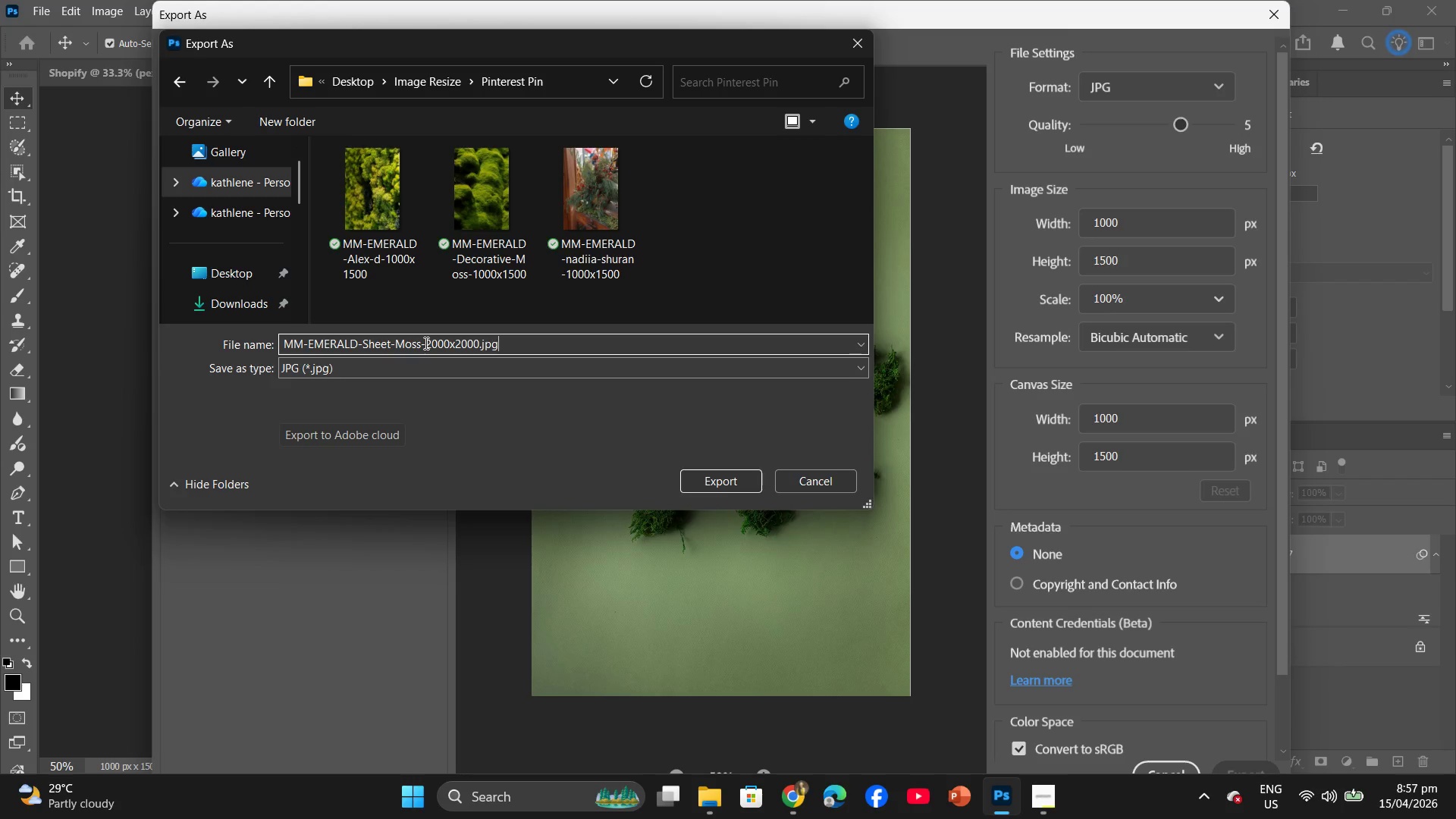 
left_click([418, 343])
 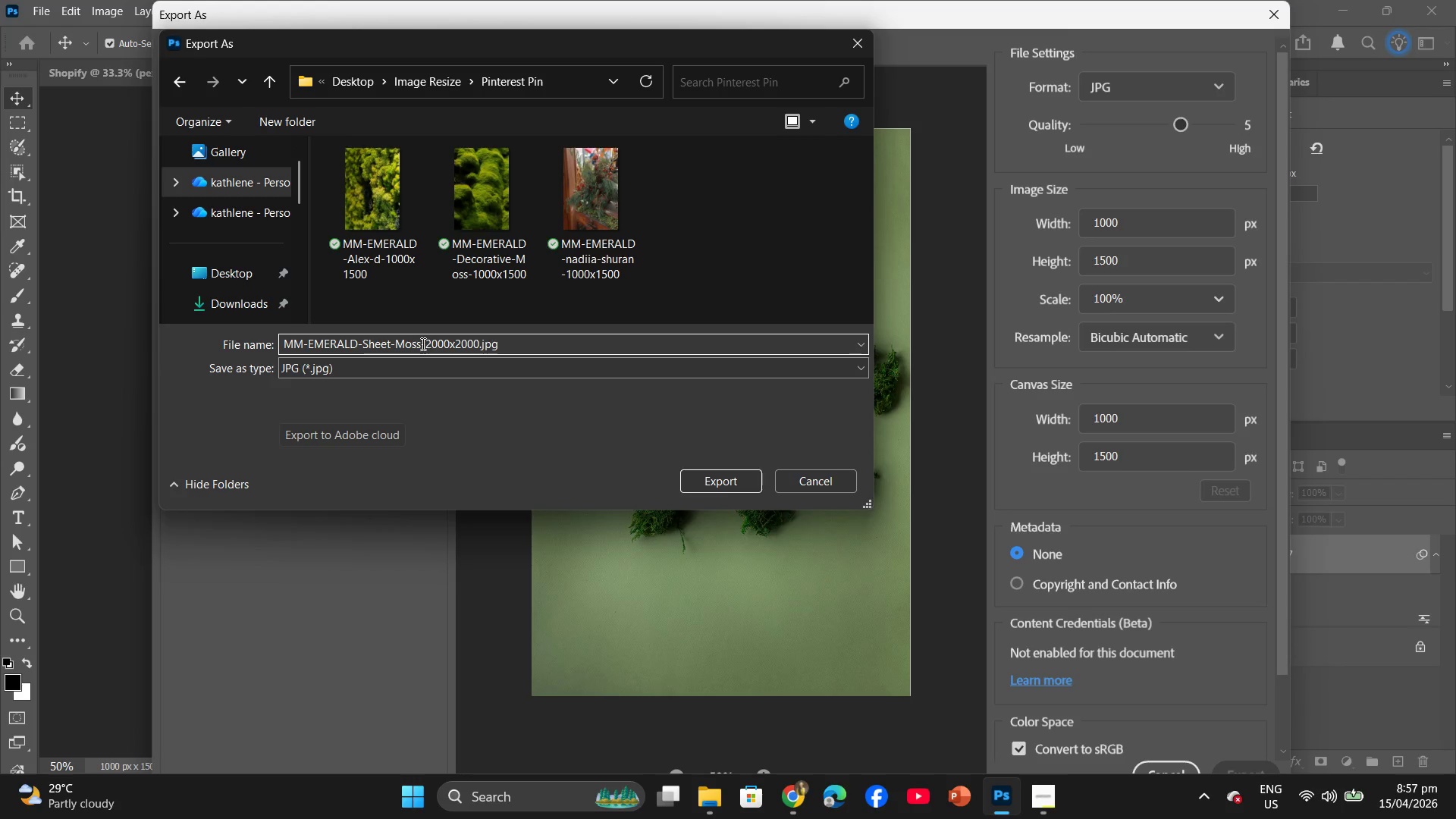 
left_click([420, 344])
 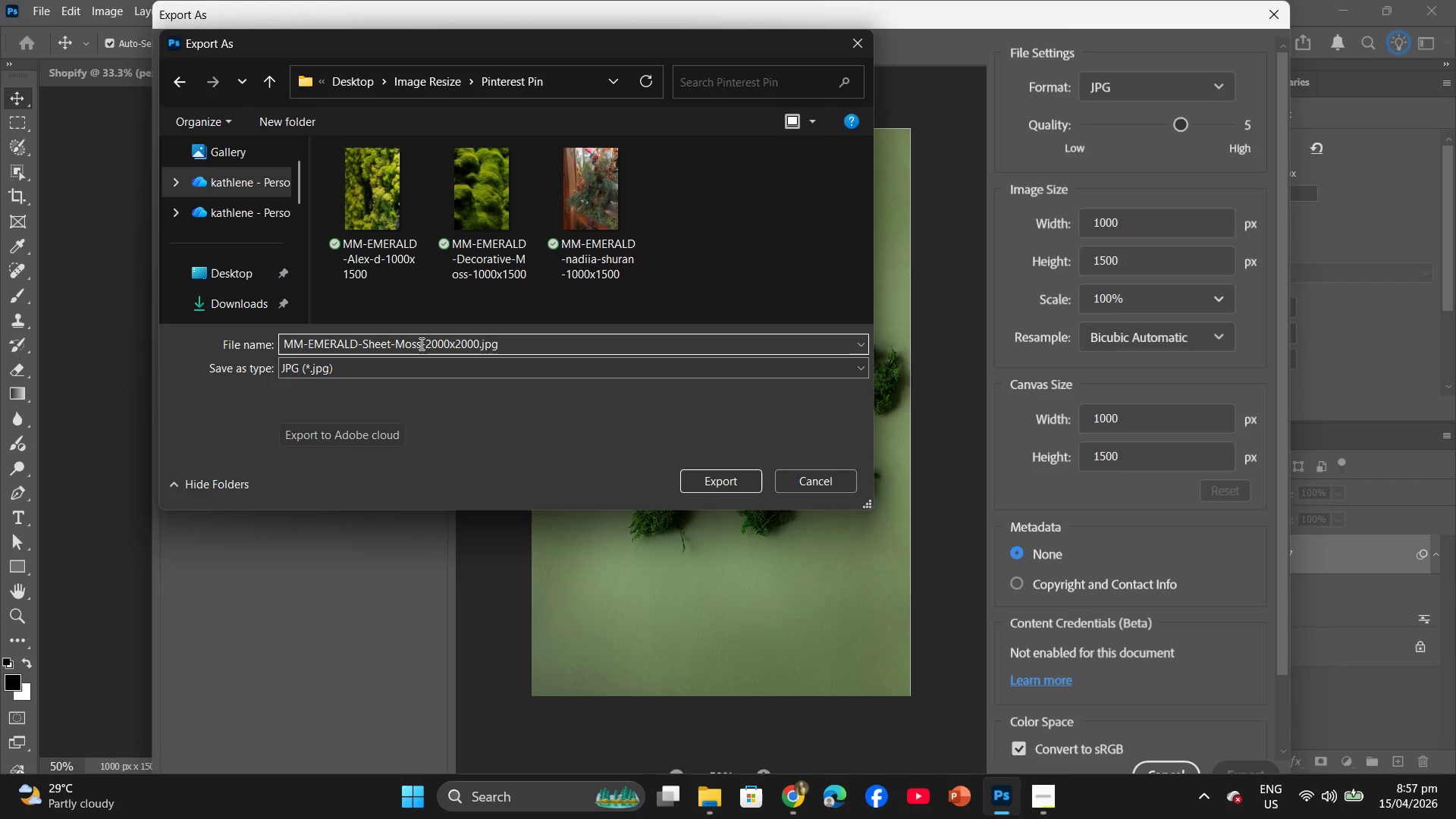 
key(Backspace)
key(Backspace)
key(Backspace)
key(Backspace)
key(Backspace)
key(Backspace)
key(Backspace)
key(Backspace)
key(Backspace)
key(Backspace)
type(gabby-k)
 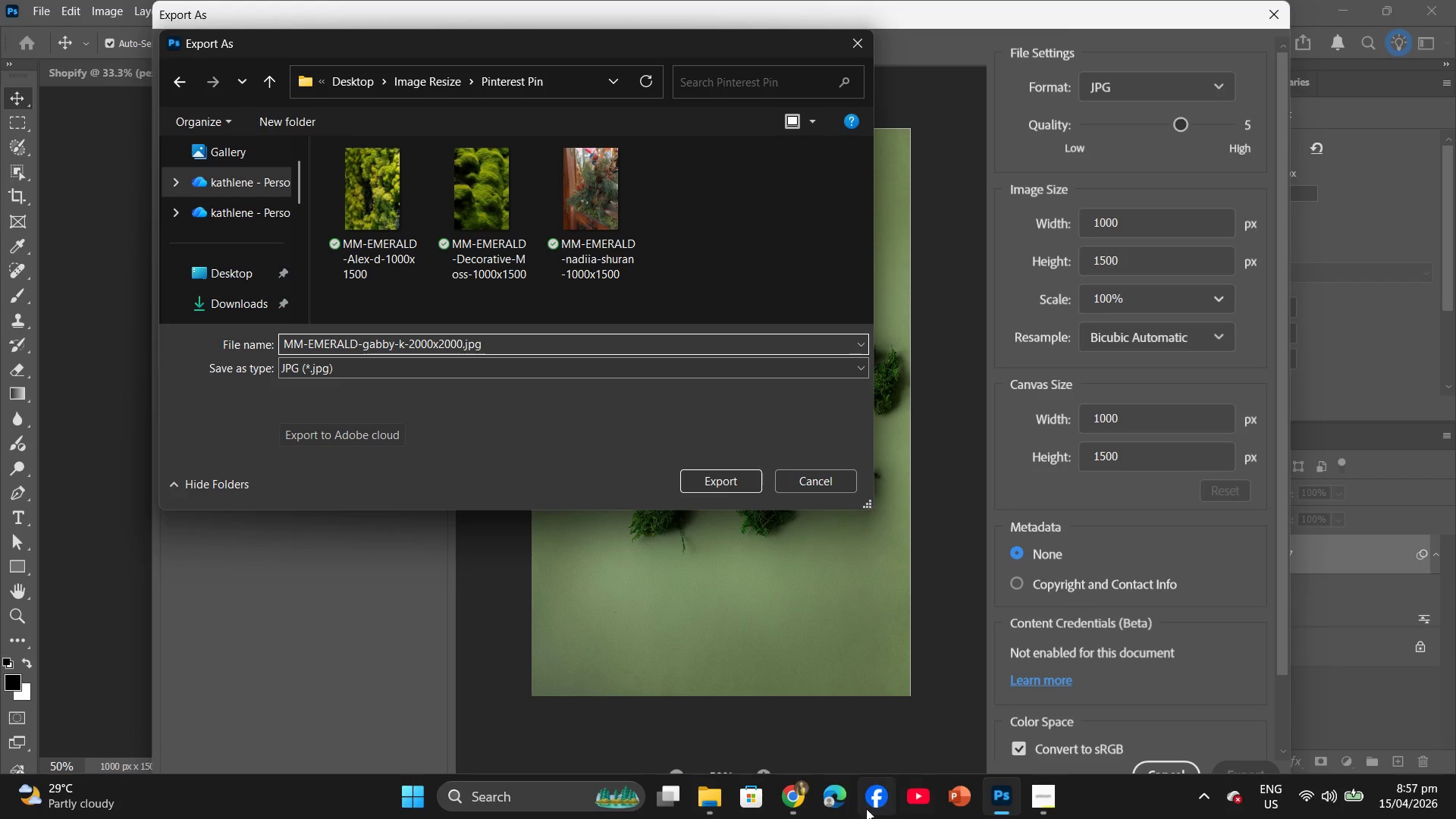 
left_click([802, 818])
 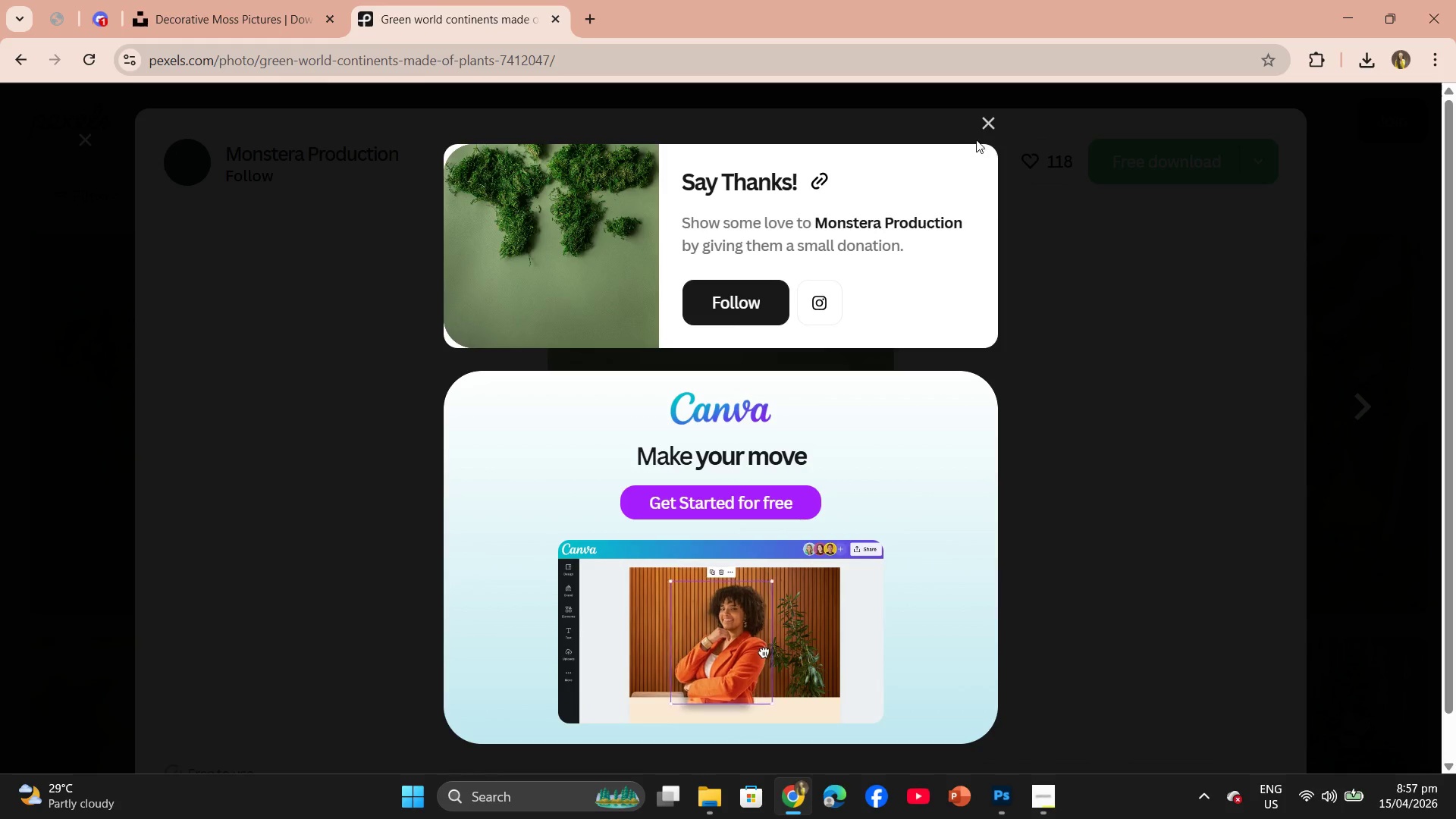 
left_click([986, 128])
 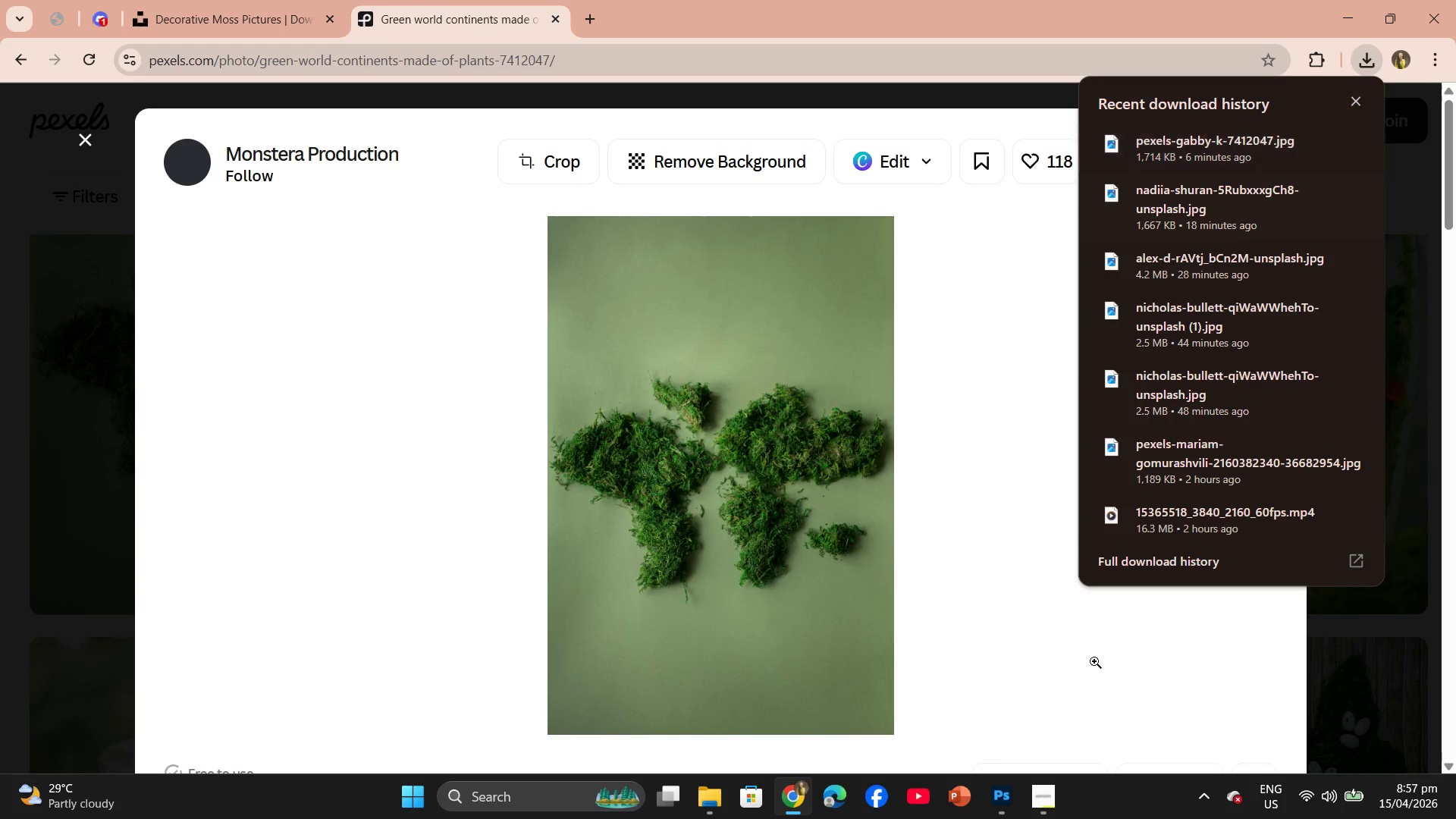 
left_click([1015, 812])
 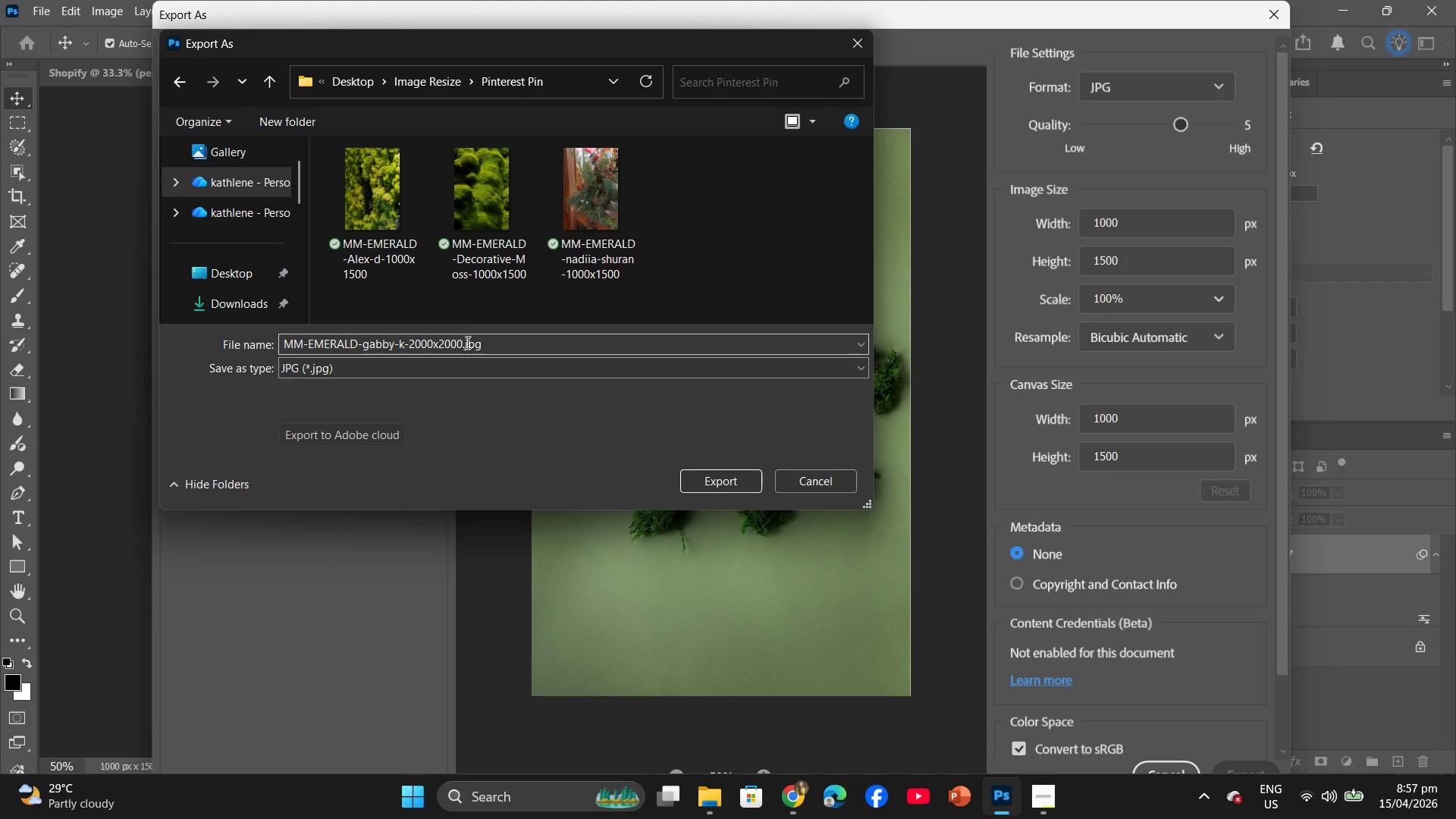 
left_click([463, 343])
 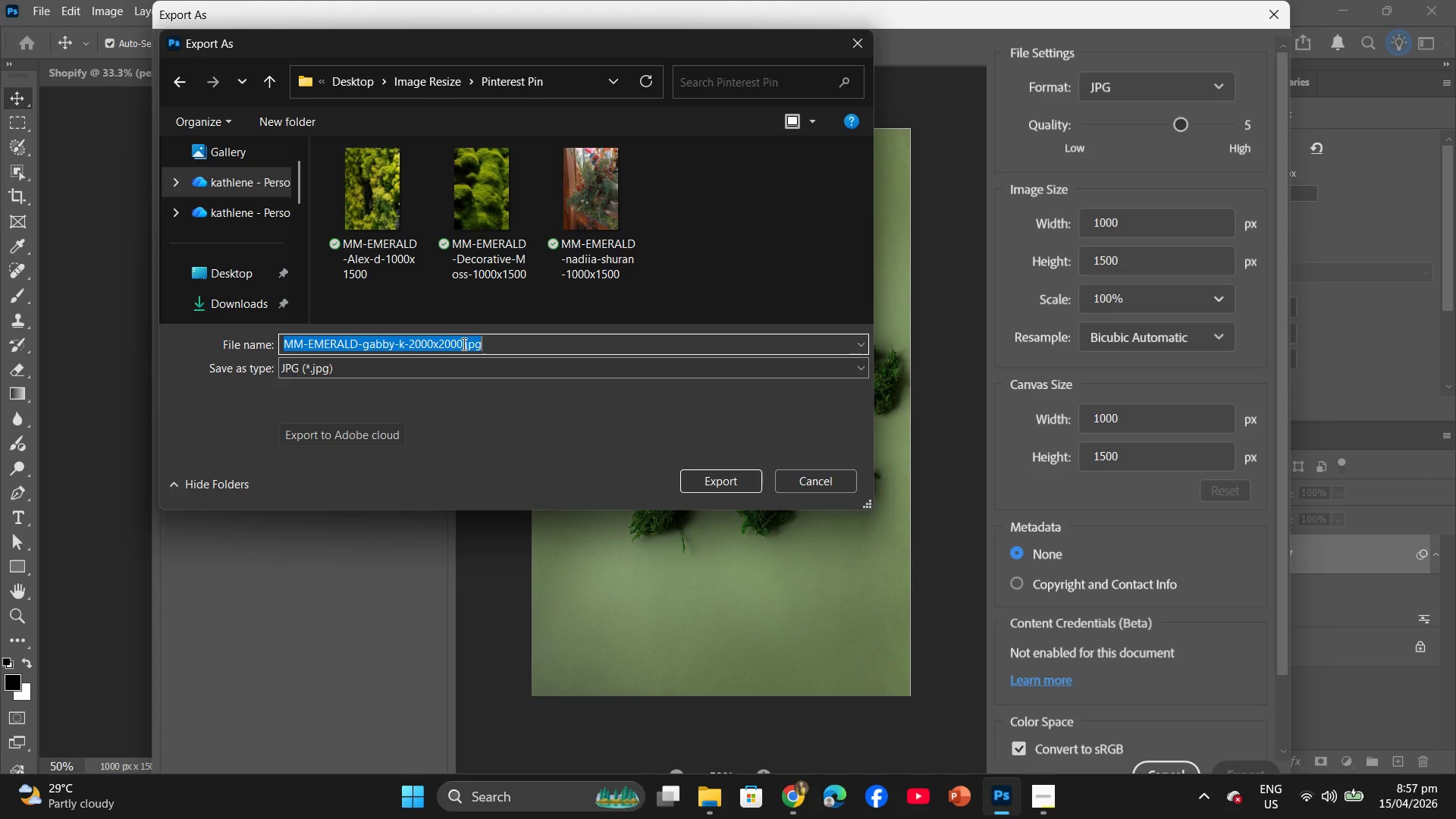 
left_click([463, 344])
 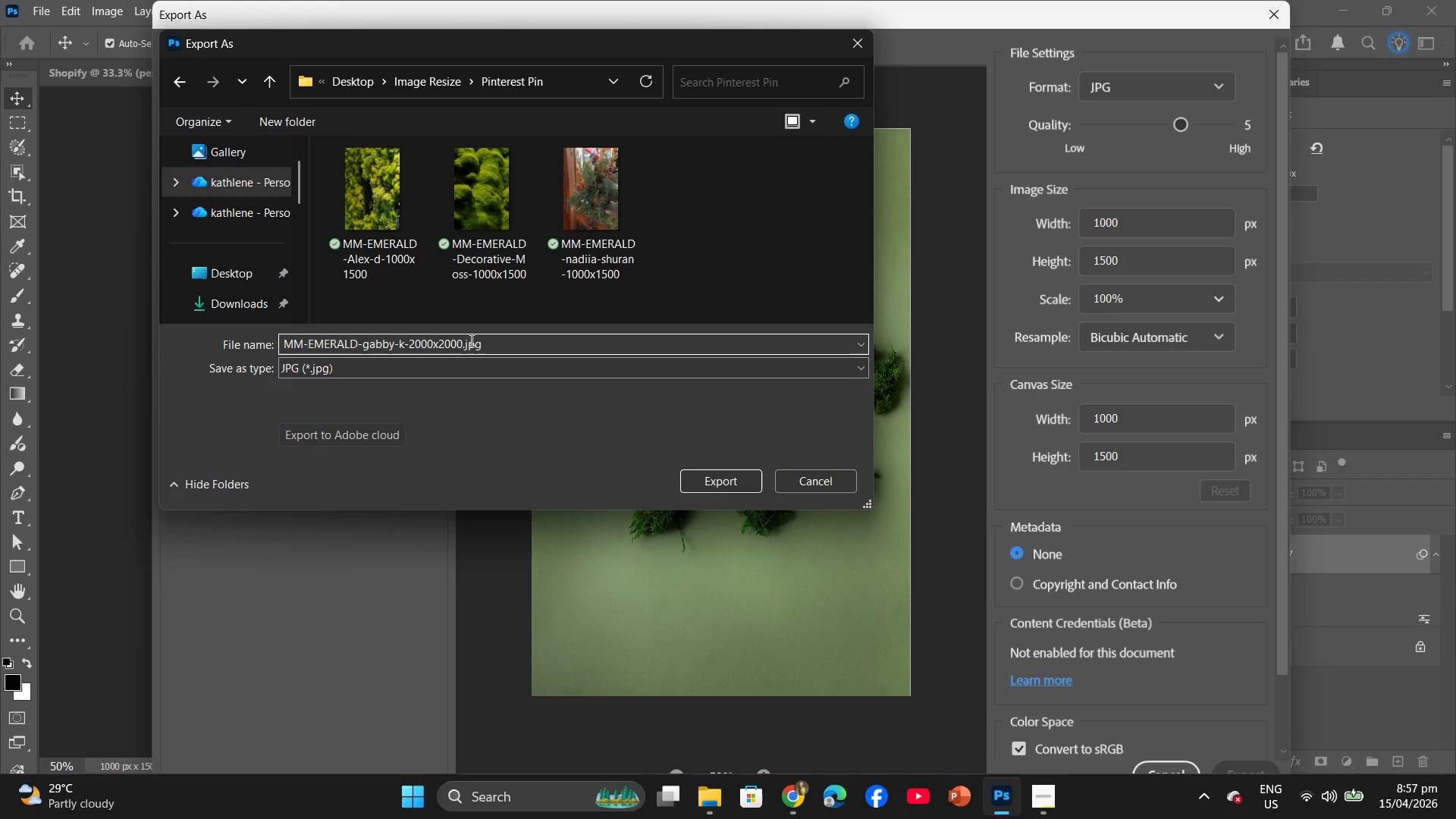 
key(Backspace)
 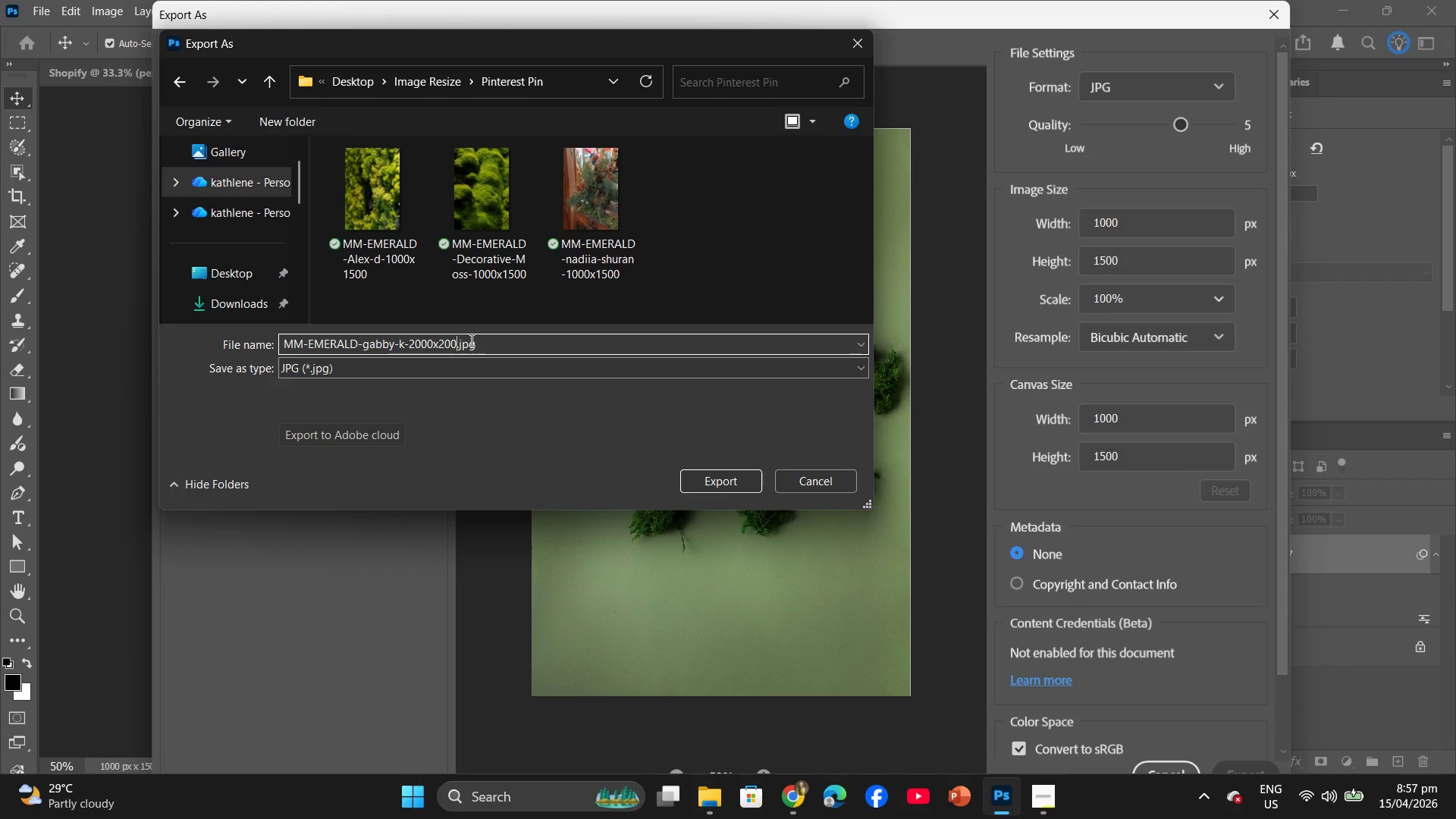 
key(Backspace)
 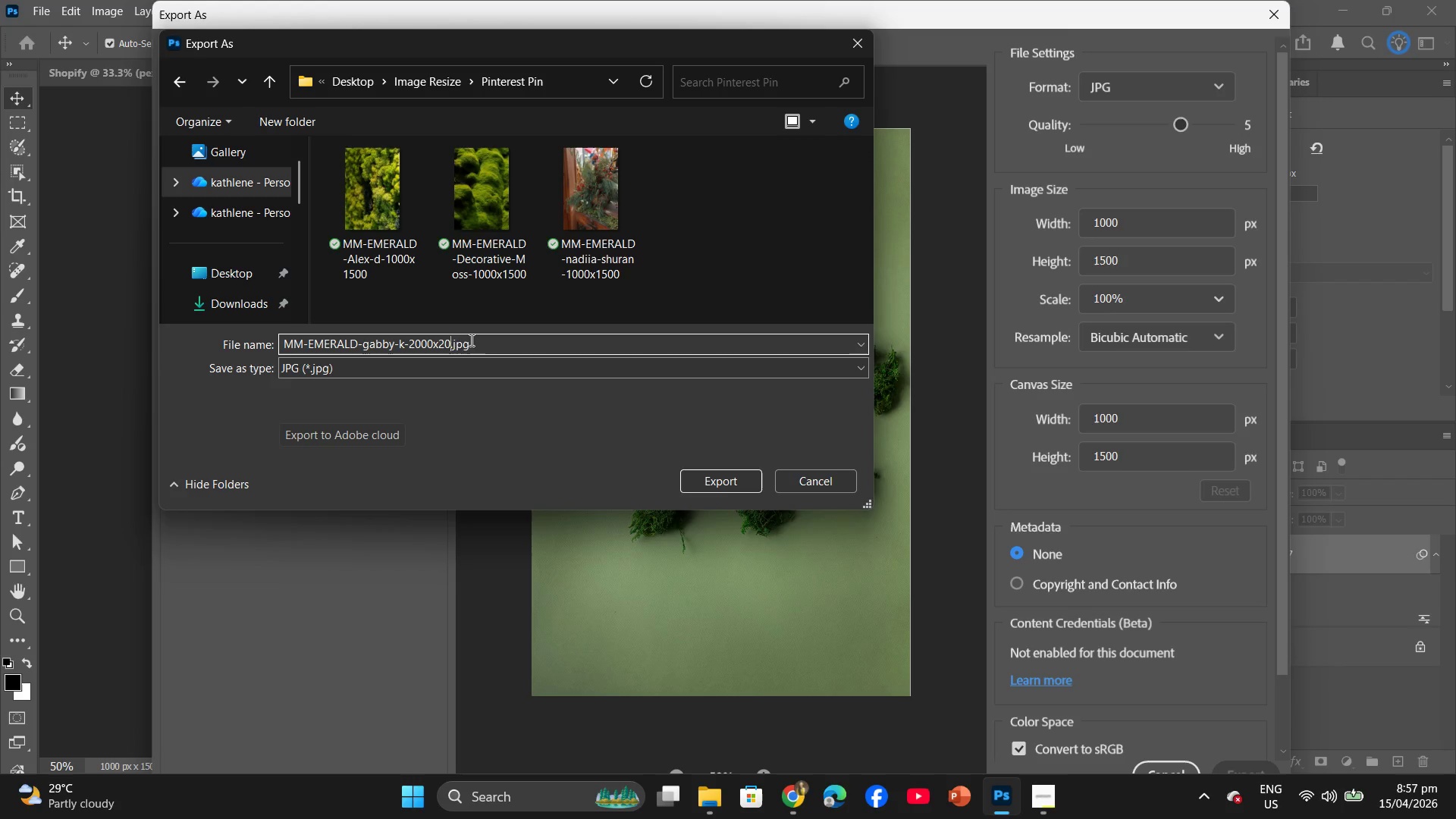 
key(Backspace)
 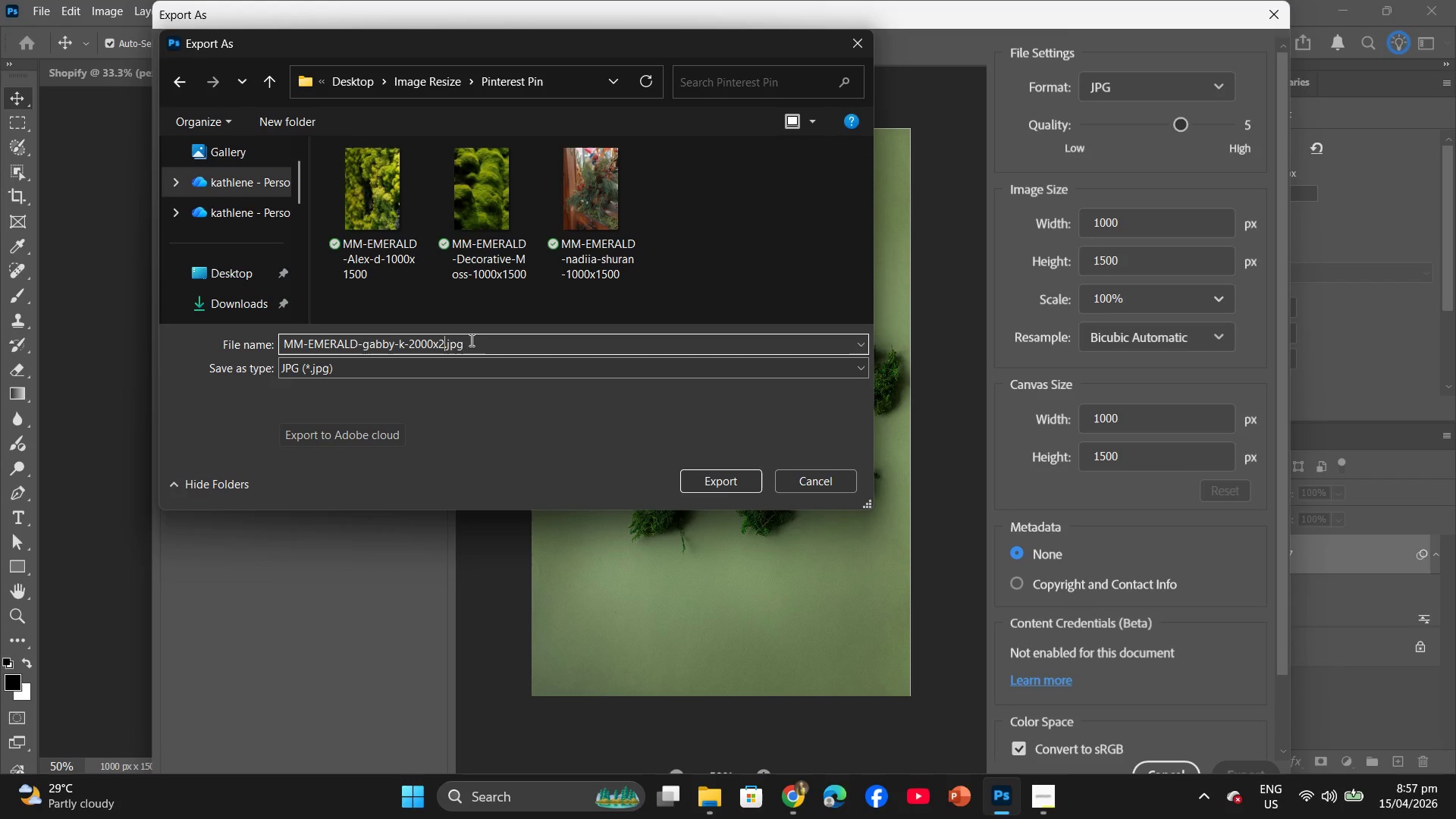 
key(Backspace)
 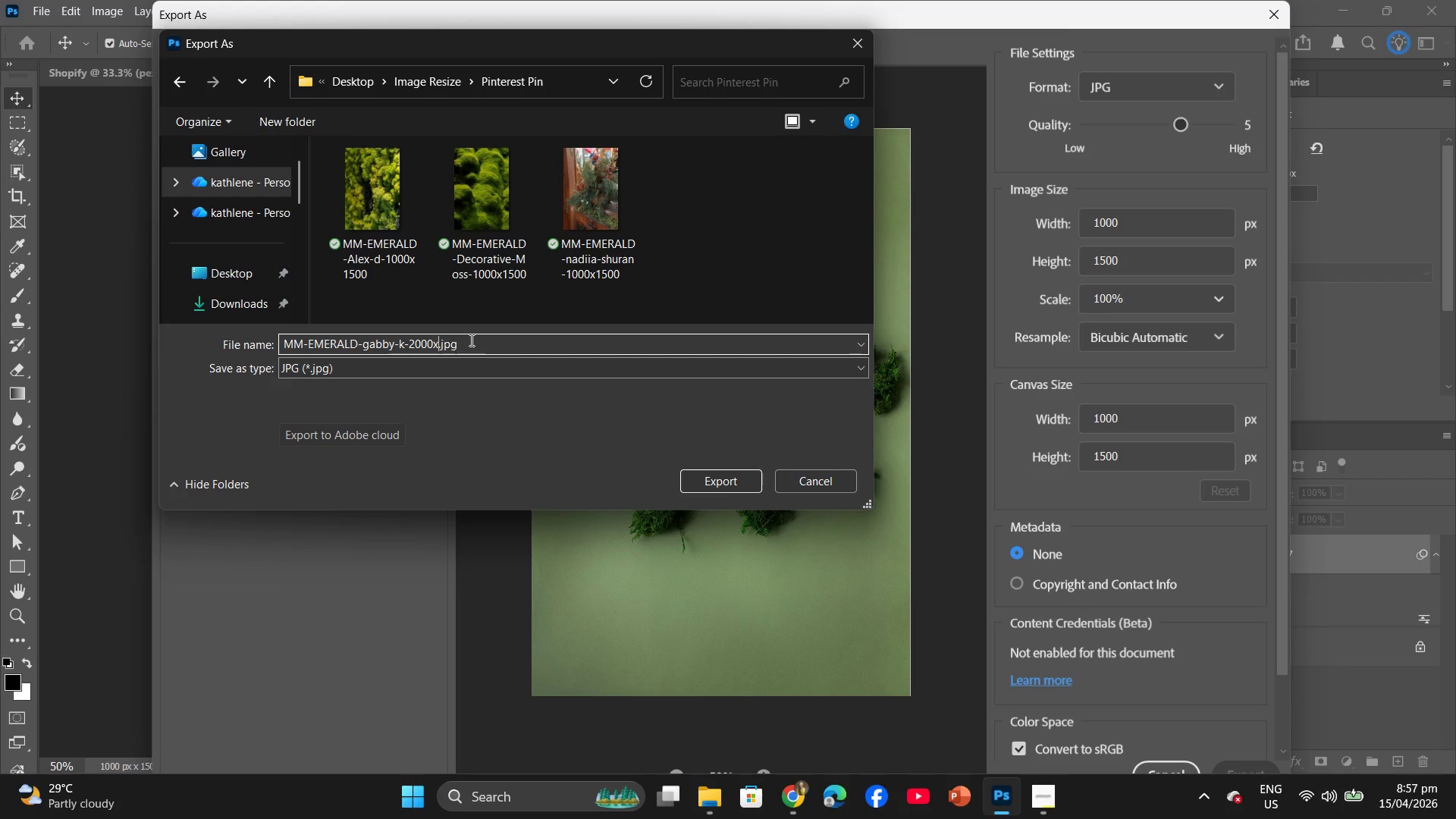 
key(Backspace)
 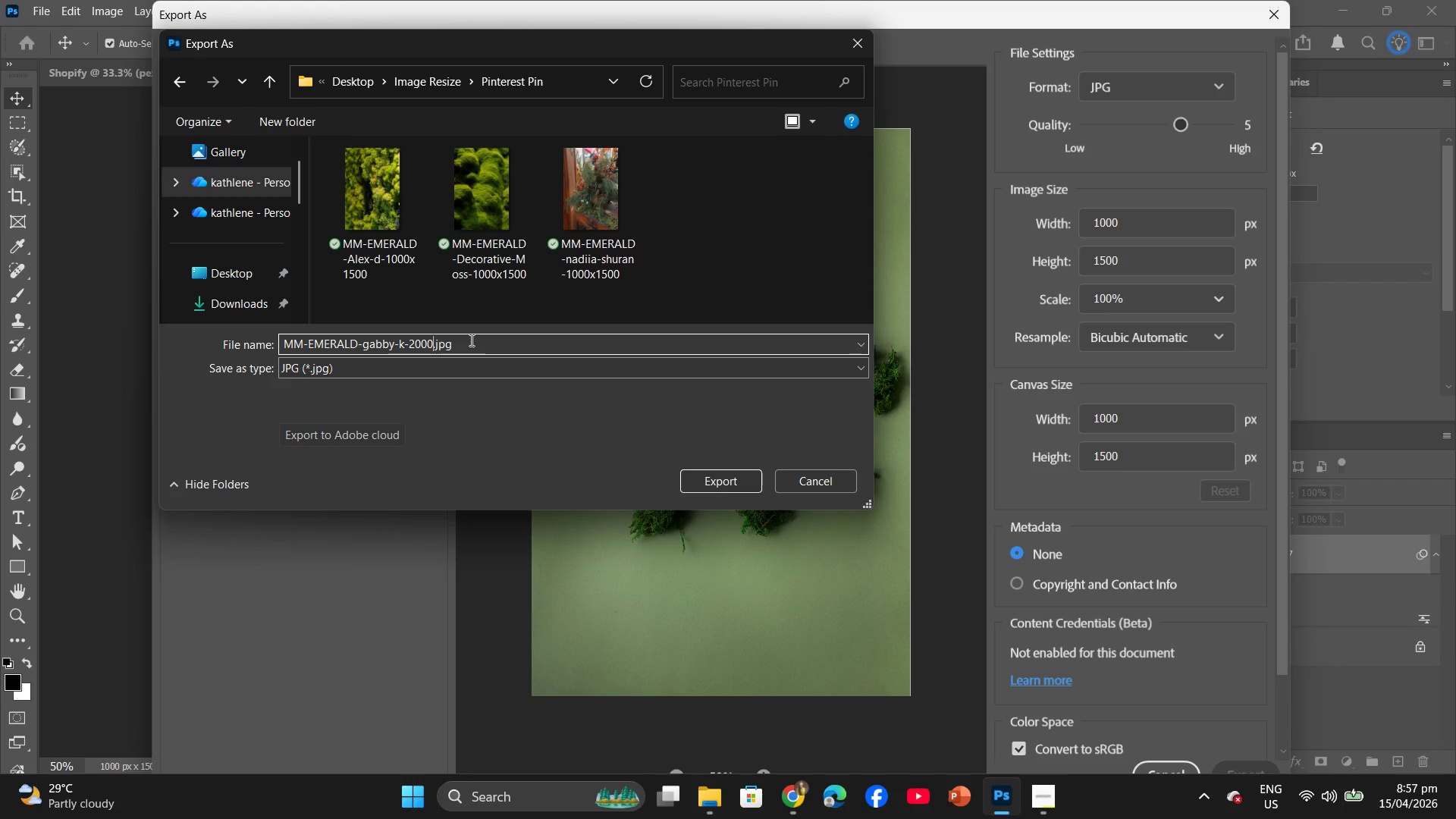 
key(Backspace)
 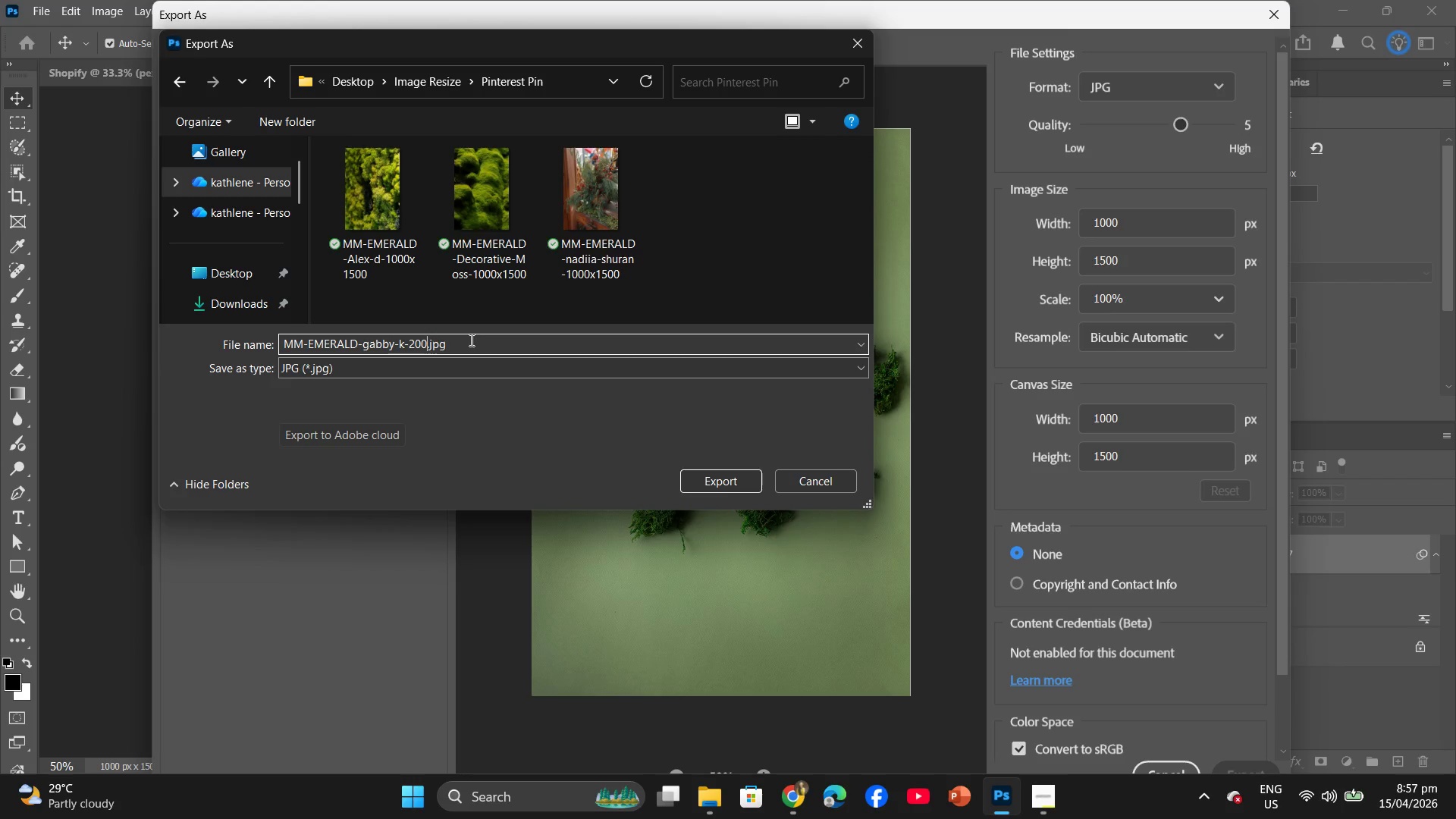 
key(Backspace)
 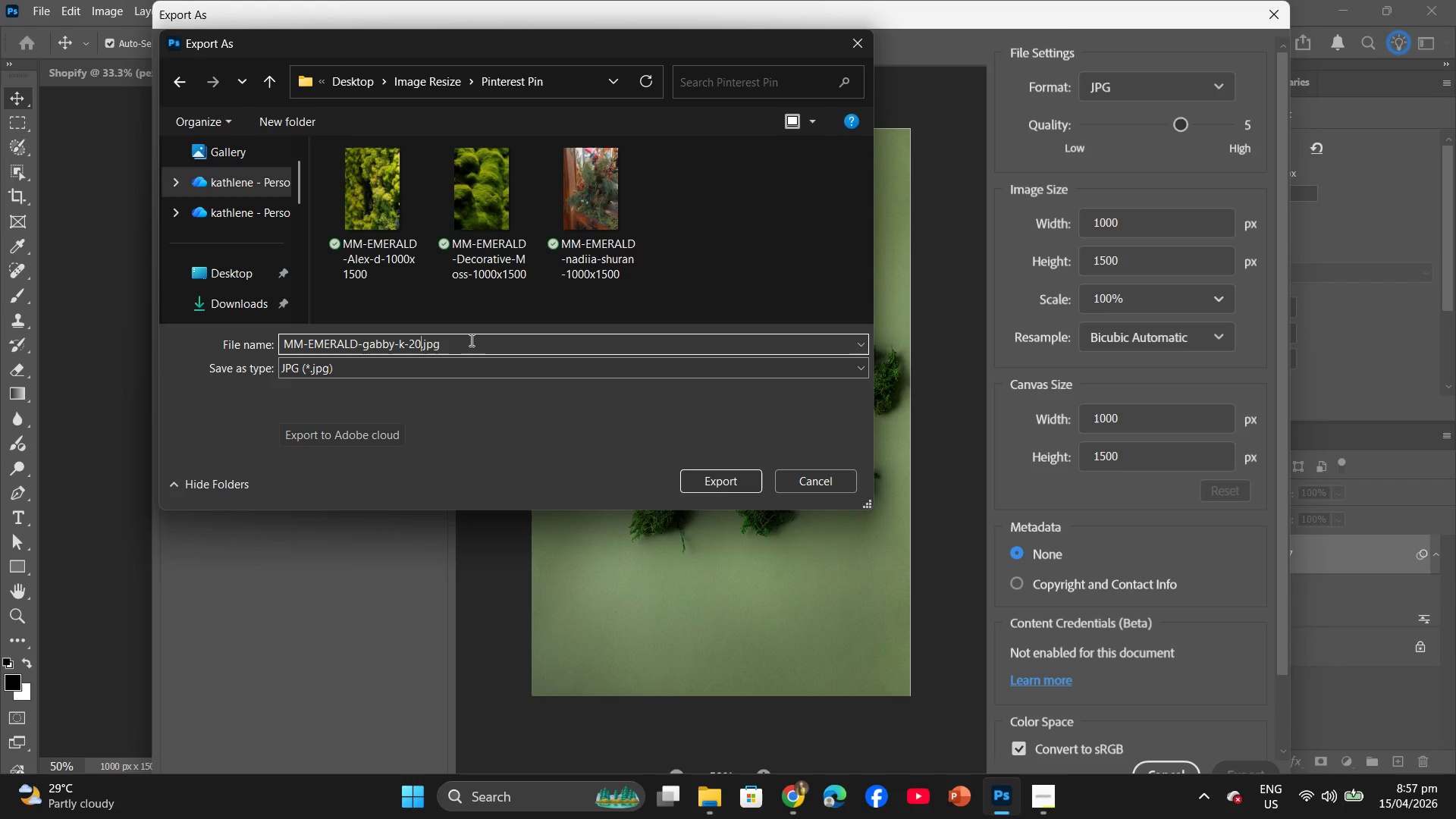 
key(Backspace)
 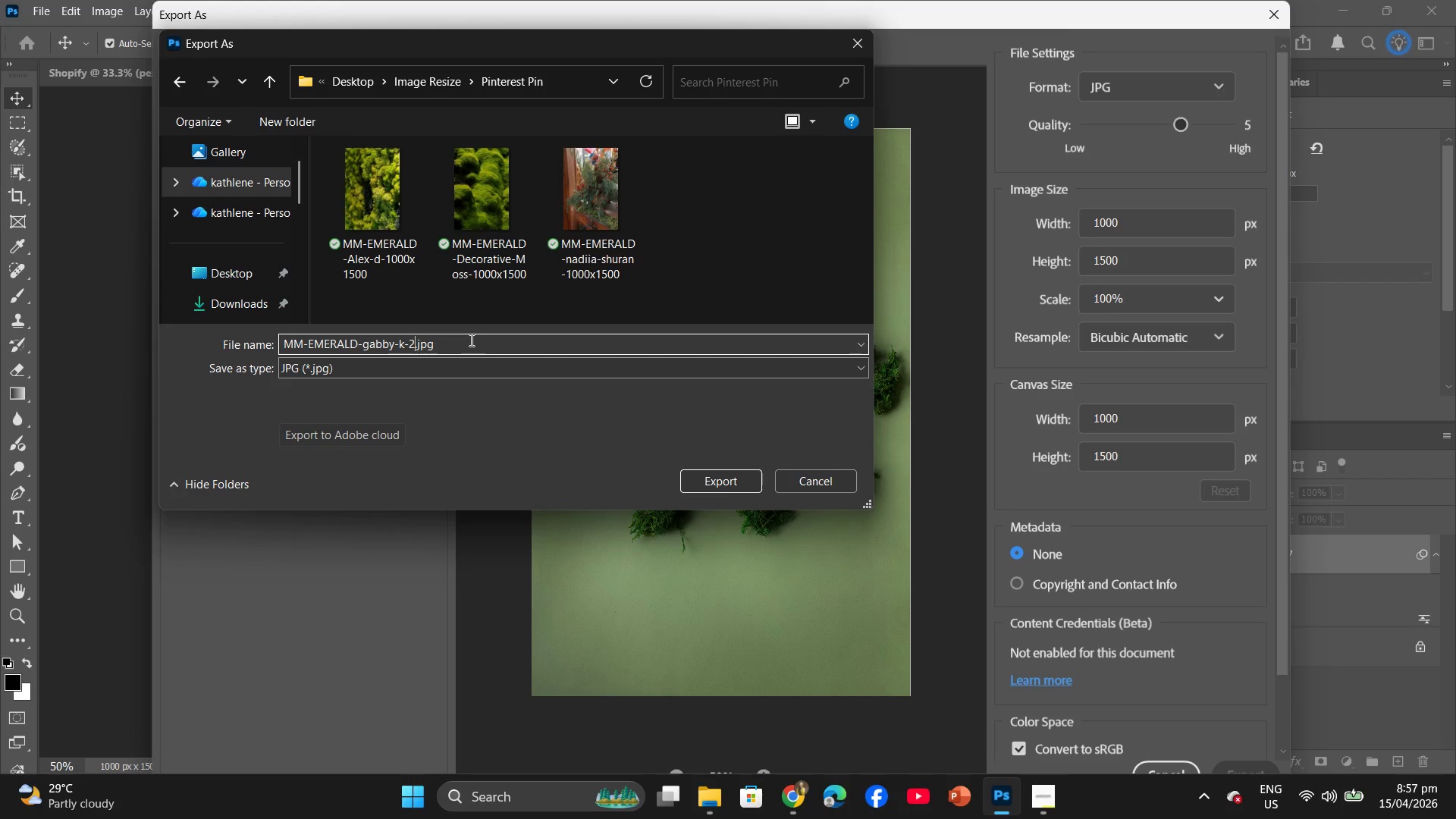 
key(Backspace)
 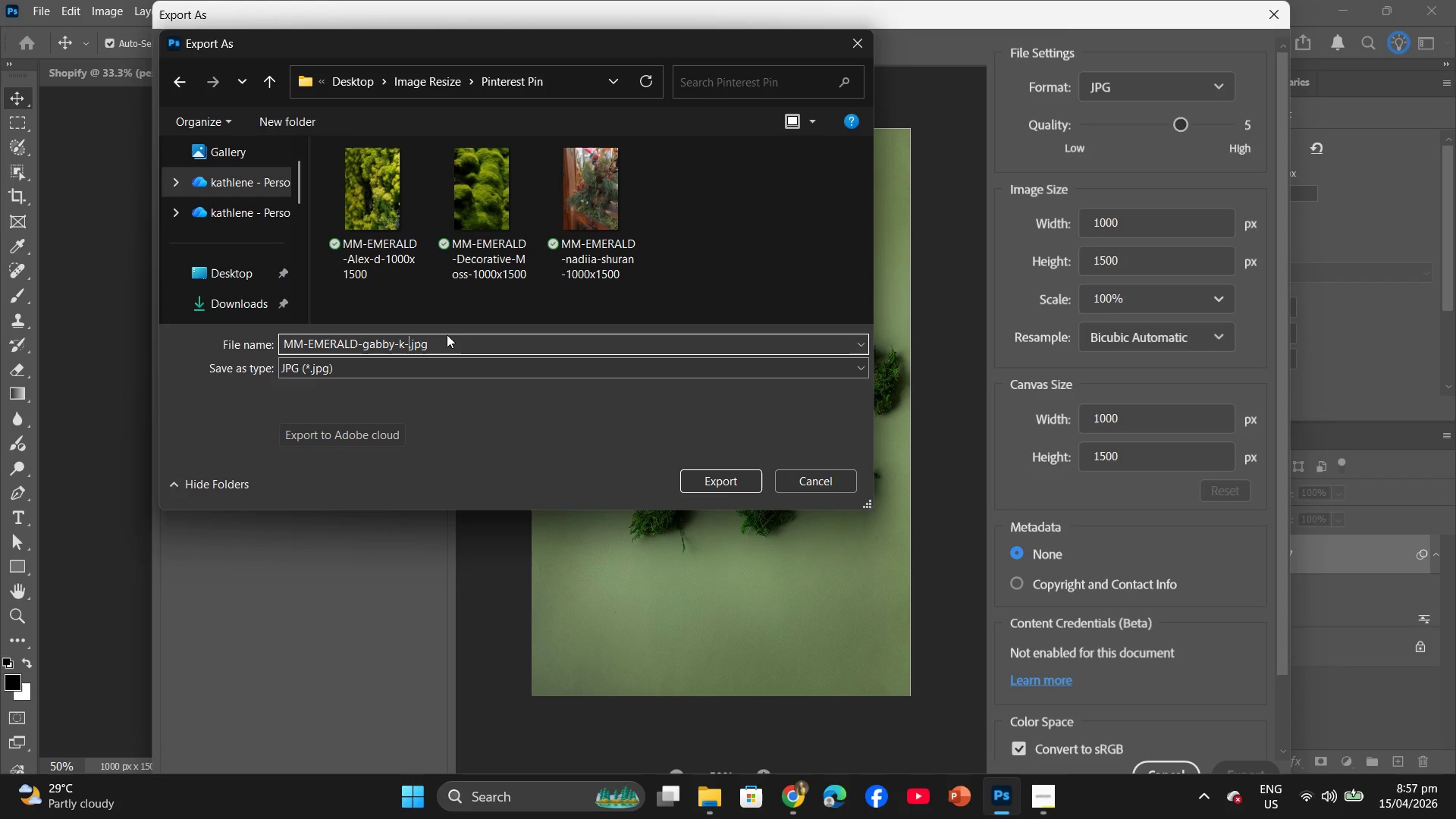 
wait(17.62)
 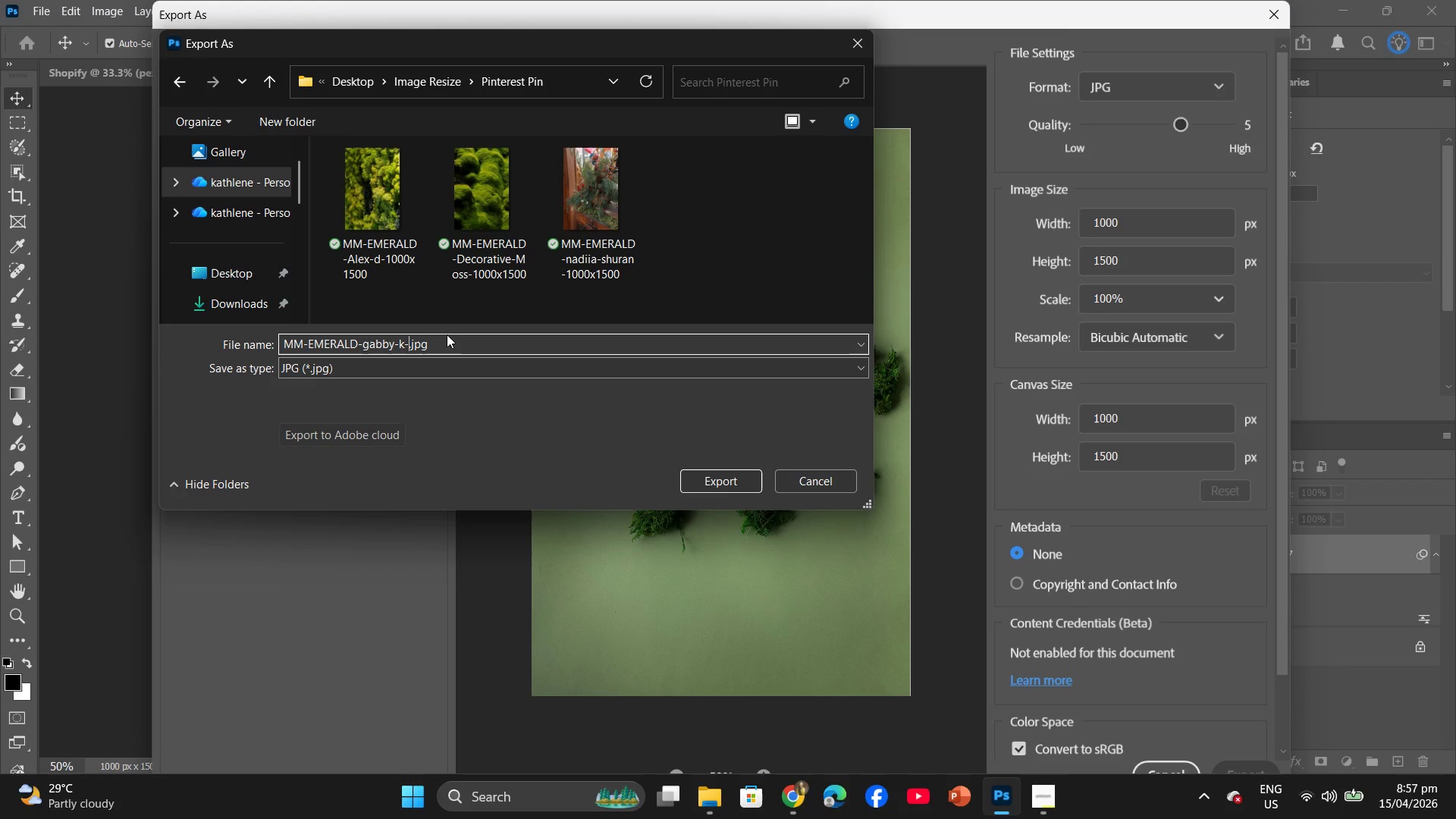 
type(1000x1500)
 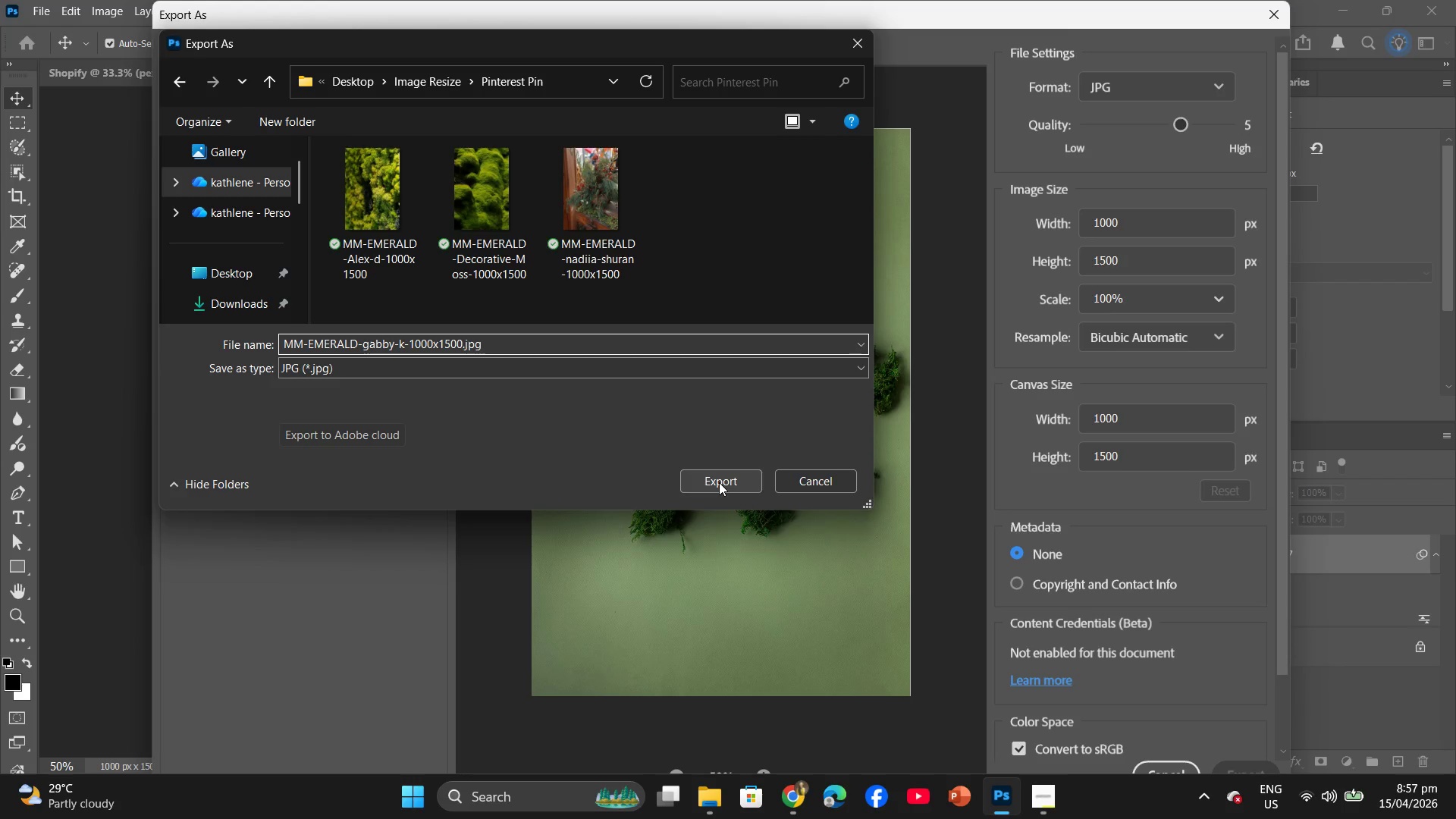 
left_click([719, 482])
 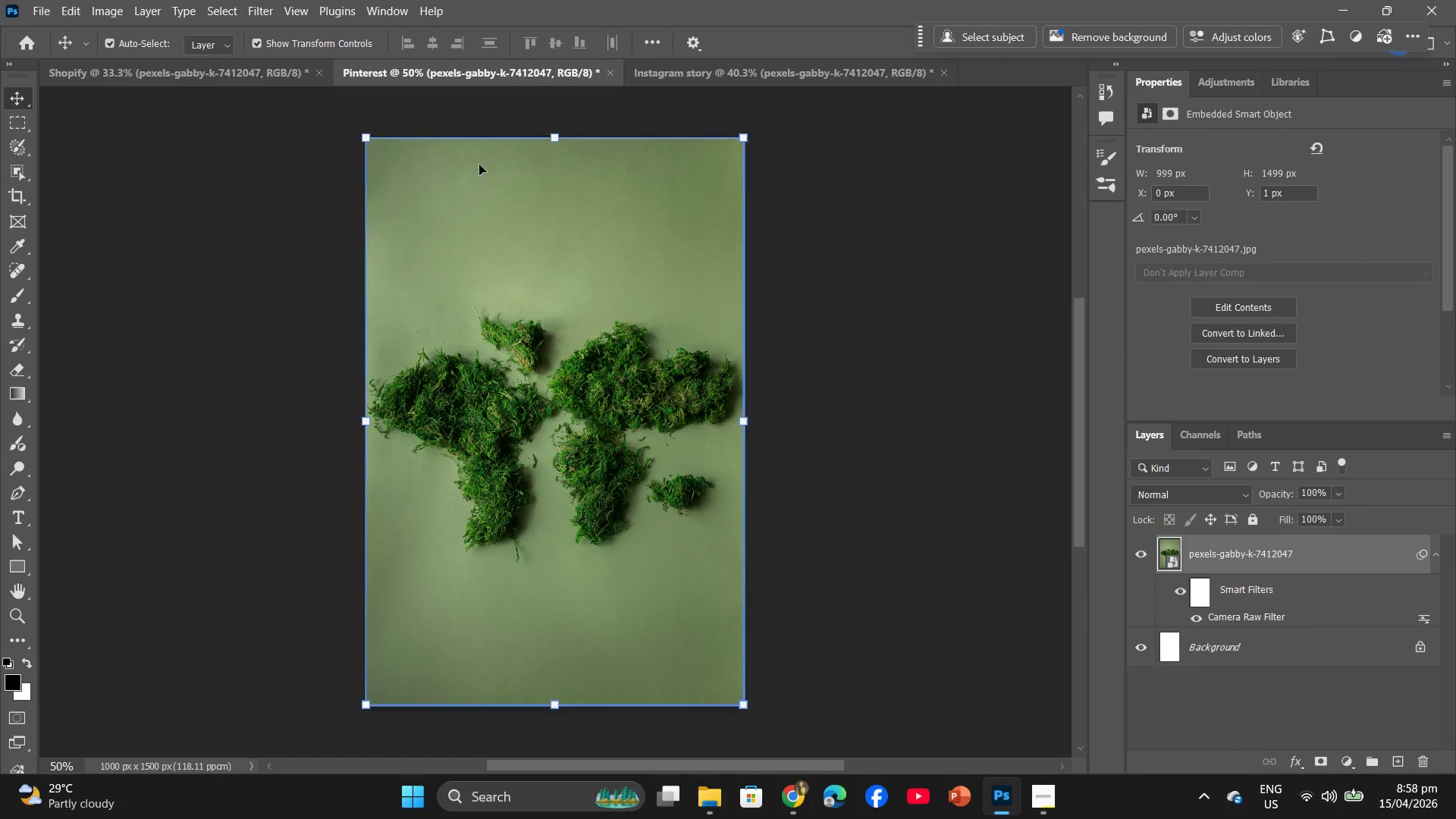 
left_click([648, 64])
 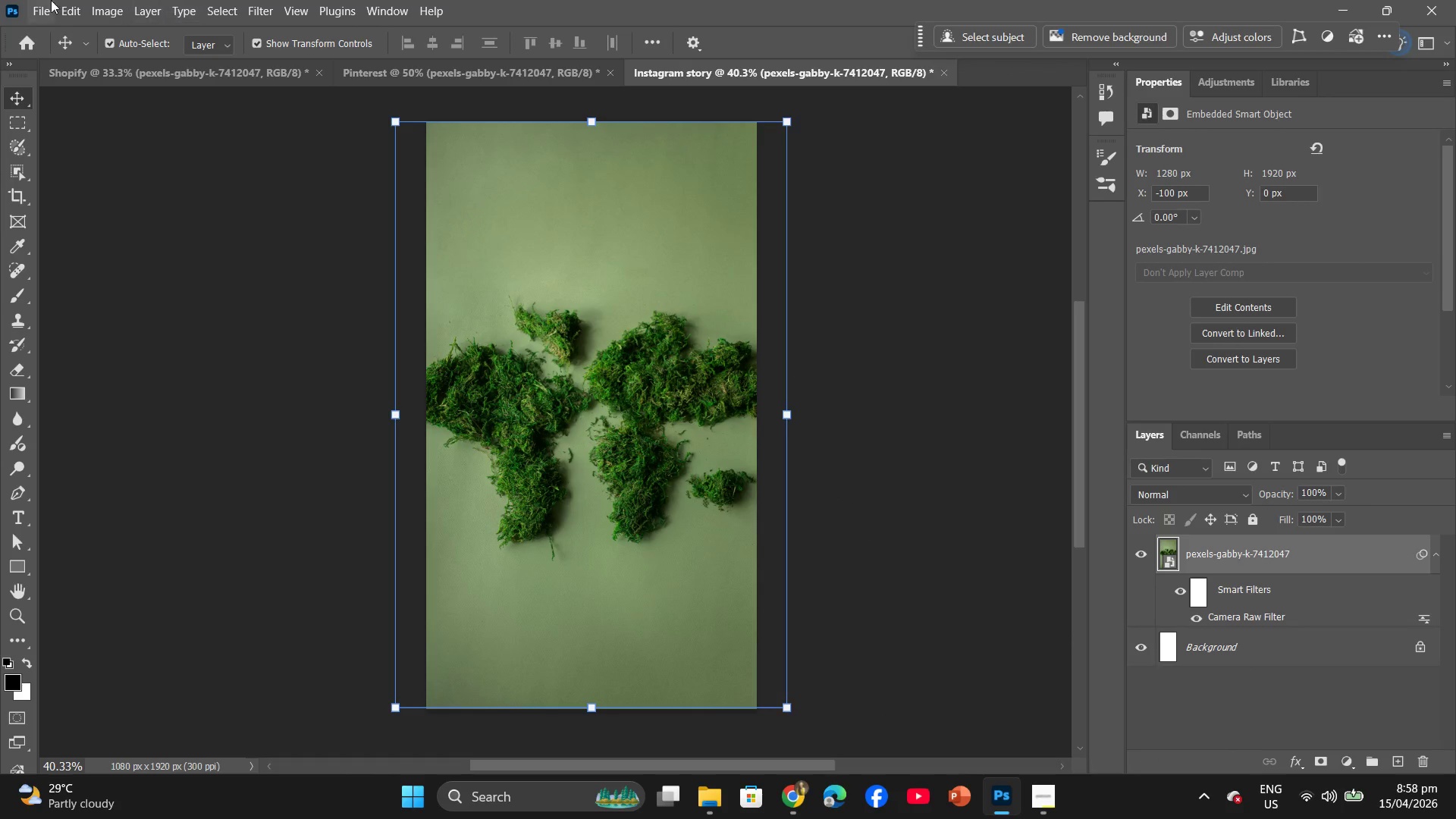 
left_click([42, 0])
 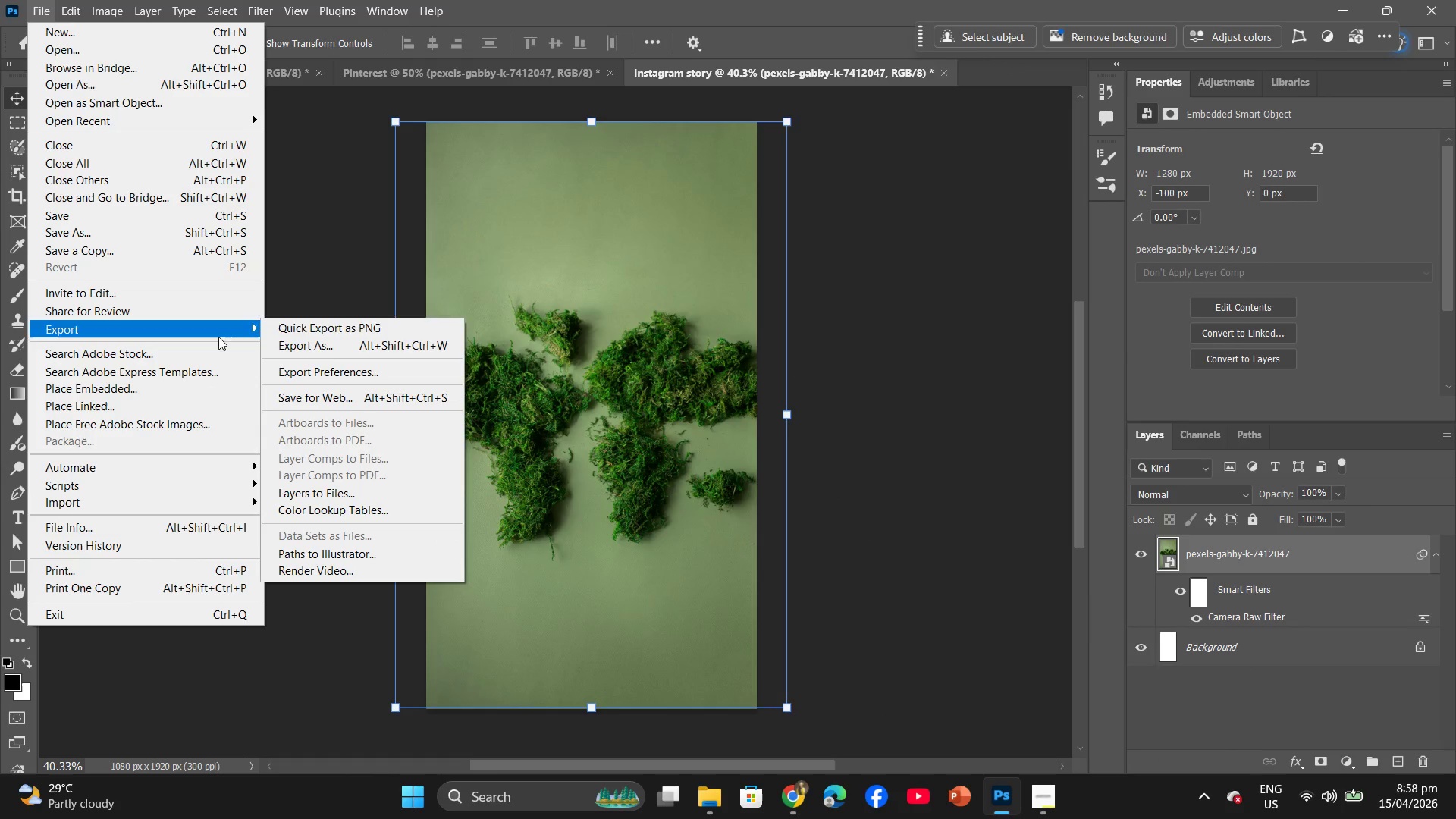 
left_click([333, 344])
 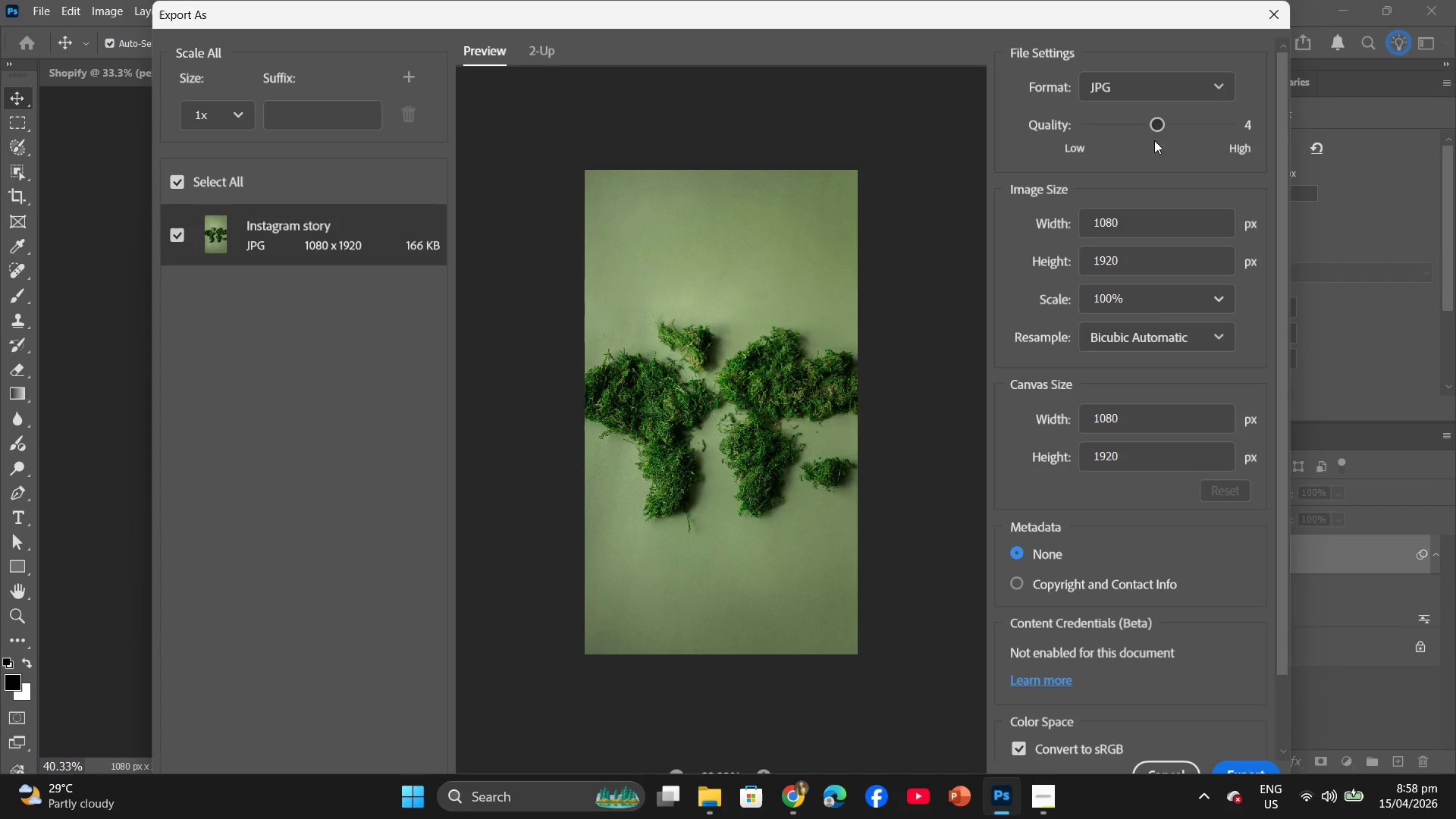 
left_click_drag(start_coordinate=[1156, 126], to_coordinate=[1185, 126])
 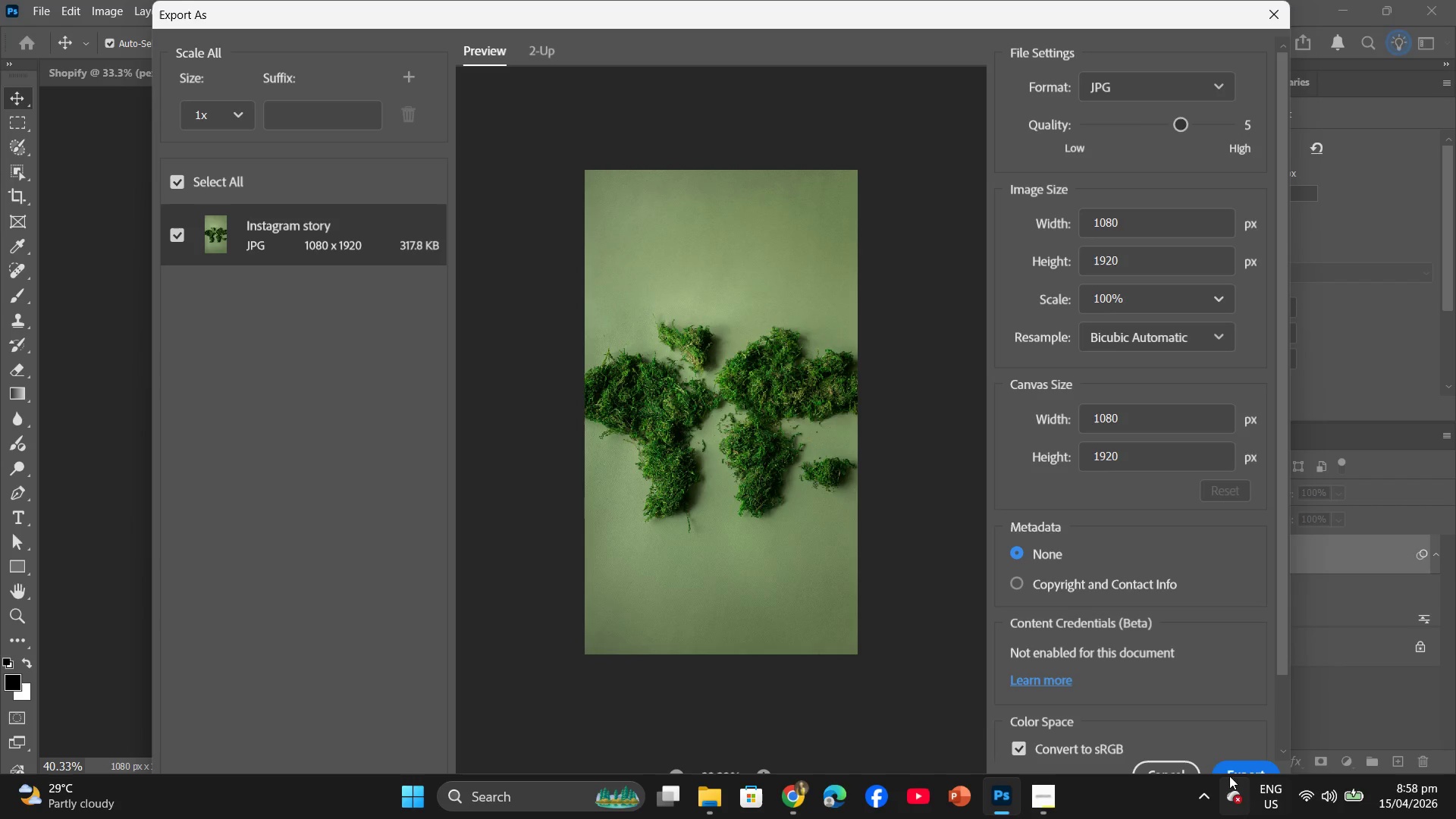 
left_click([1229, 764])
 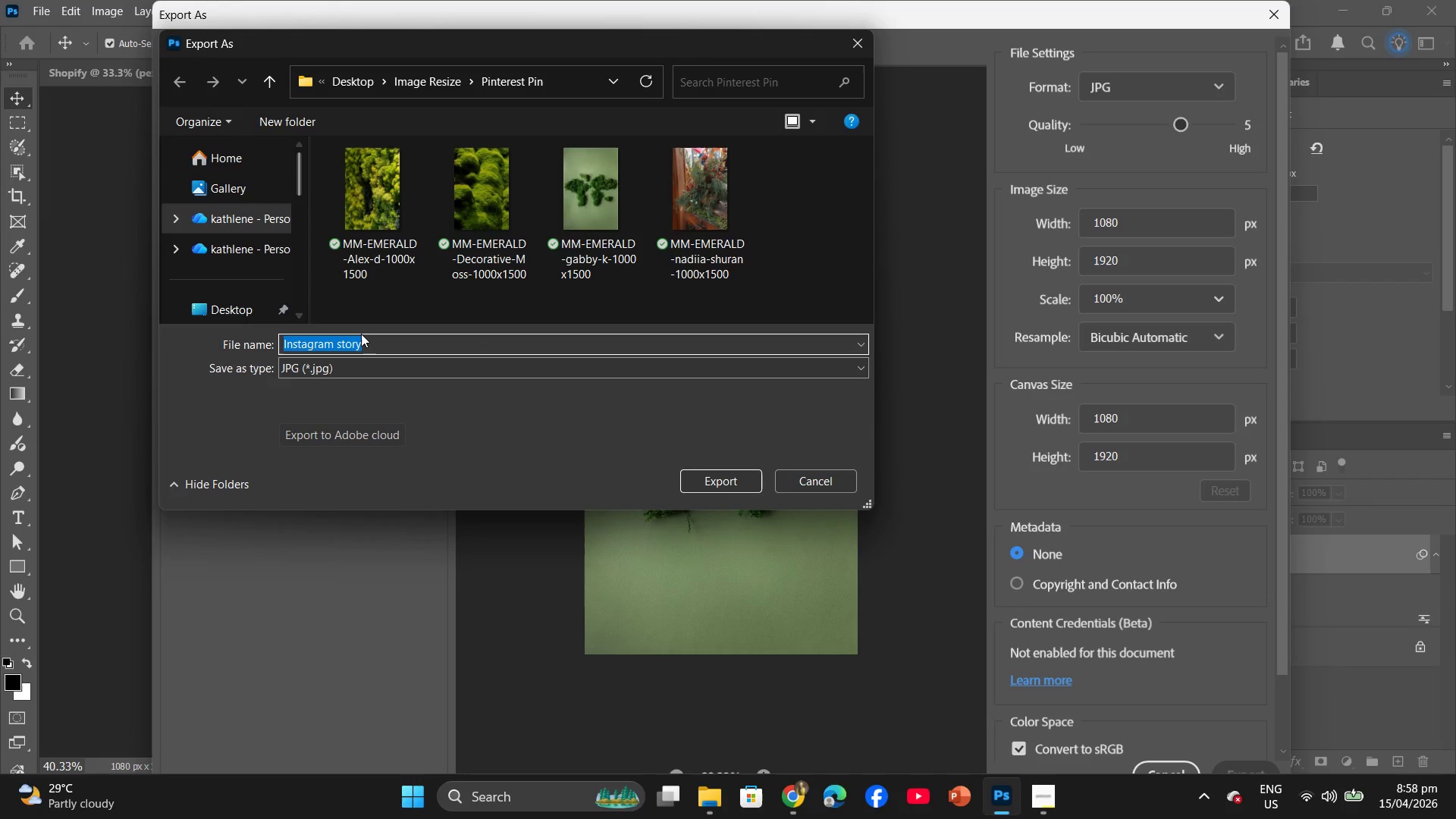 
left_click([251, 306])
 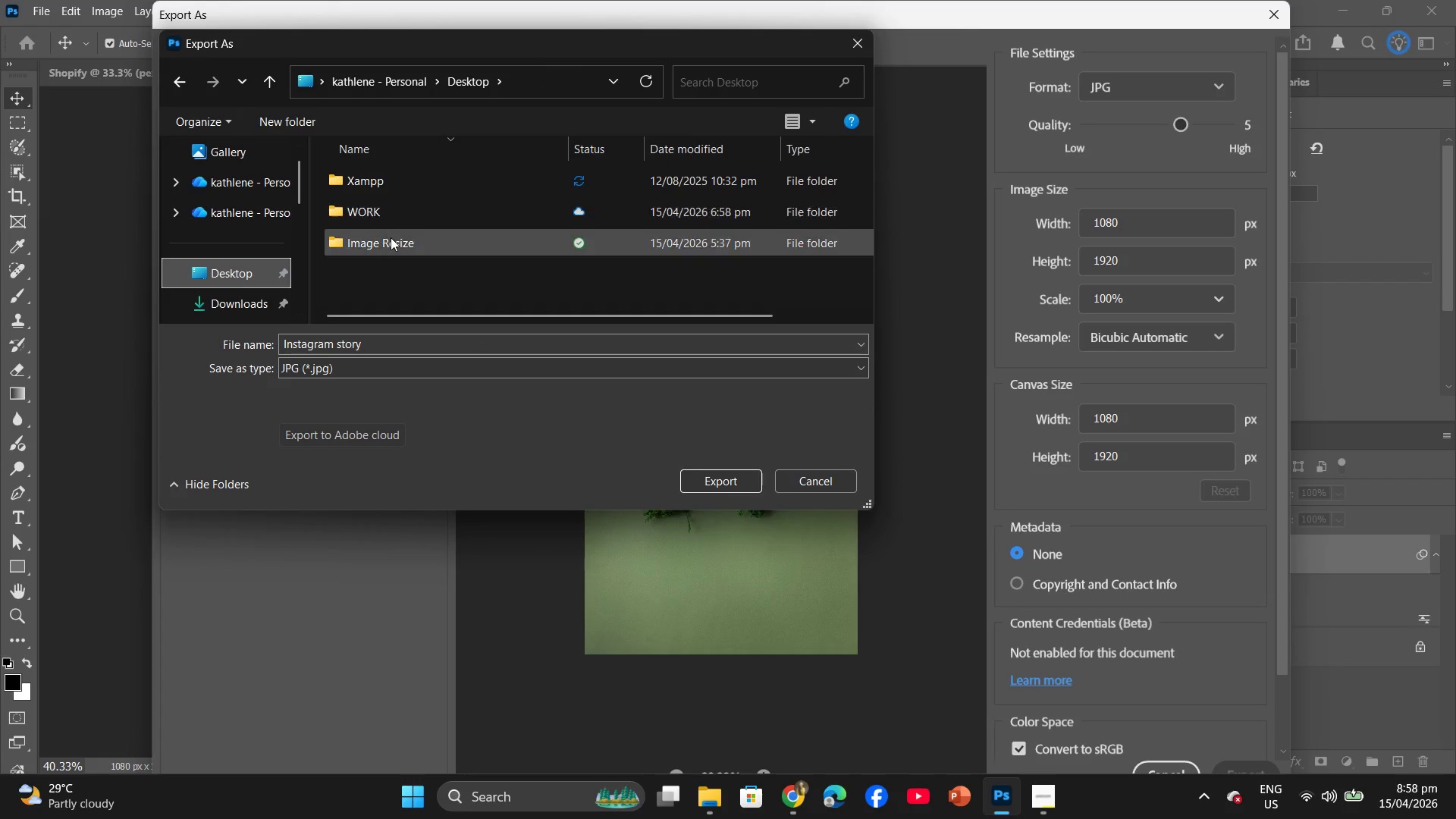 
double_click([391, 239])
 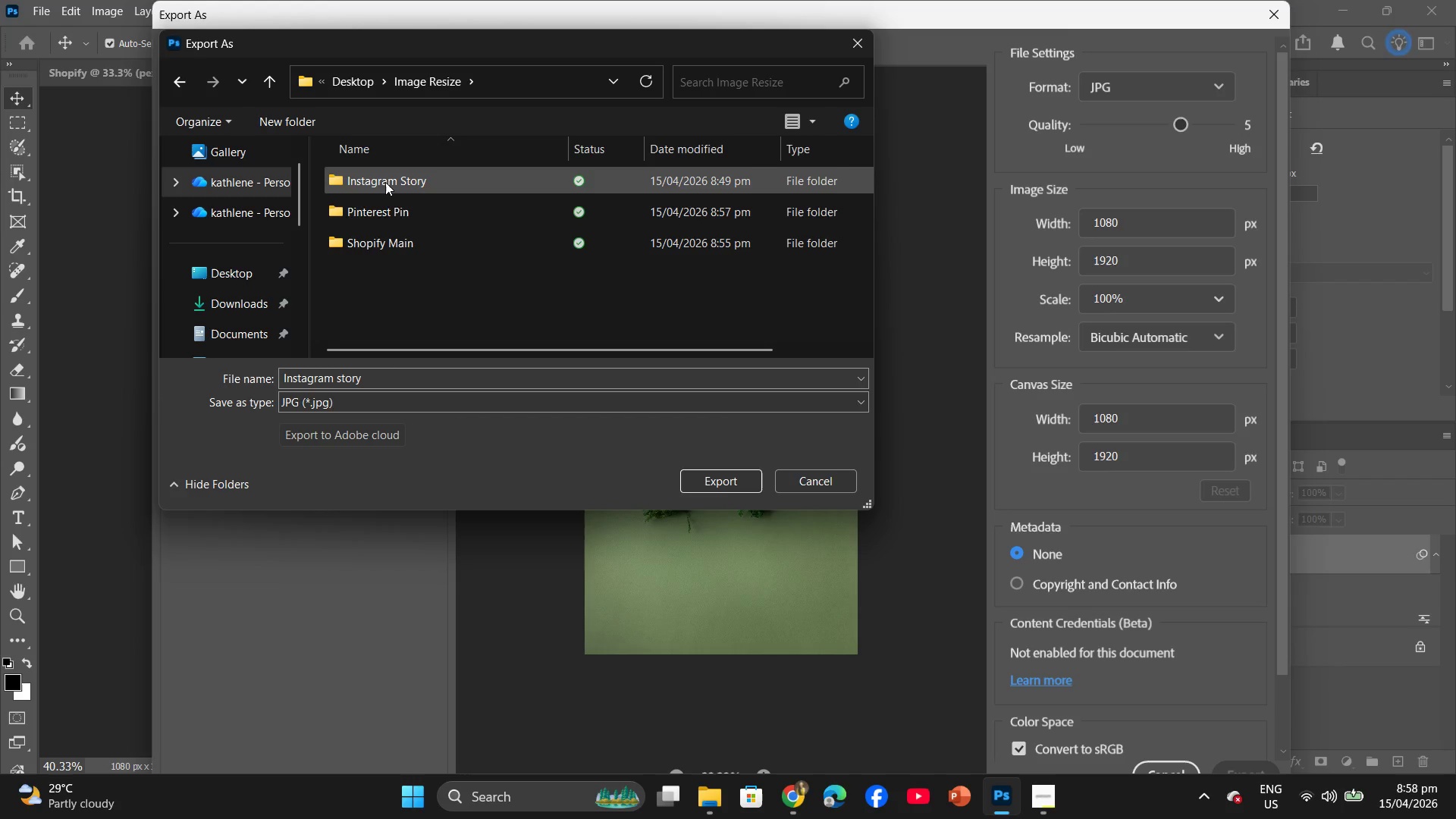 
double_click([385, 182])
 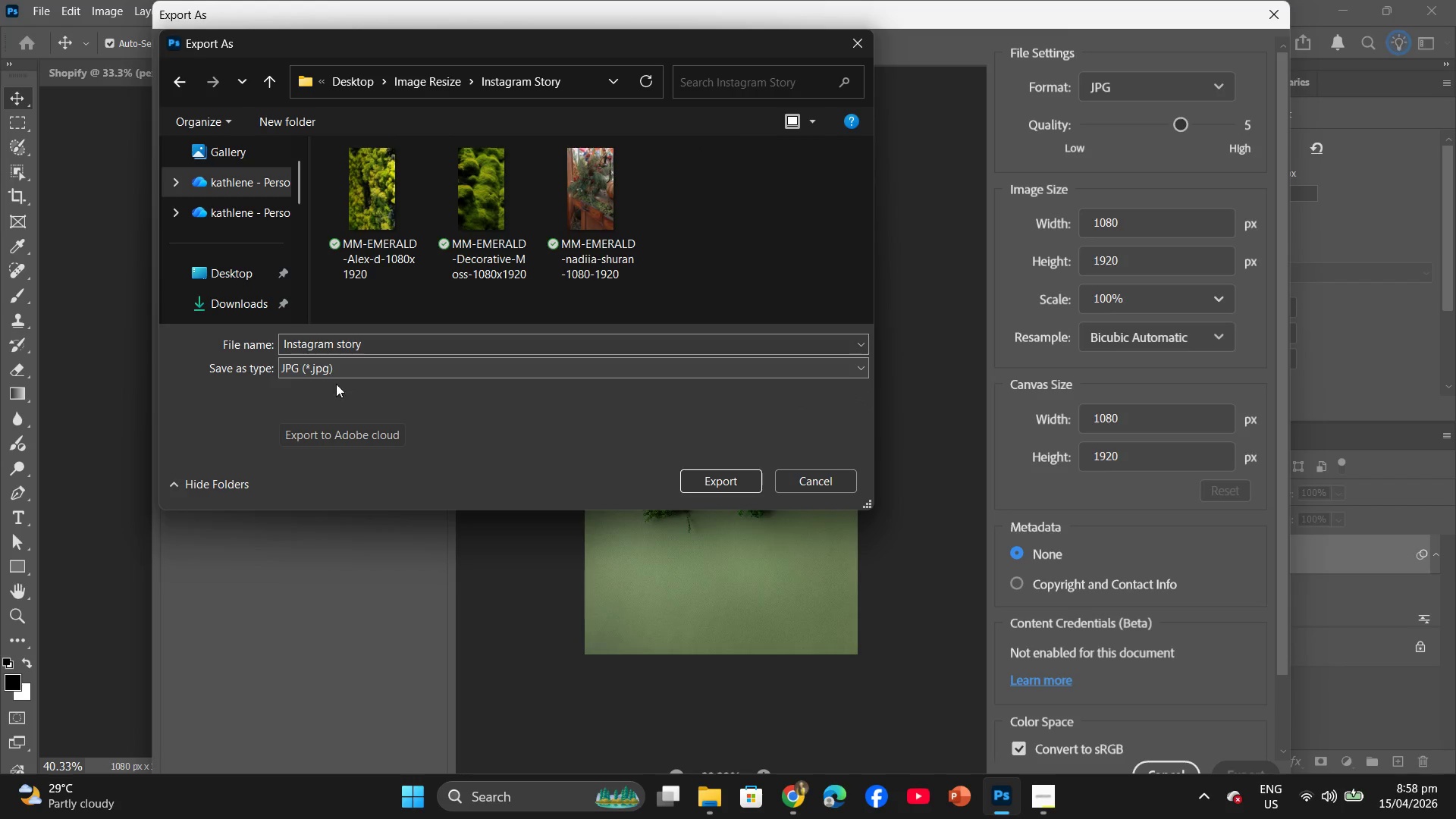 
left_click_drag(start_coordinate=[381, 340], to_coordinate=[303, 340])
 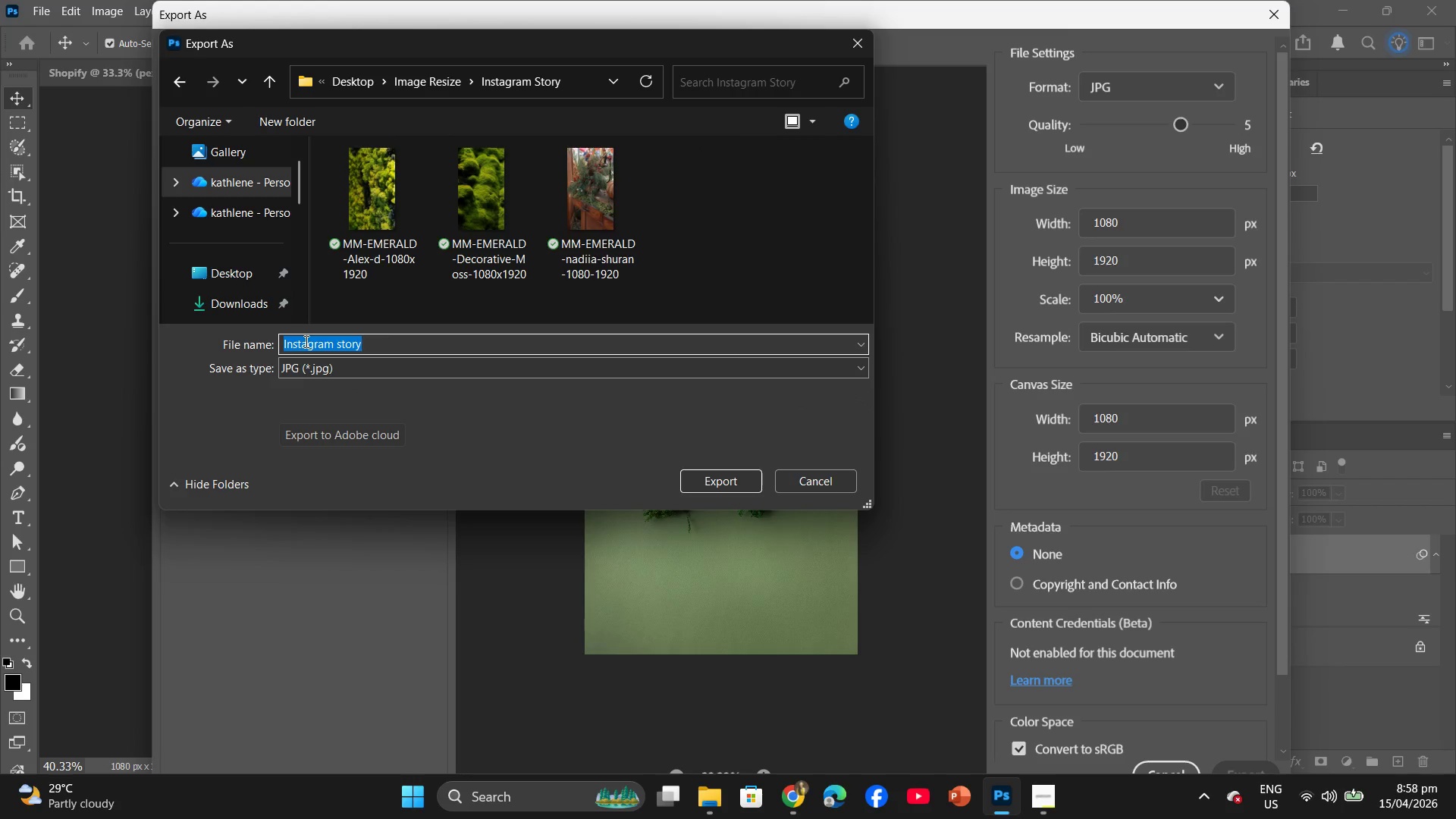 
key(Control+V)
 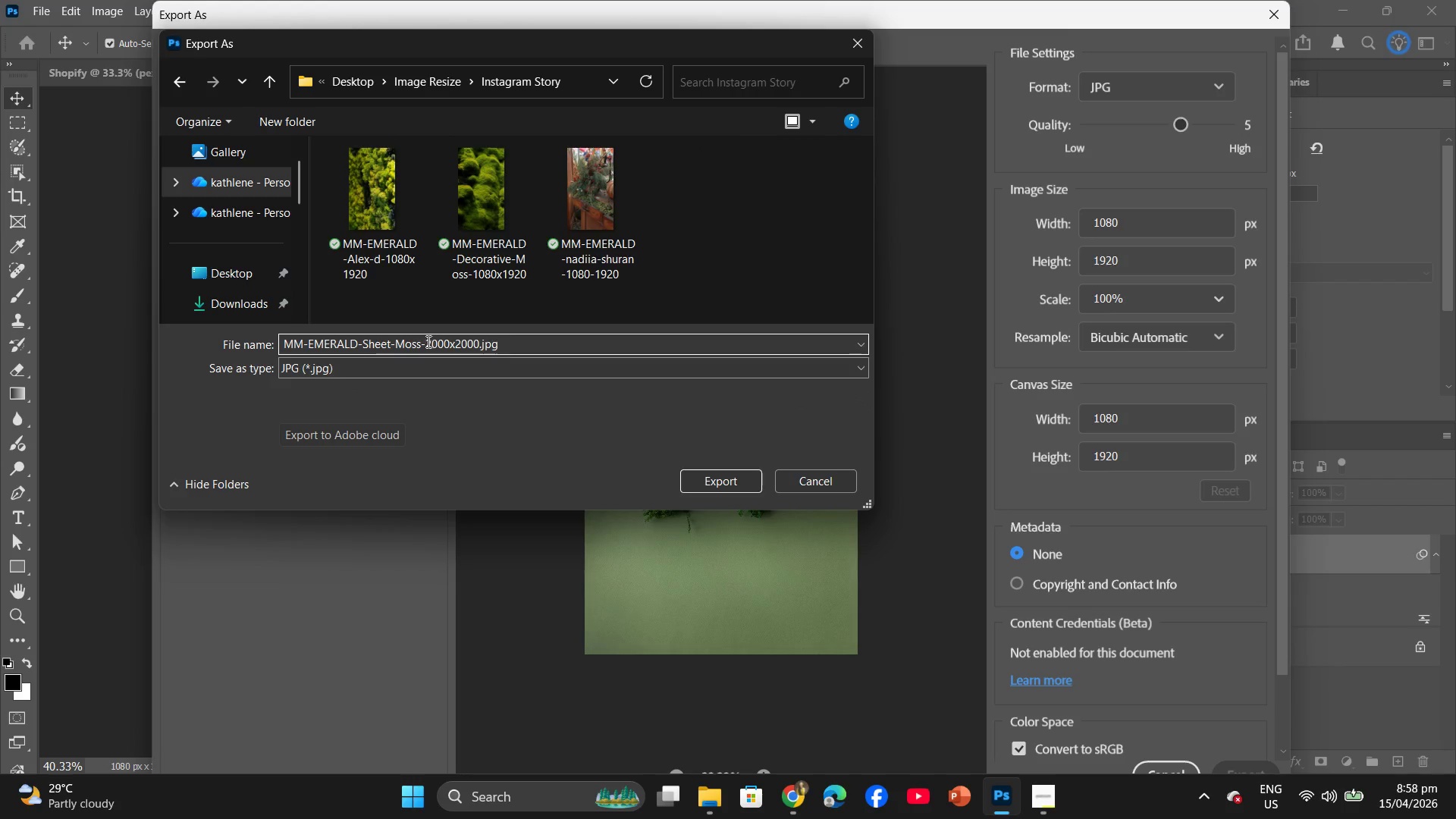 
left_click([420, 344])
 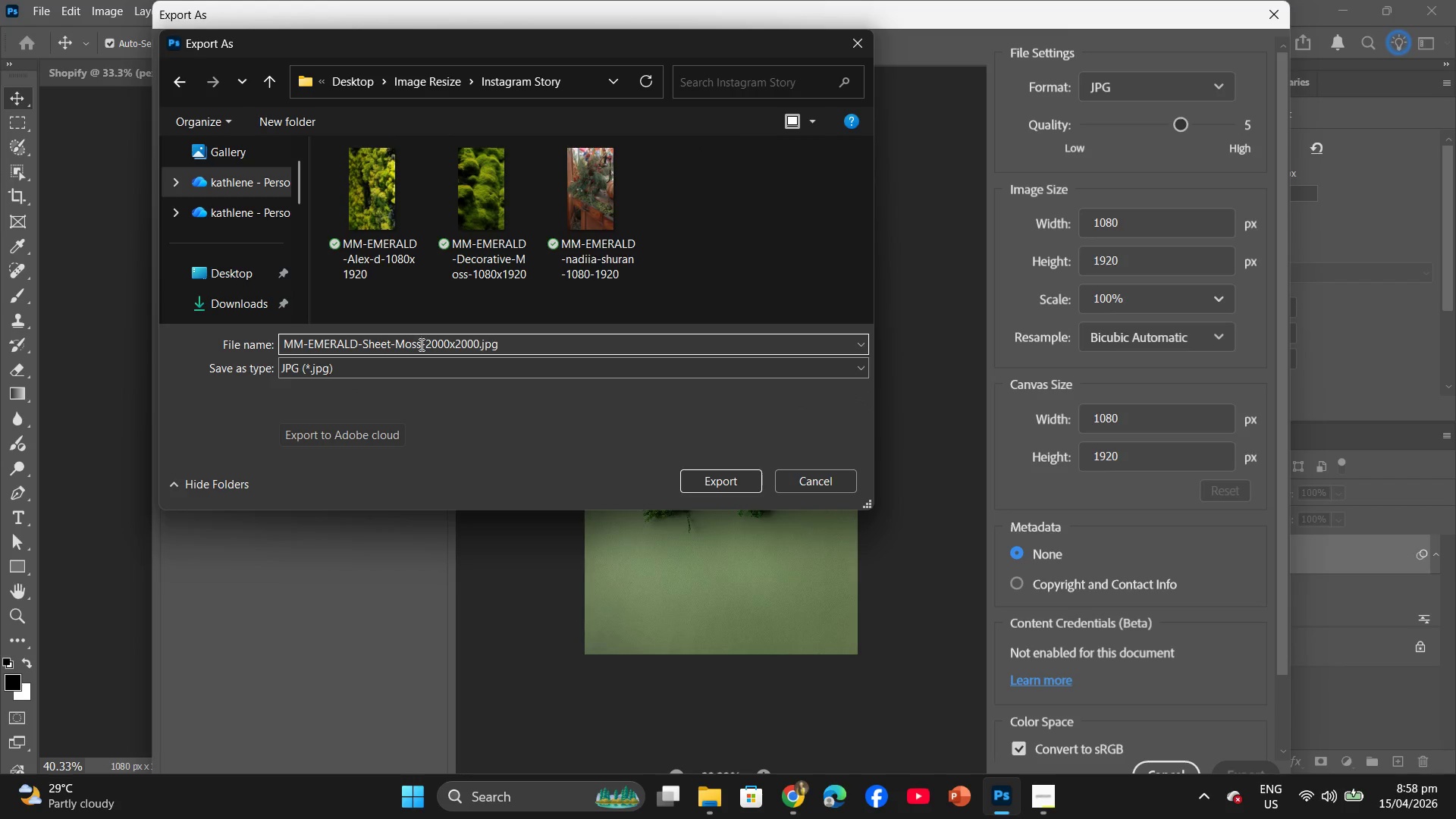 
key(Backspace)
key(Backspace)
key(Backspace)
key(Backspace)
key(Backspace)
key(Backspace)
key(Backspace)
key(Backspace)
key(Backspace)
key(Backspace)
type(gabby-k)
 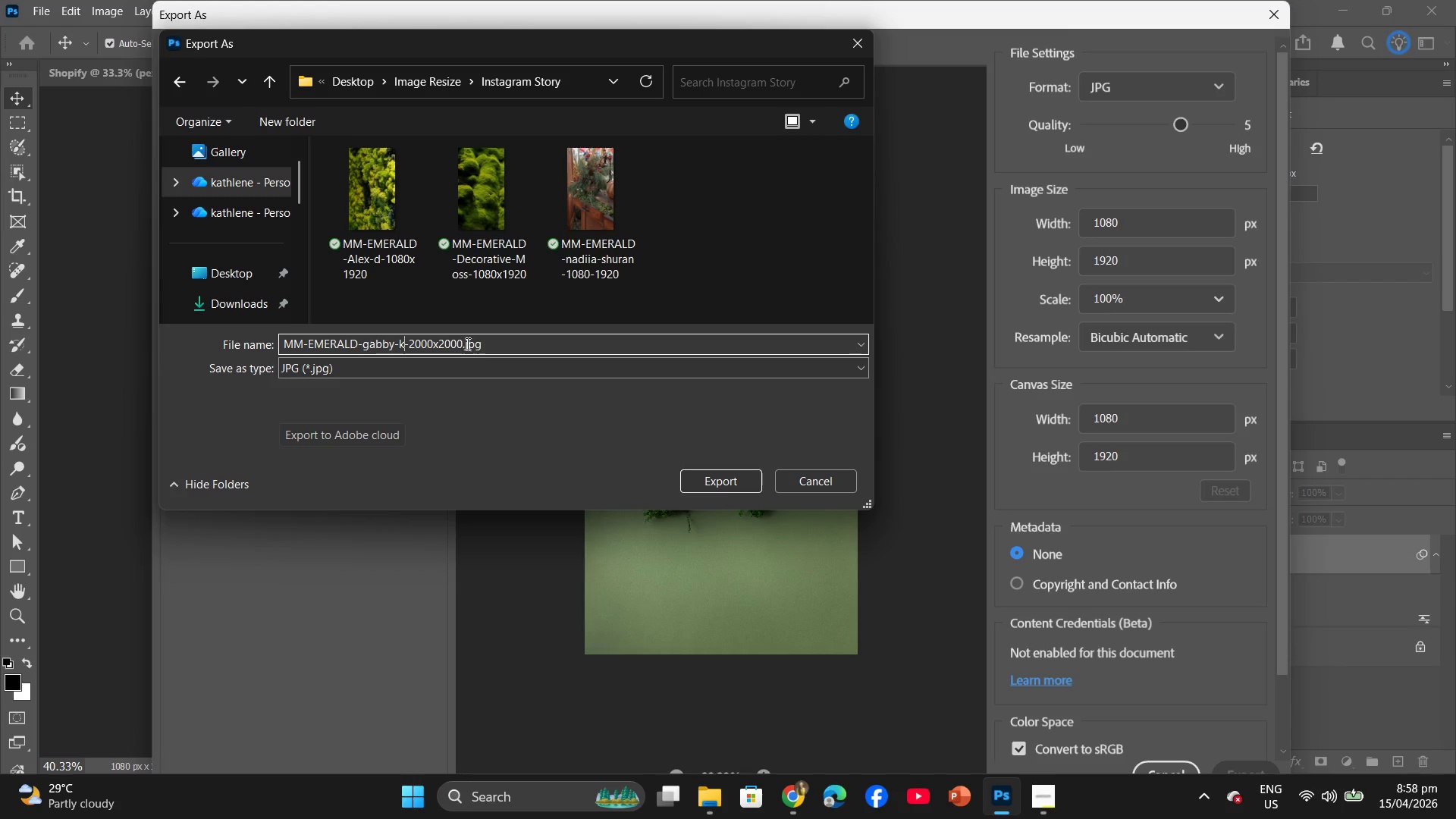 
left_click([460, 340])
 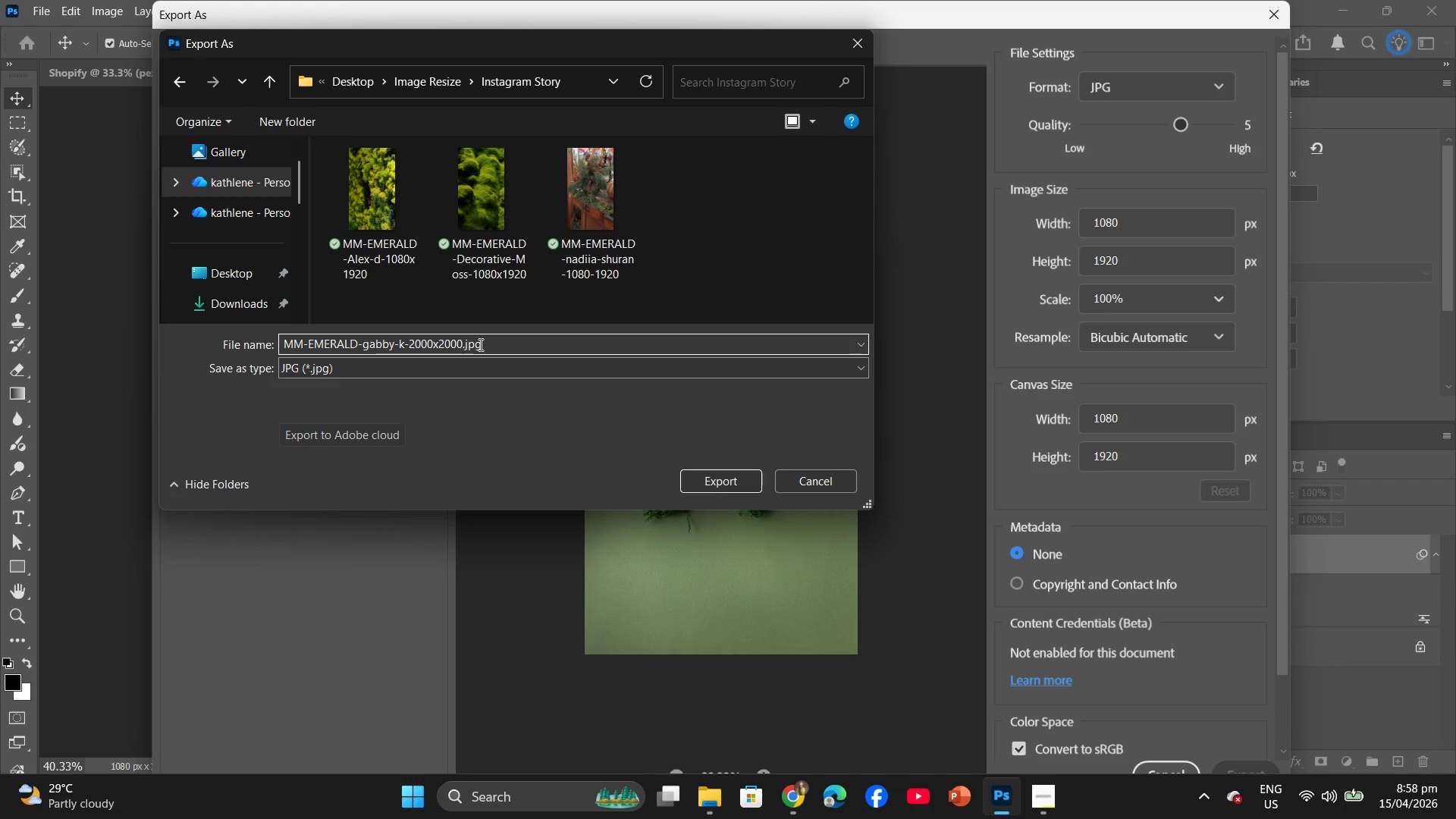 
key(Backspace)
key(Backspace)
key(Backspace)
key(Backspace)
key(Backspace)
key(Backspace)
key(Backspace)
key(Backspace)
key(Backspace)
type(1080x1920)
 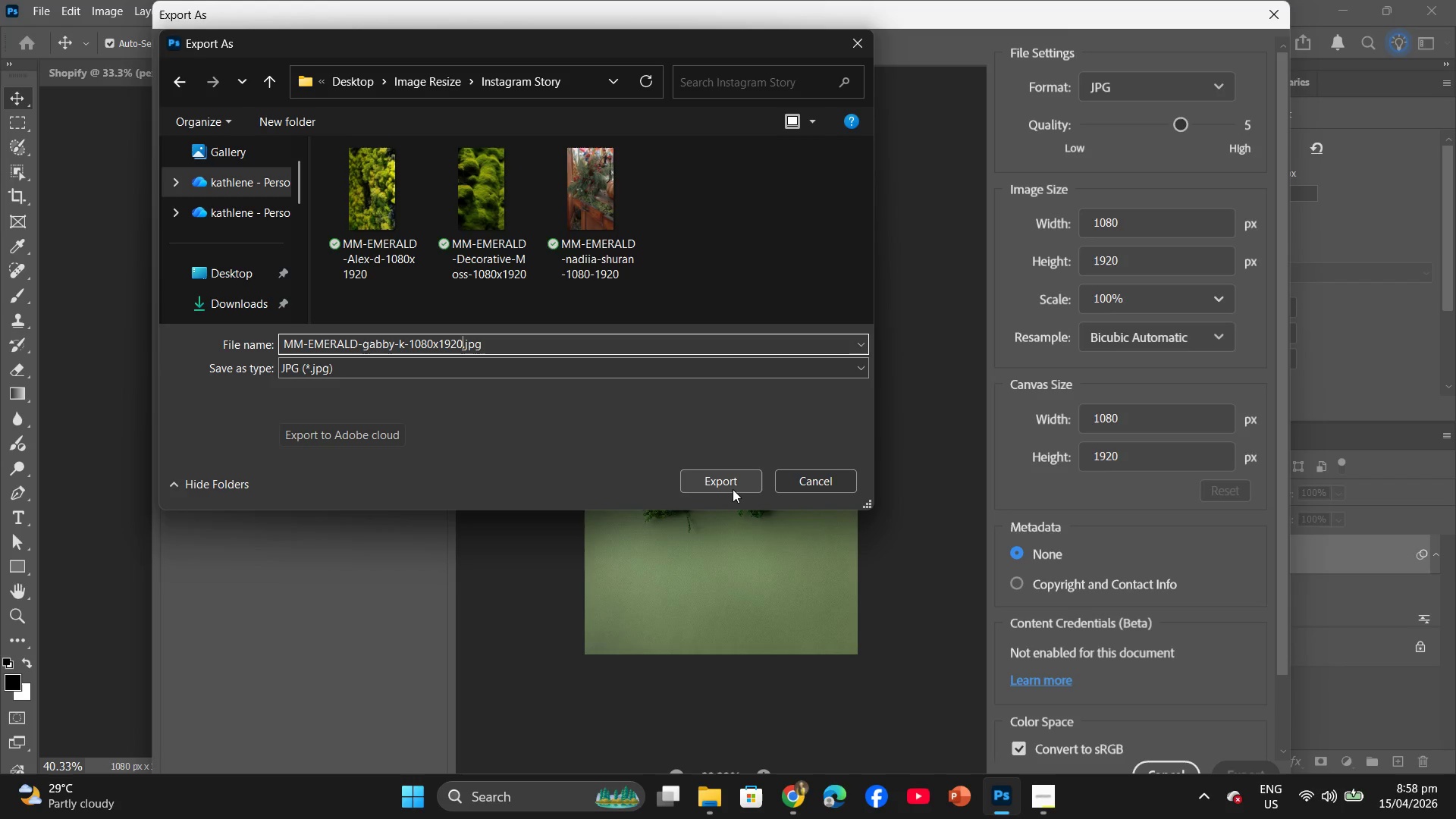 
left_click([731, 482])
 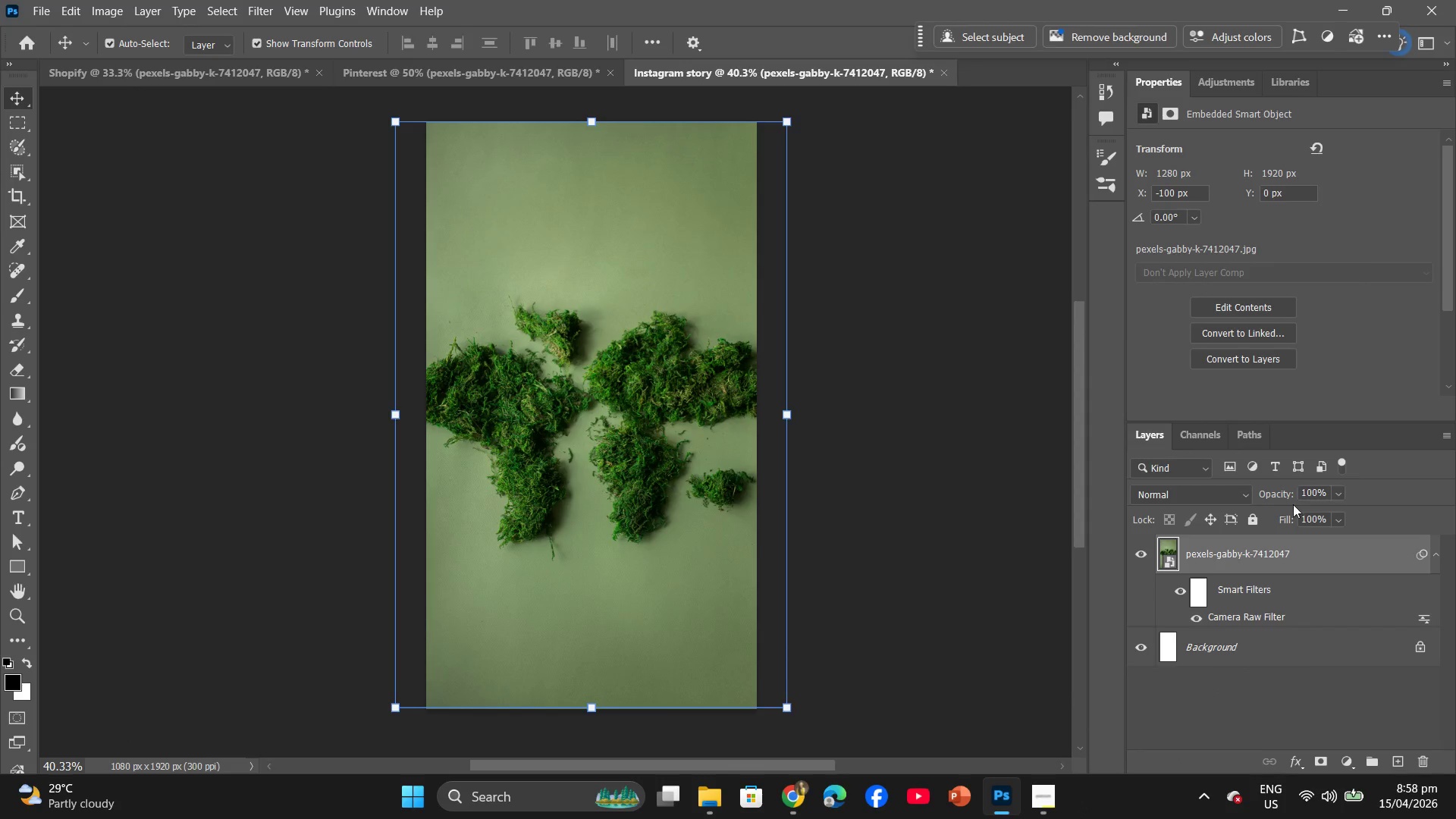 
right_click([1173, 555])
 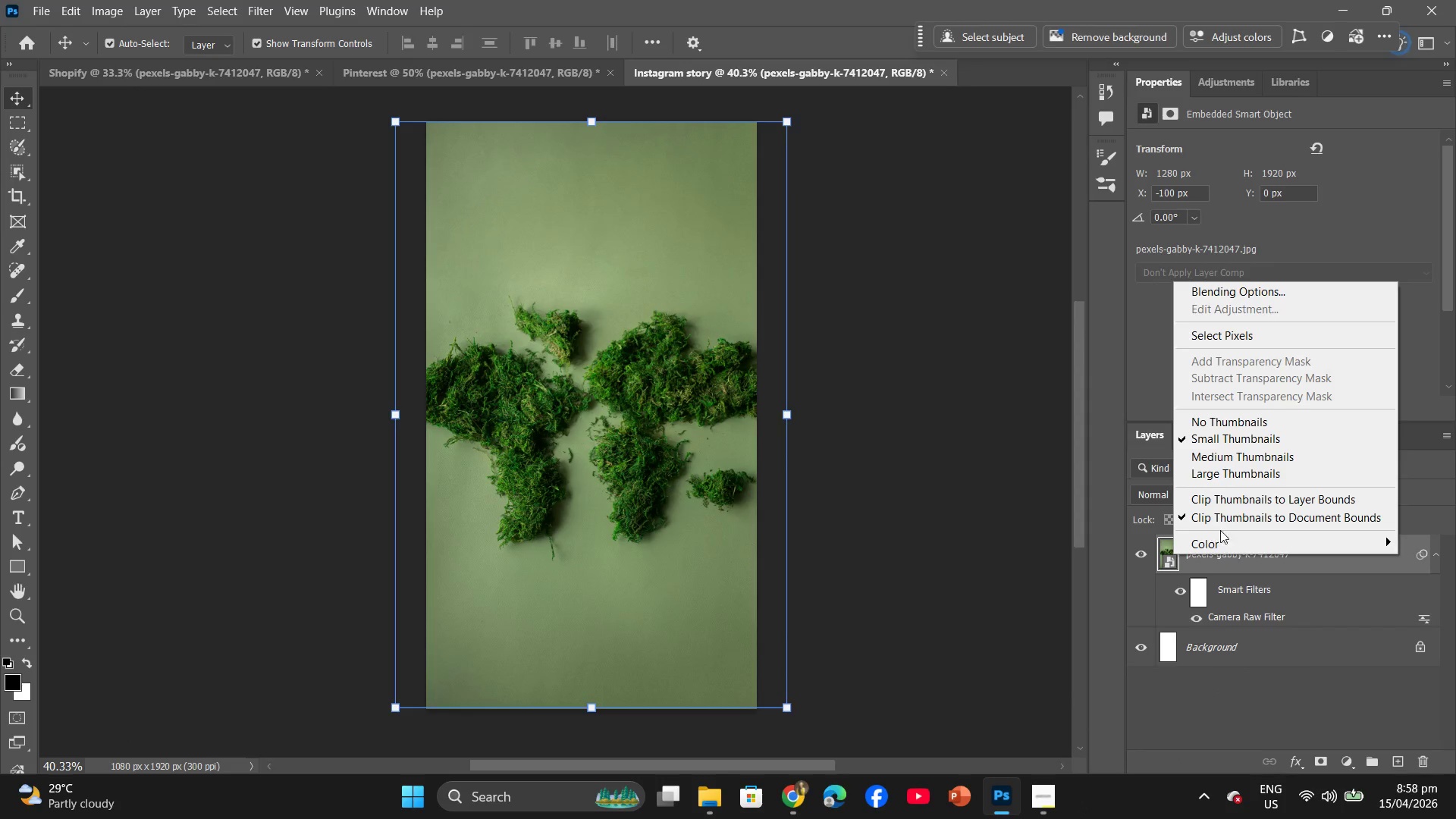 
left_click([1224, 556])
 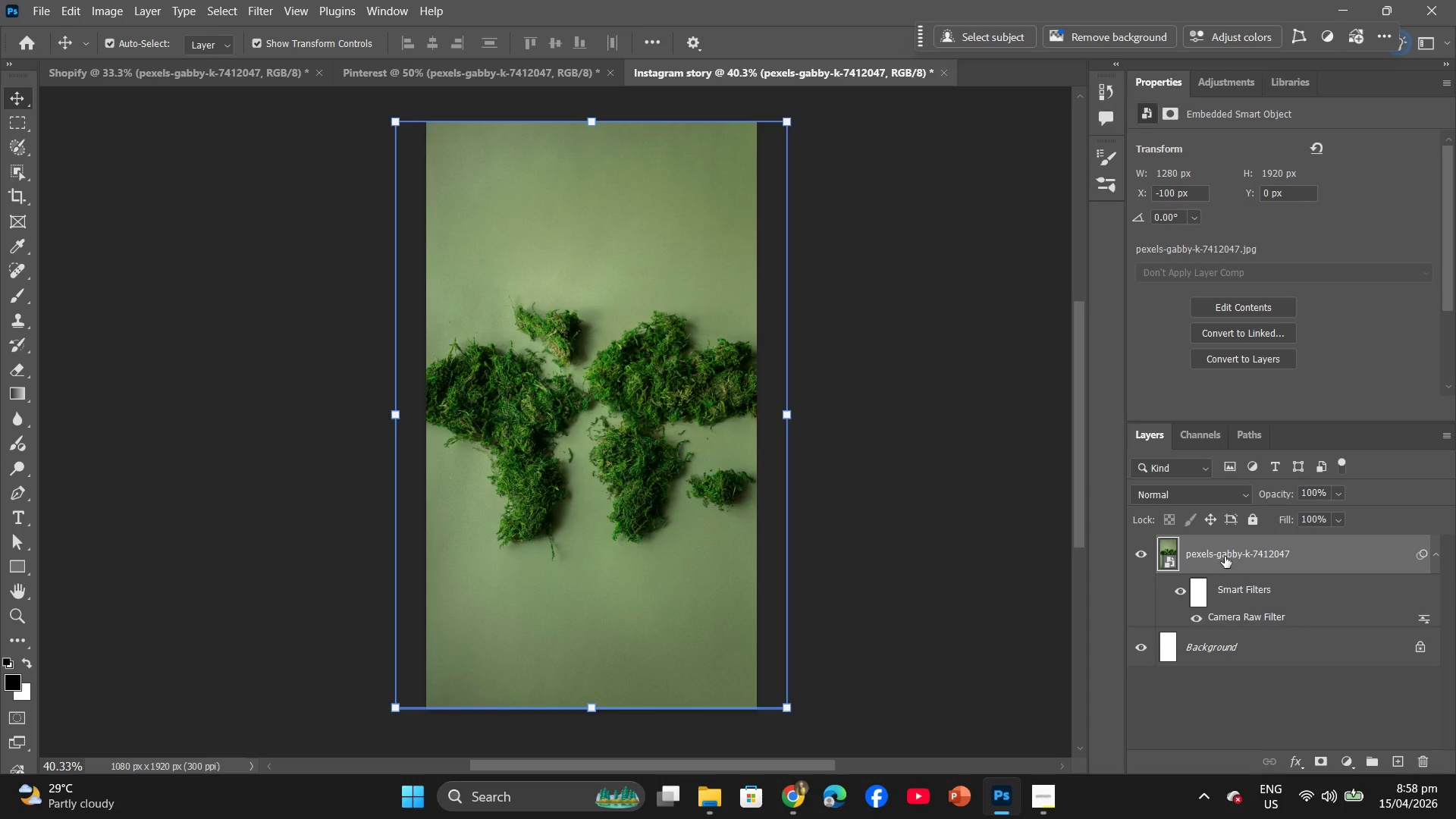 
right_click([1225, 557])
 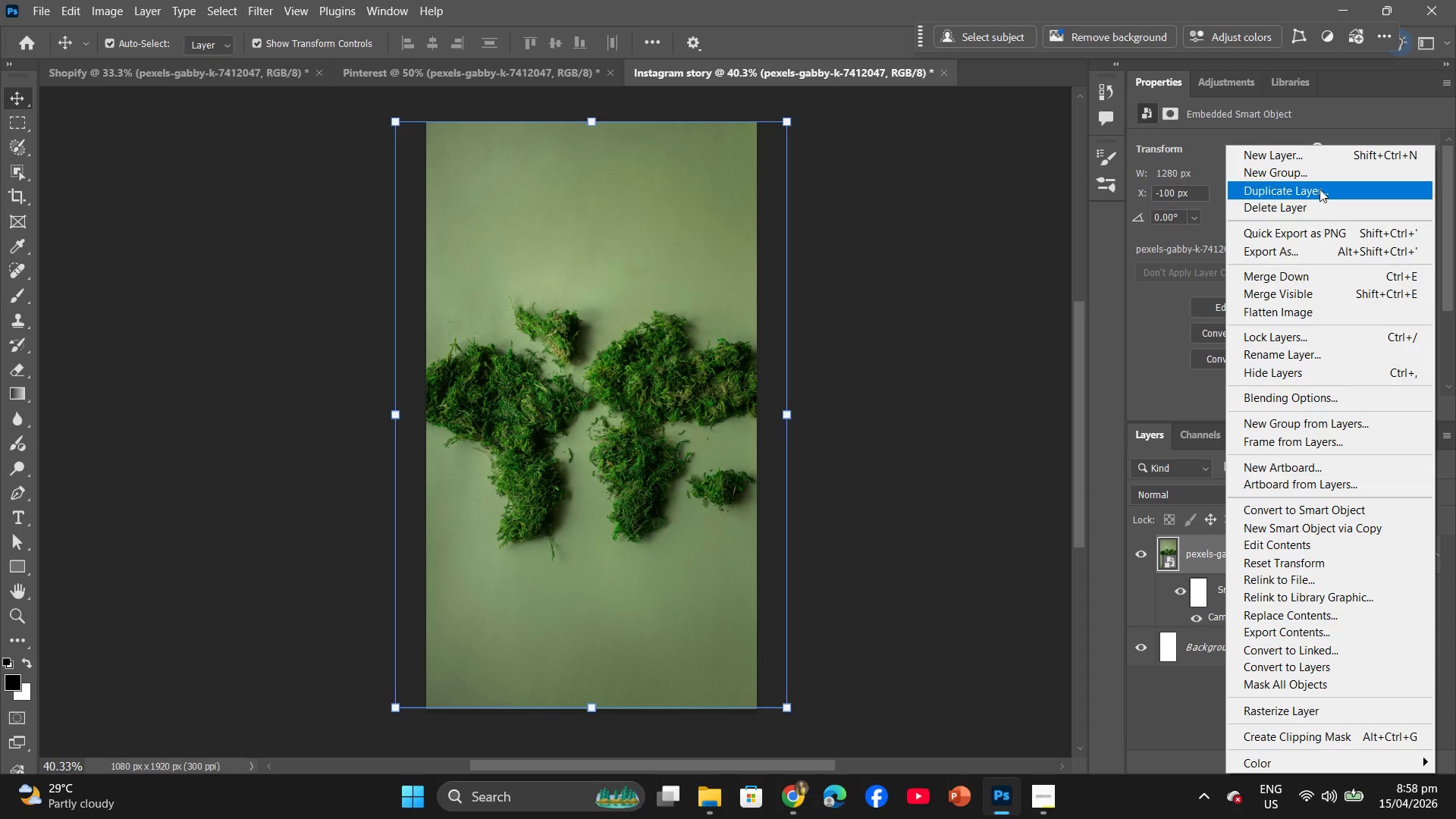 
left_click([1320, 213])
 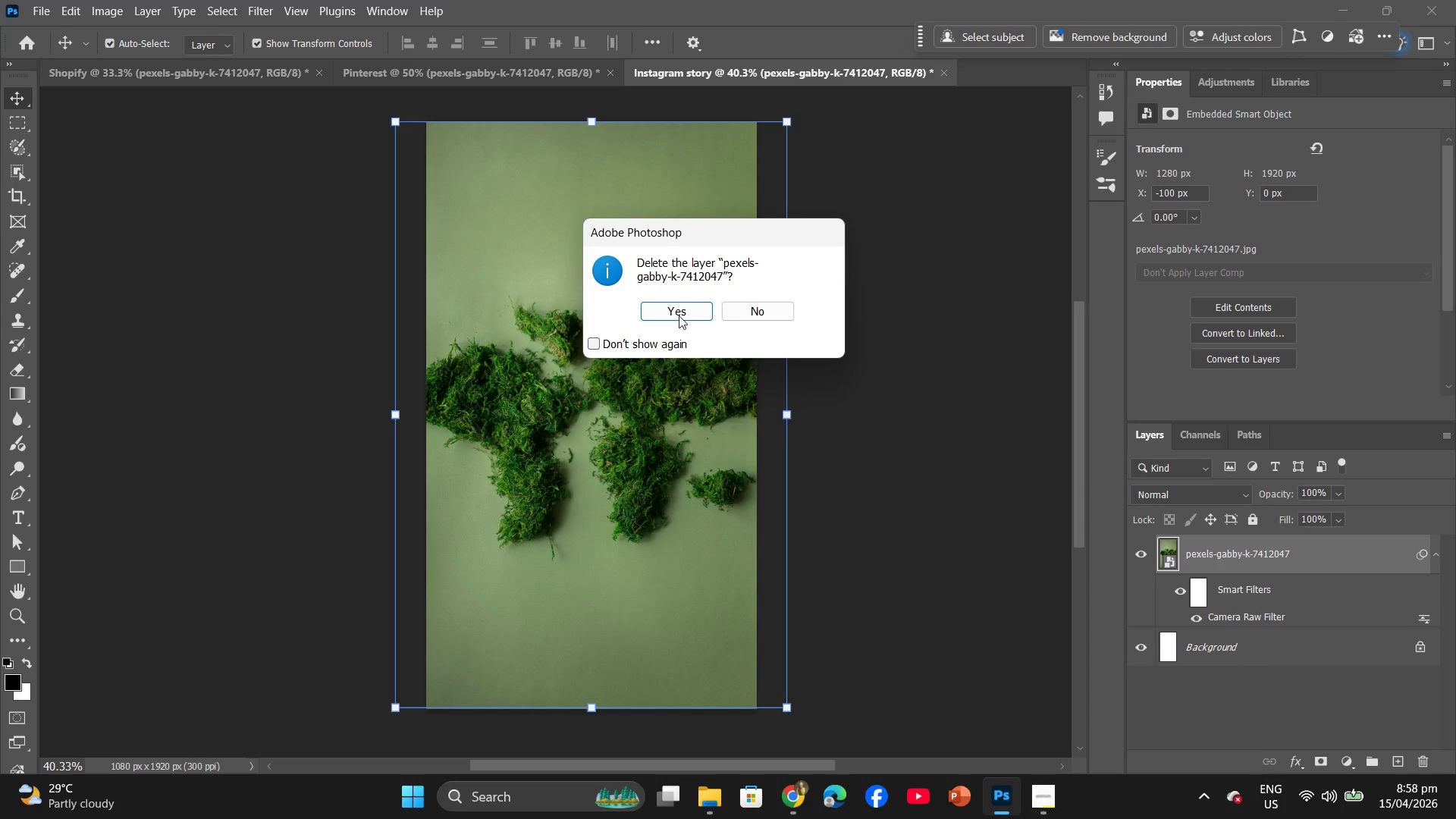 
left_click([685, 312])
 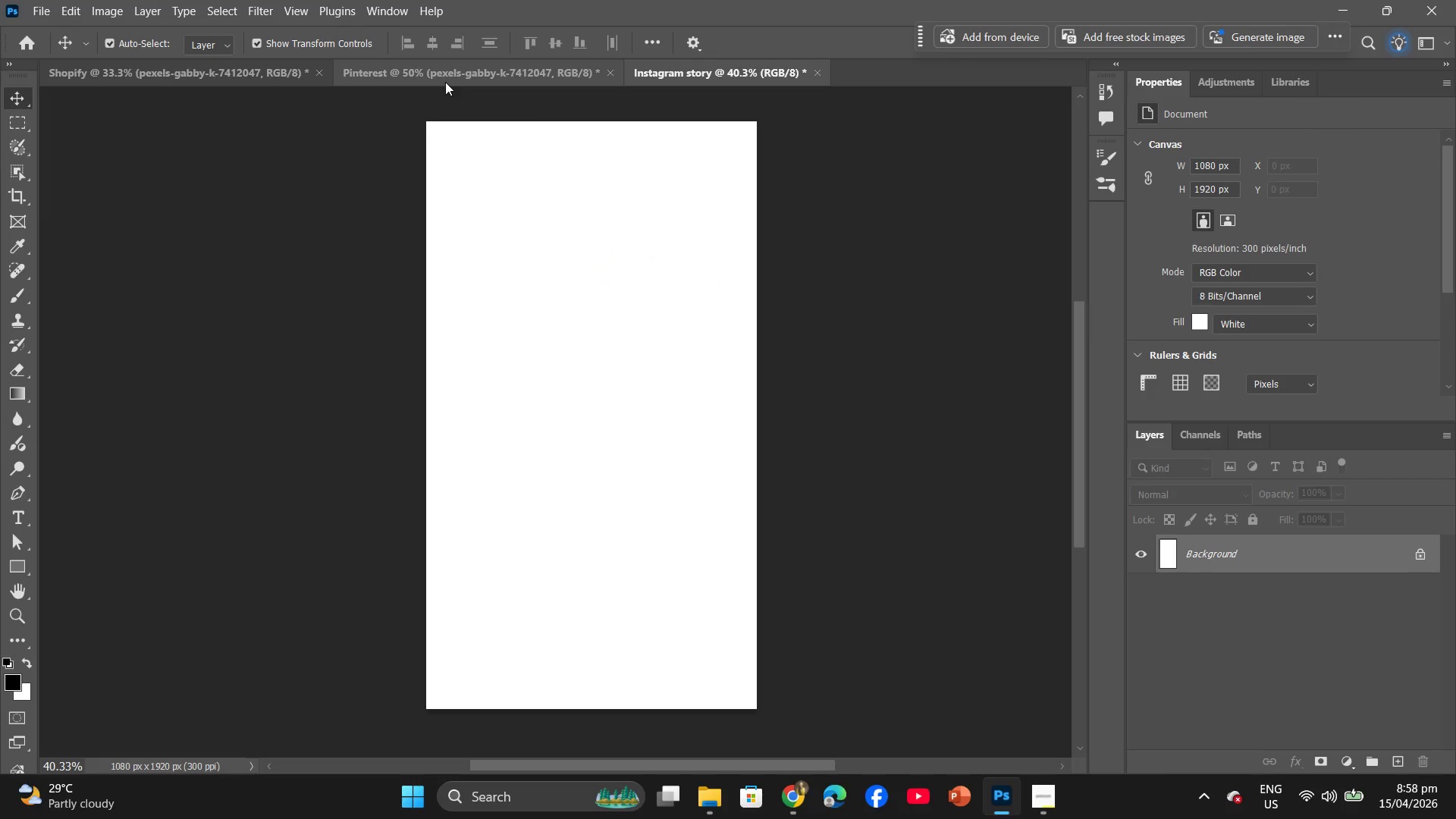 
left_click([450, 83])
 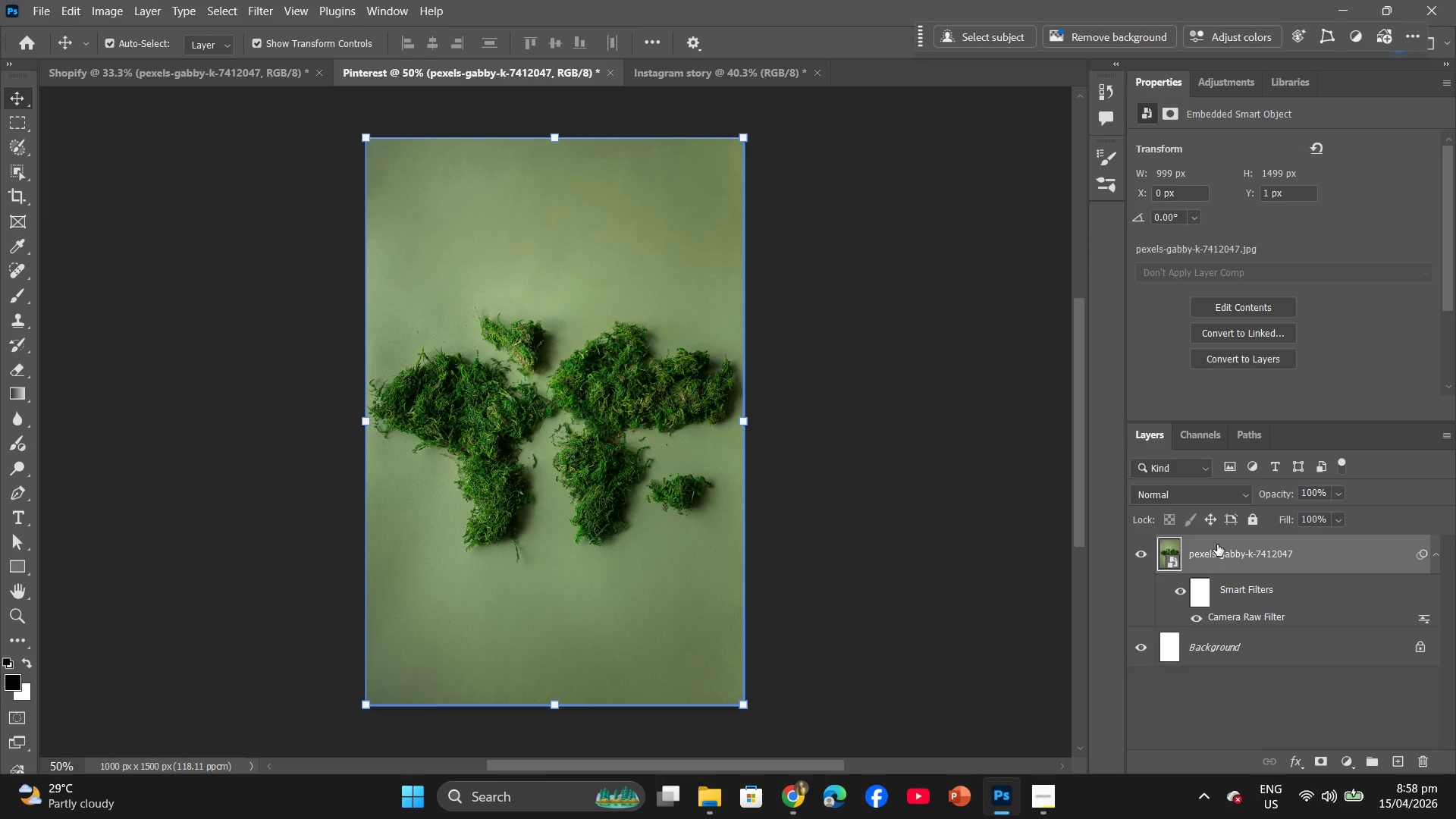 
right_click([1224, 549])
 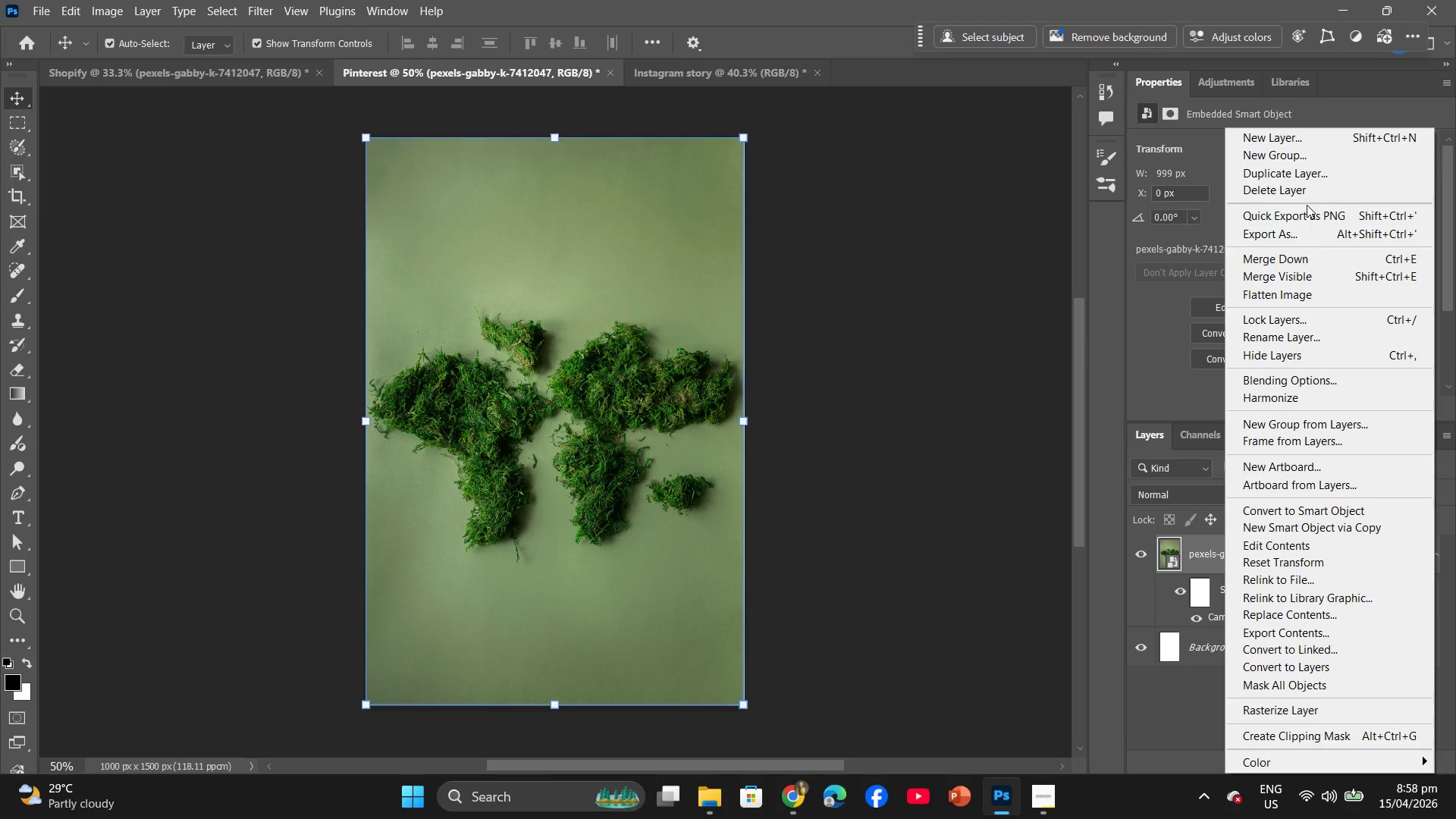 
left_click([1307, 196])
 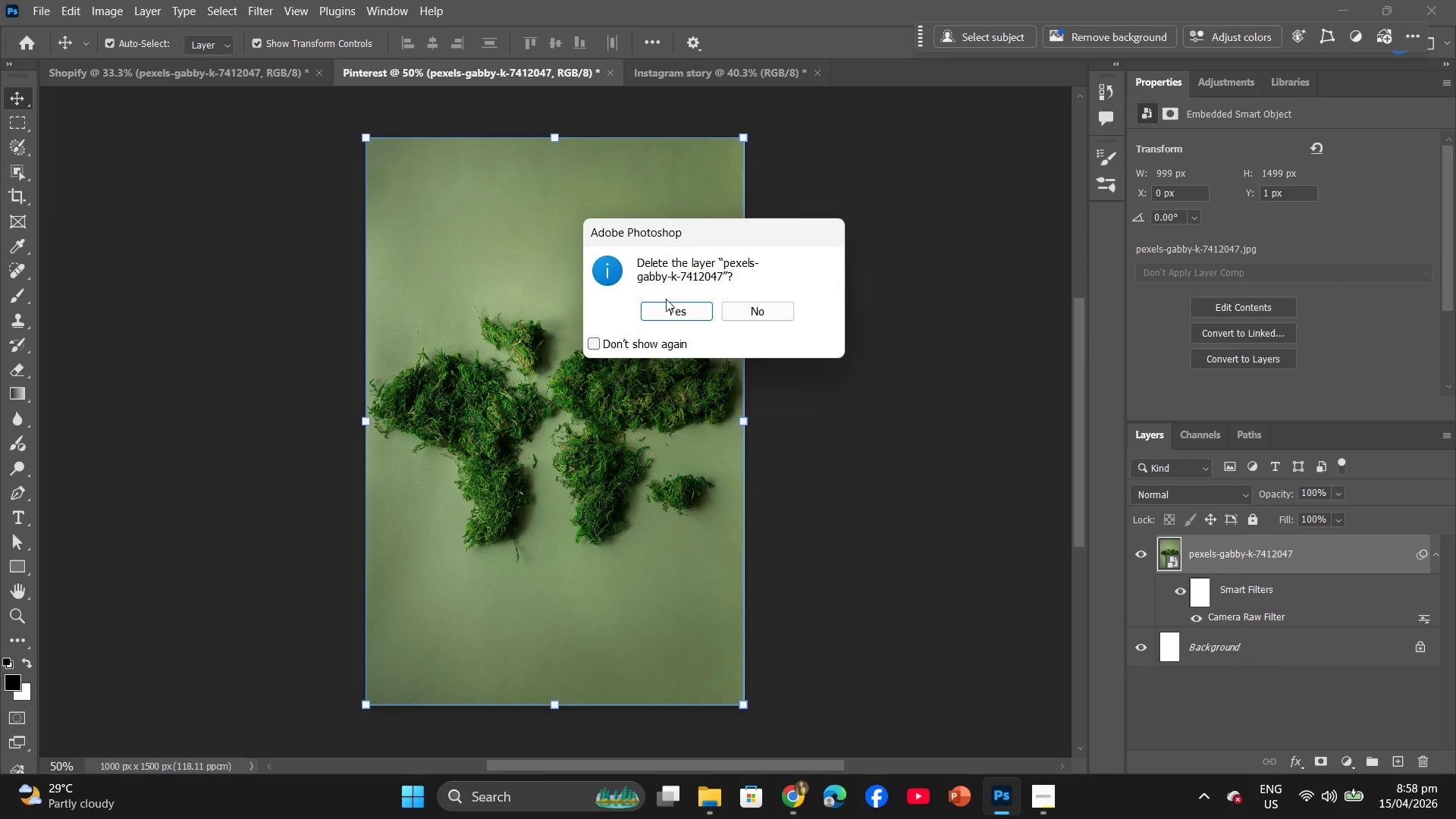 
left_click([667, 311])
 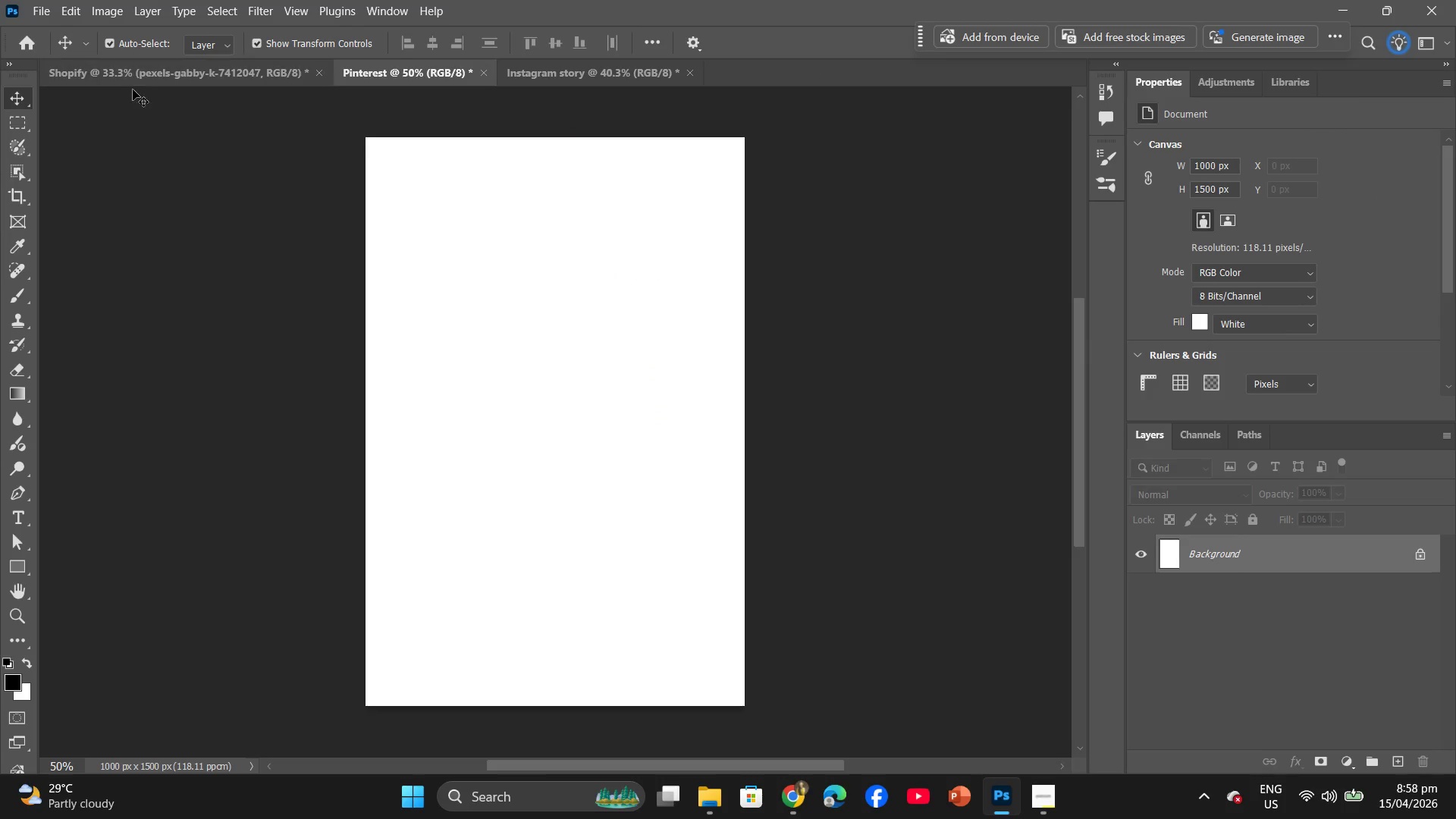 
left_click([147, 76])
 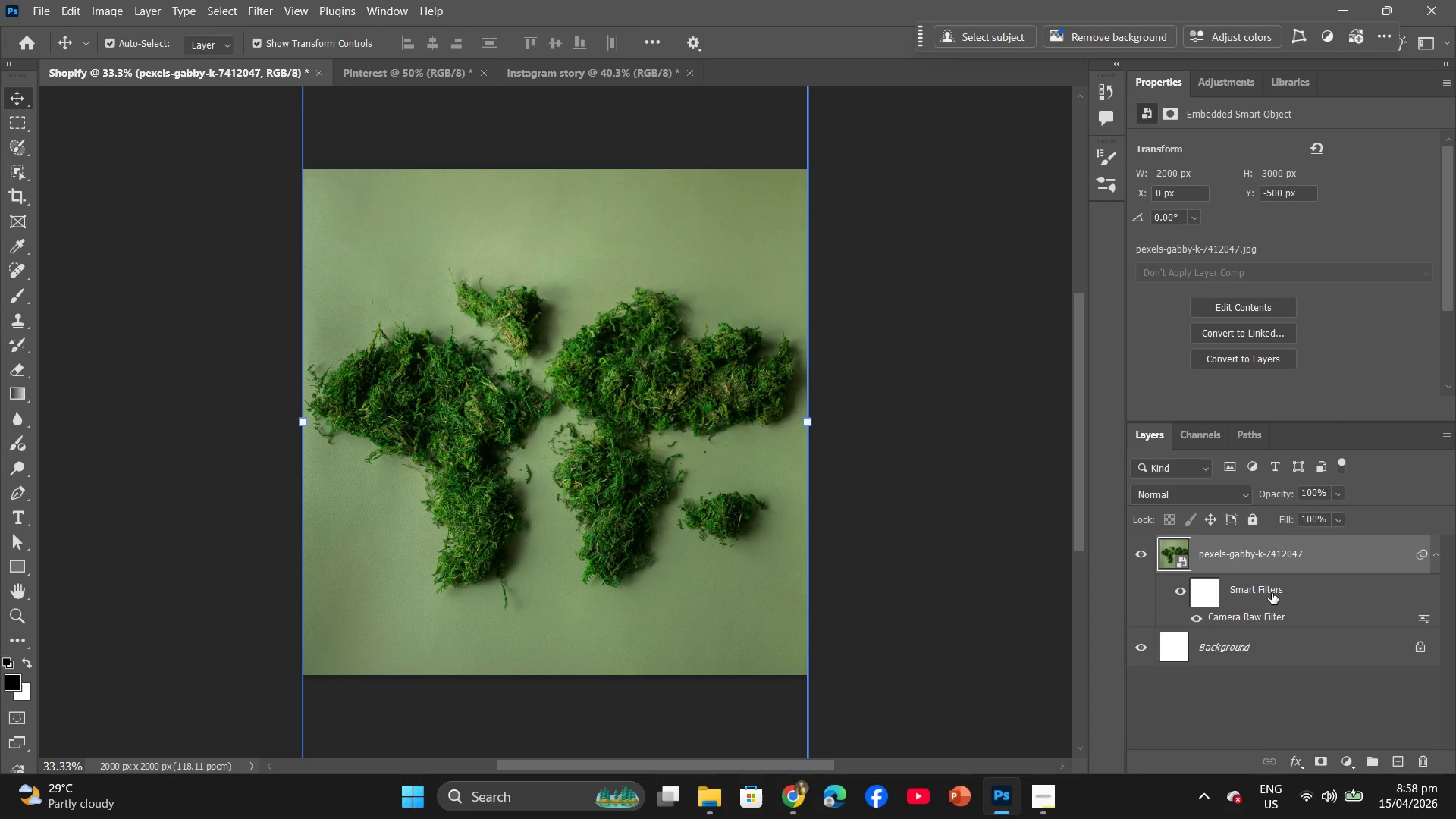 
right_click([1225, 555])
 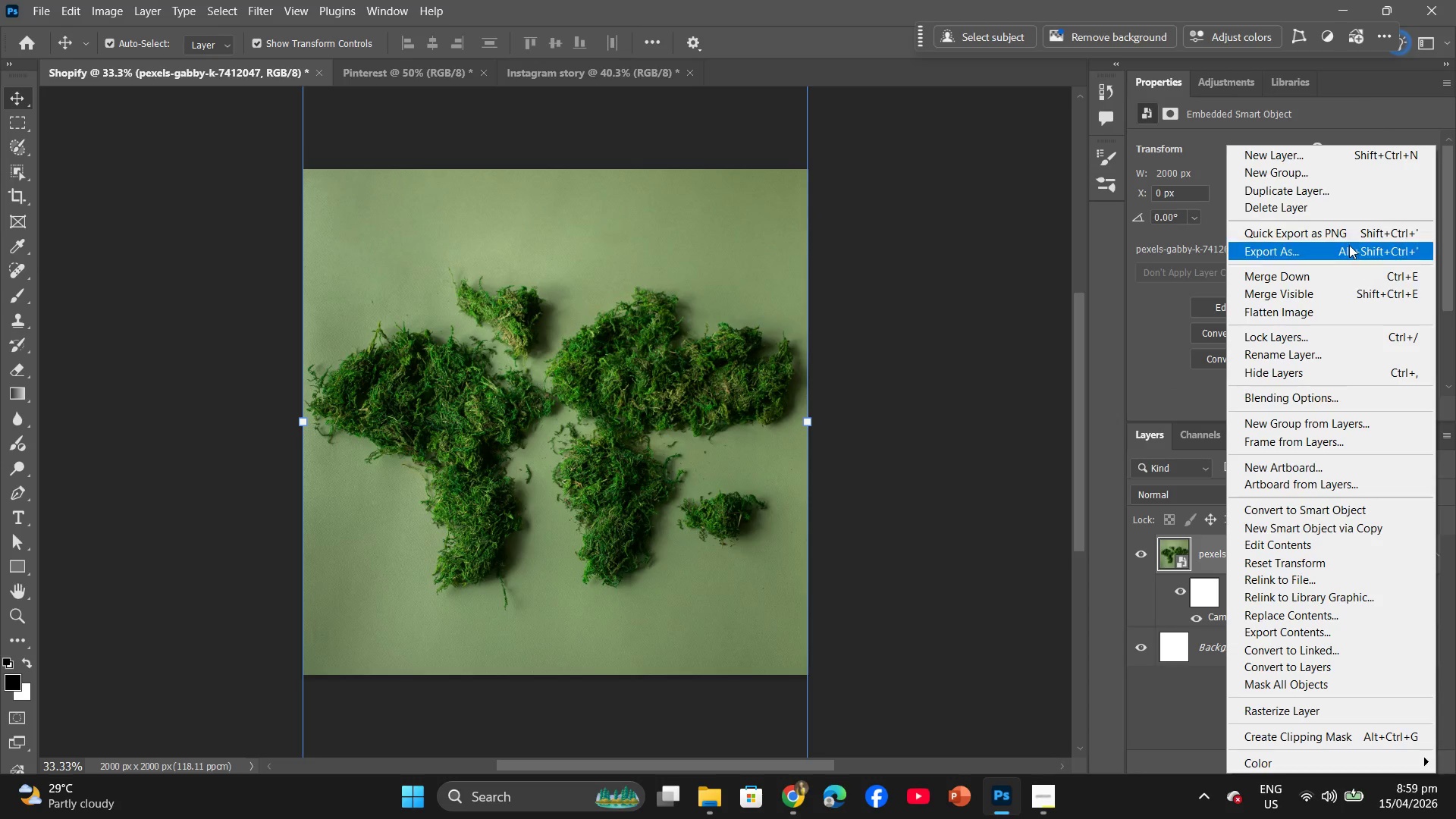 
left_click([1329, 205])
 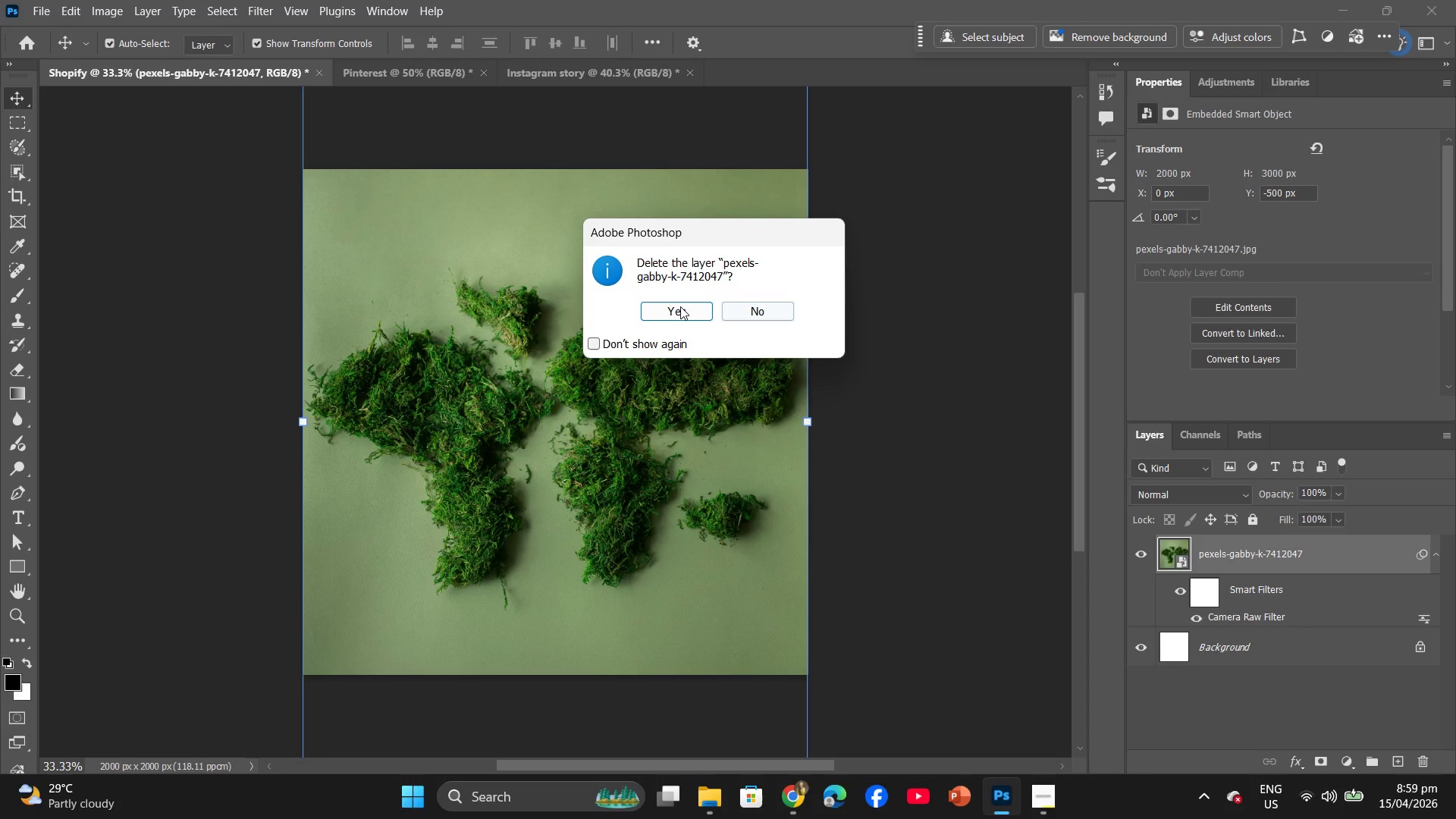 
left_click([676, 306])
 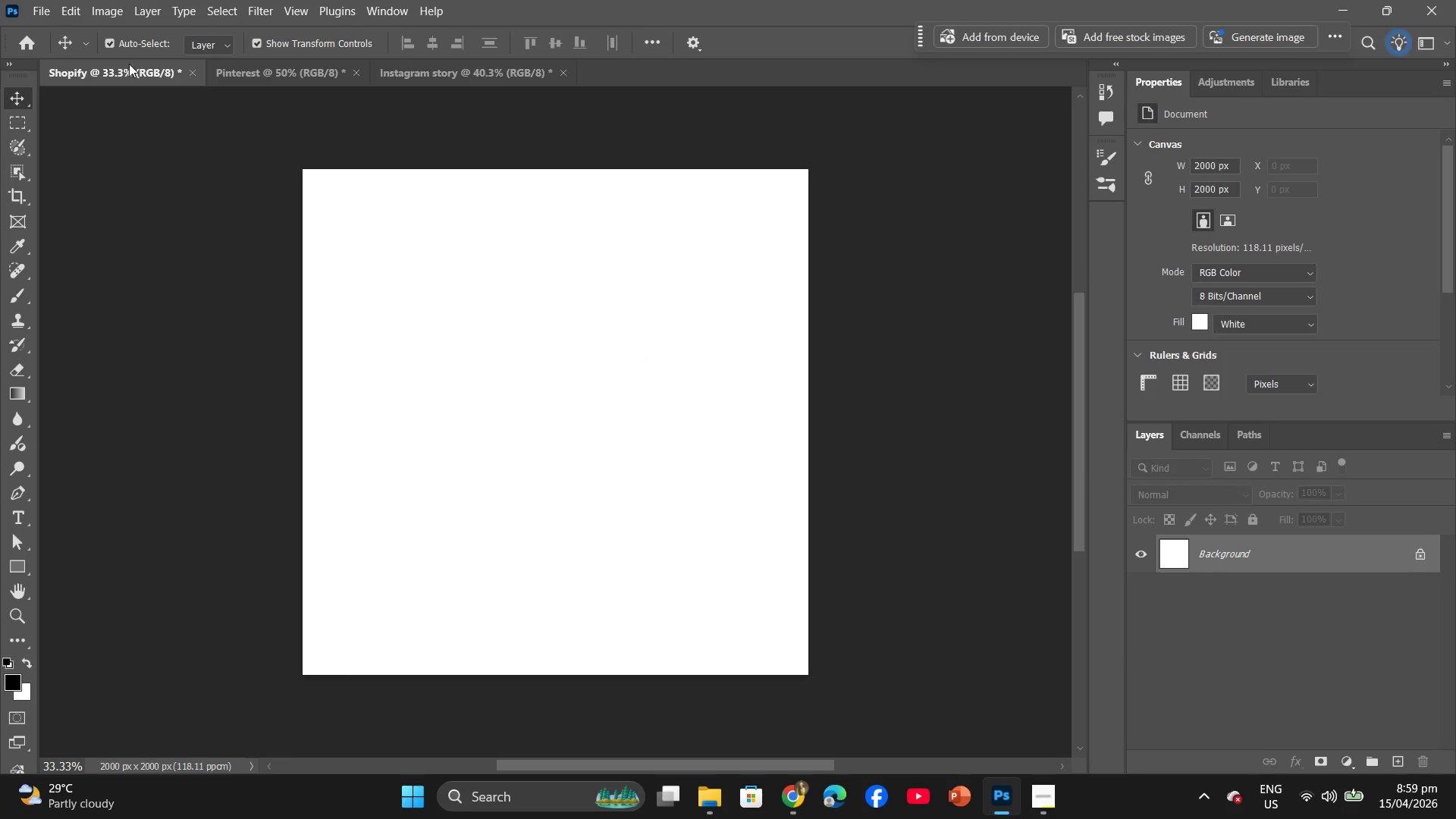 
left_click([259, 79])
 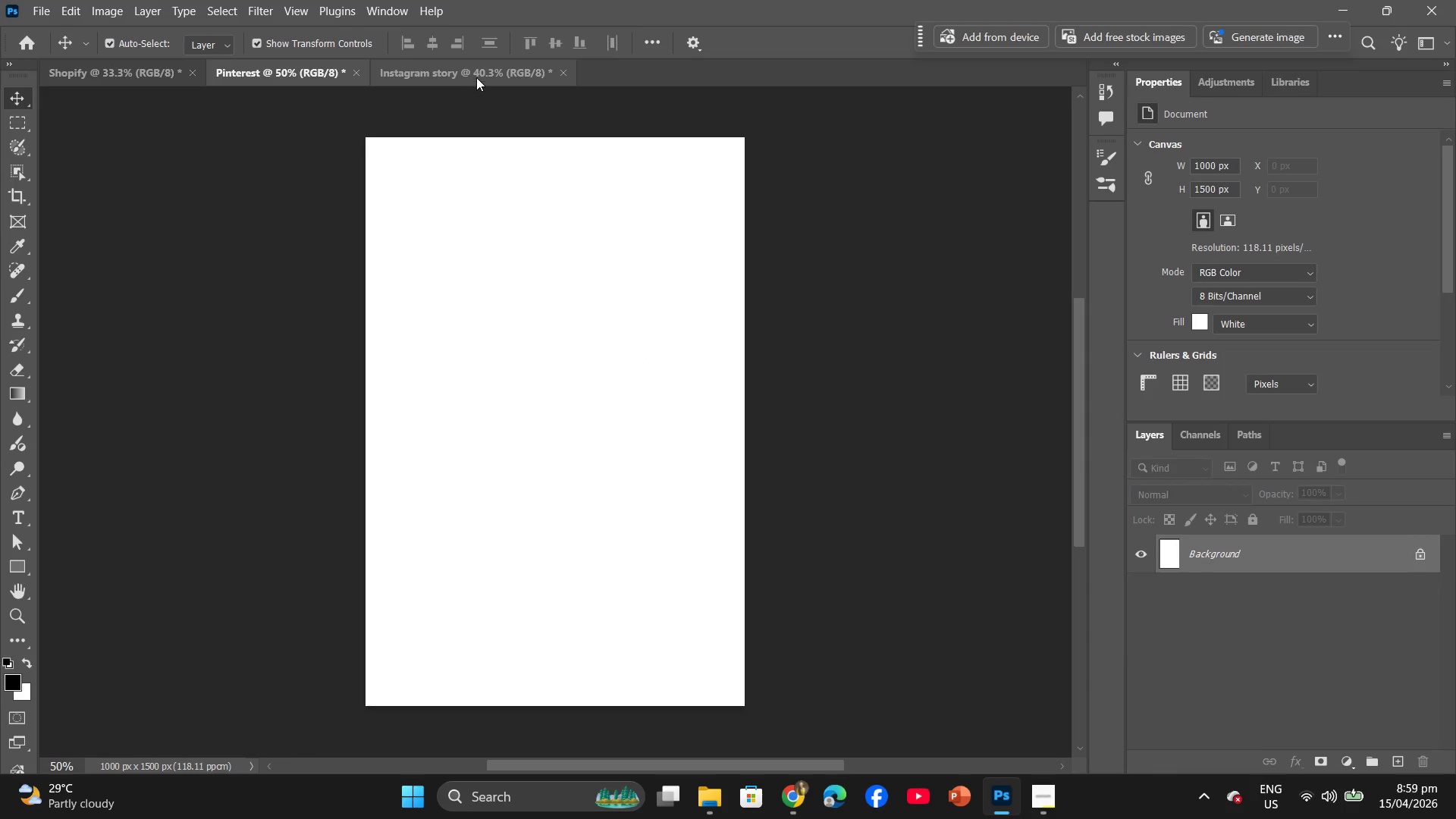 
left_click([478, 73])
 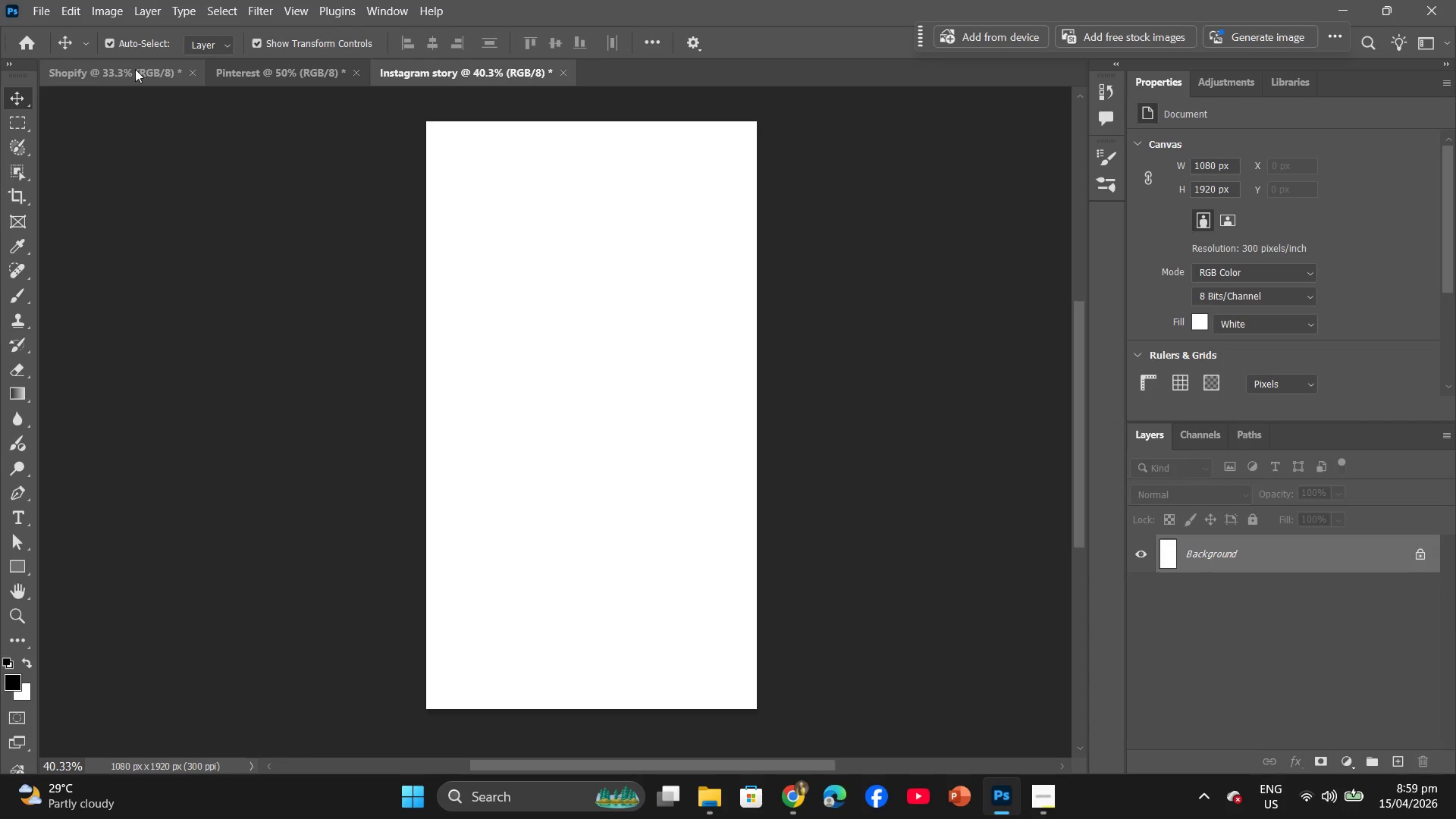 
left_click([121, 73])
 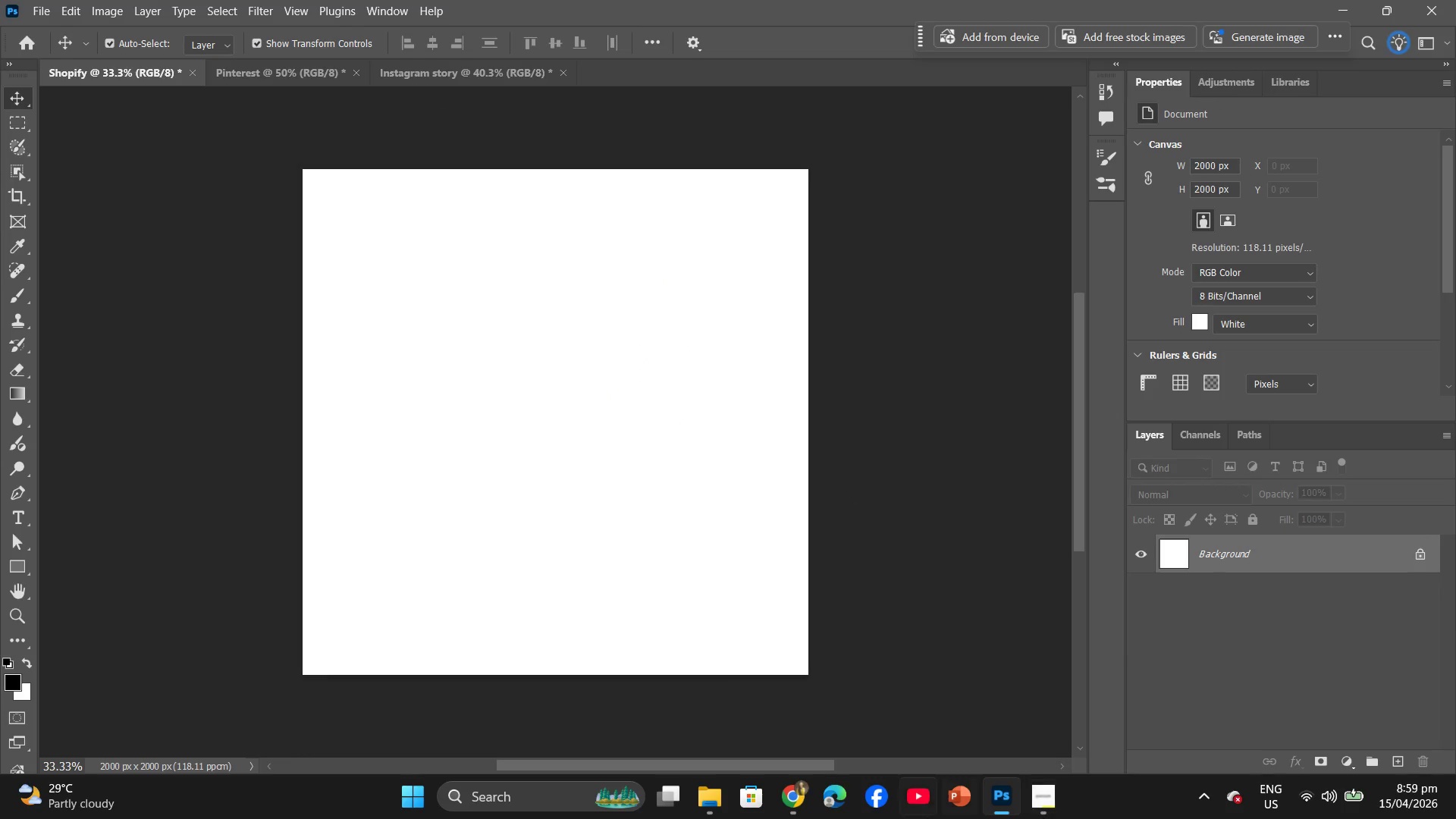 
left_click([797, 808])
 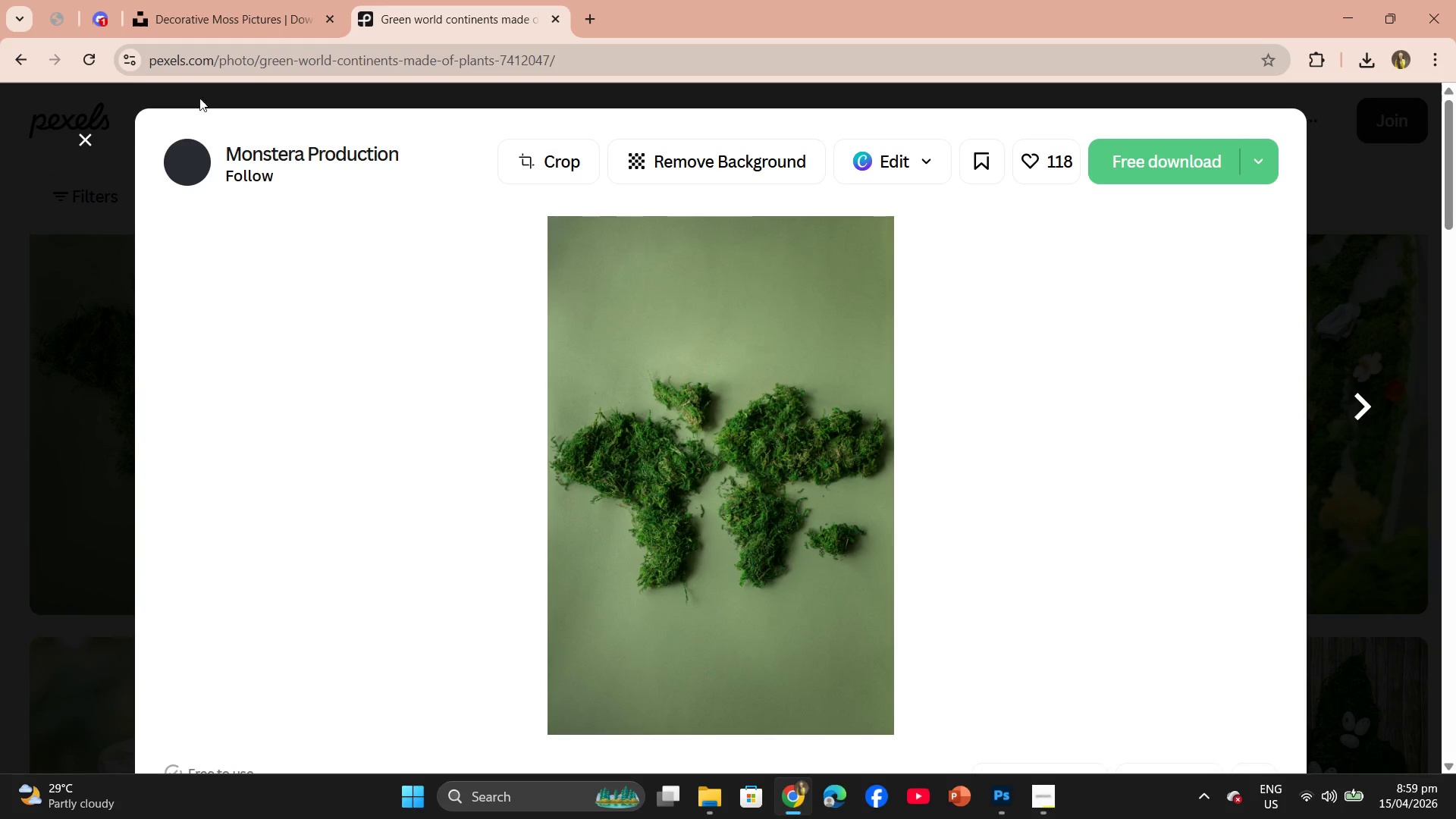 
left_click([81, 143])
 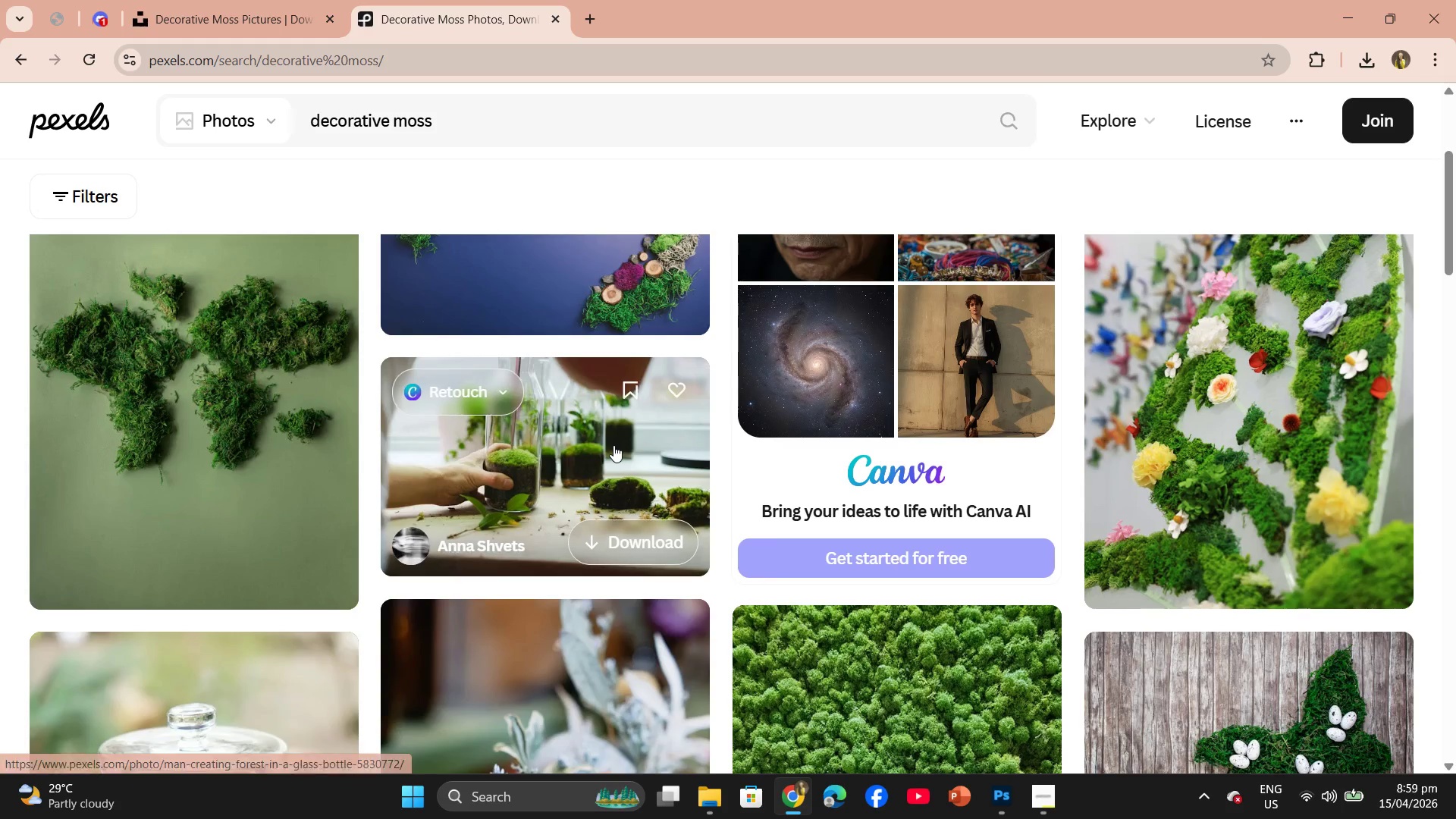 
scroll: coordinate [618, 444], scroll_direction: down, amount: 5.0
 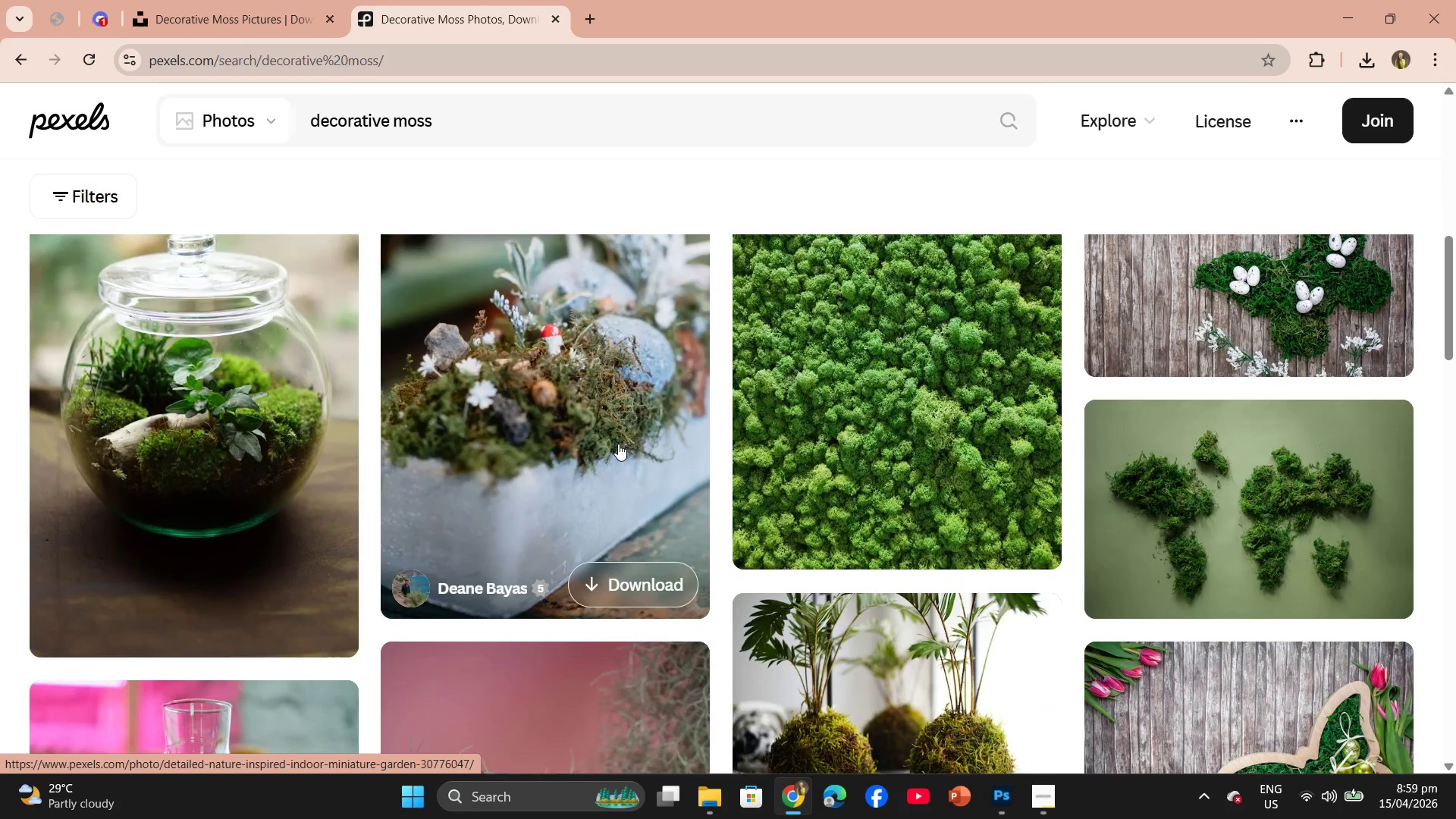 
scroll: coordinate [622, 444], scroll_direction: up, amount: 10.0
 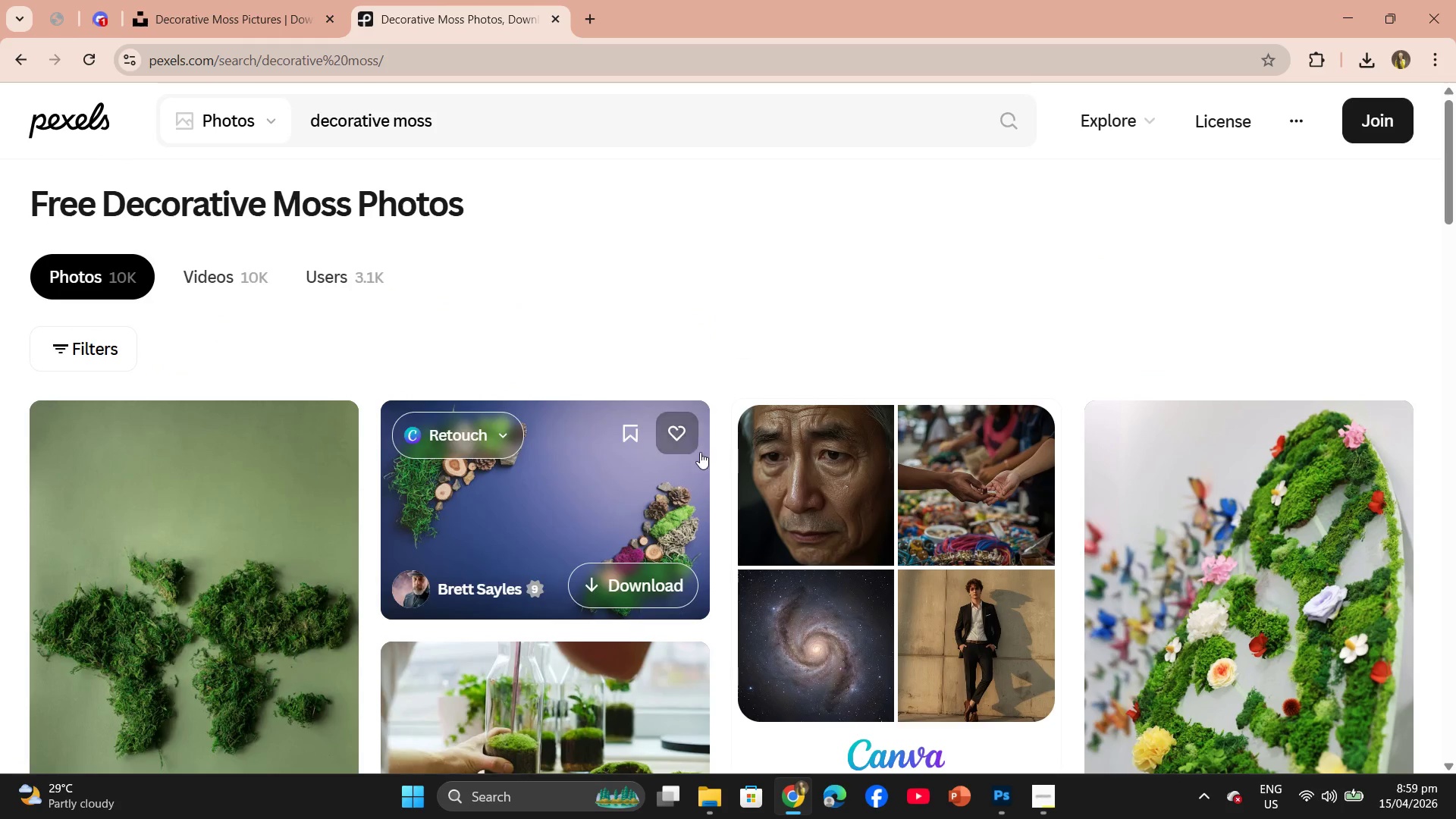 
scroll: coordinate [718, 467], scroll_direction: down, amount: 4.0
 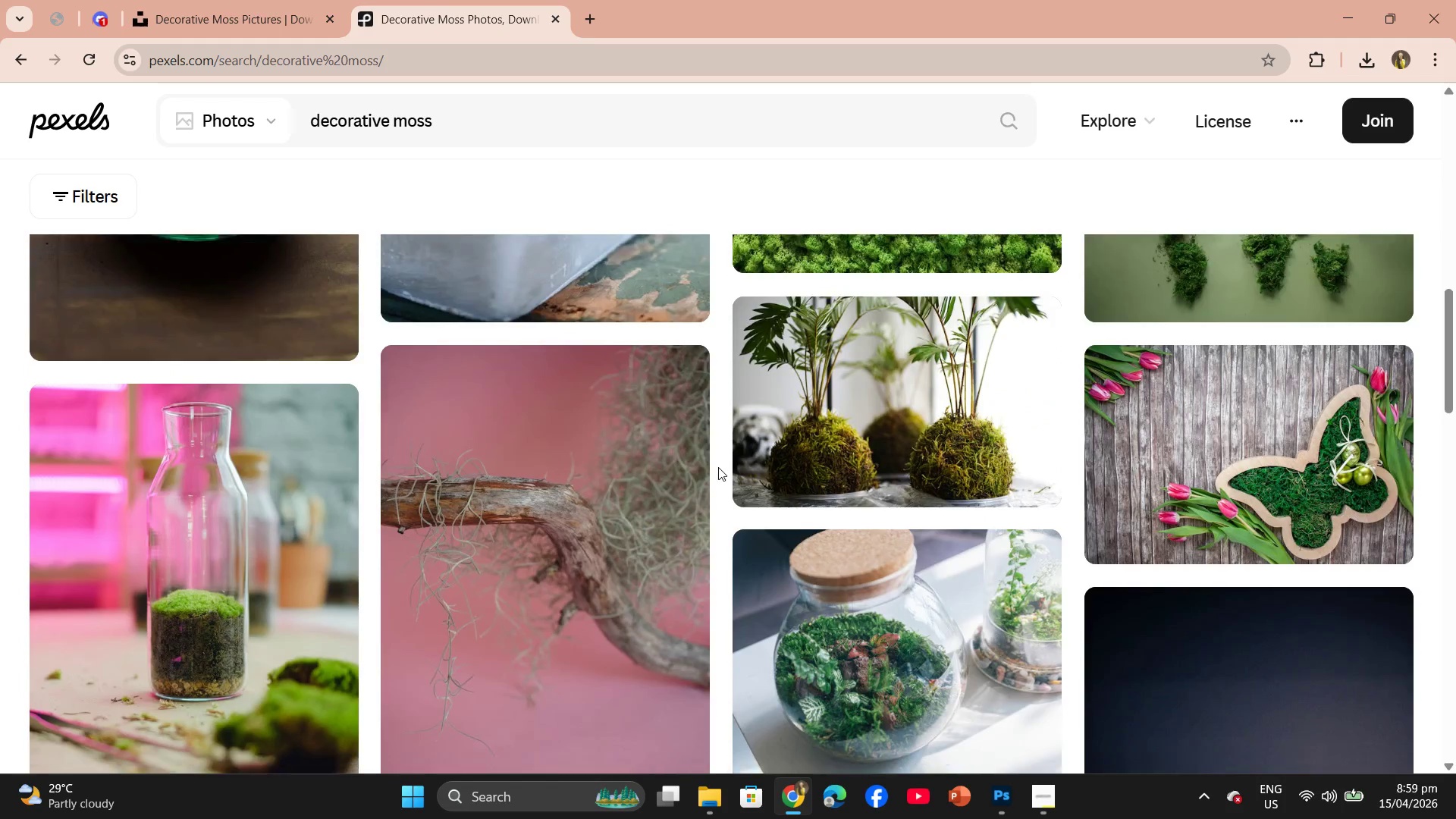 
scroll: coordinate [718, 467], scroll_direction: up, amount: 1.0
 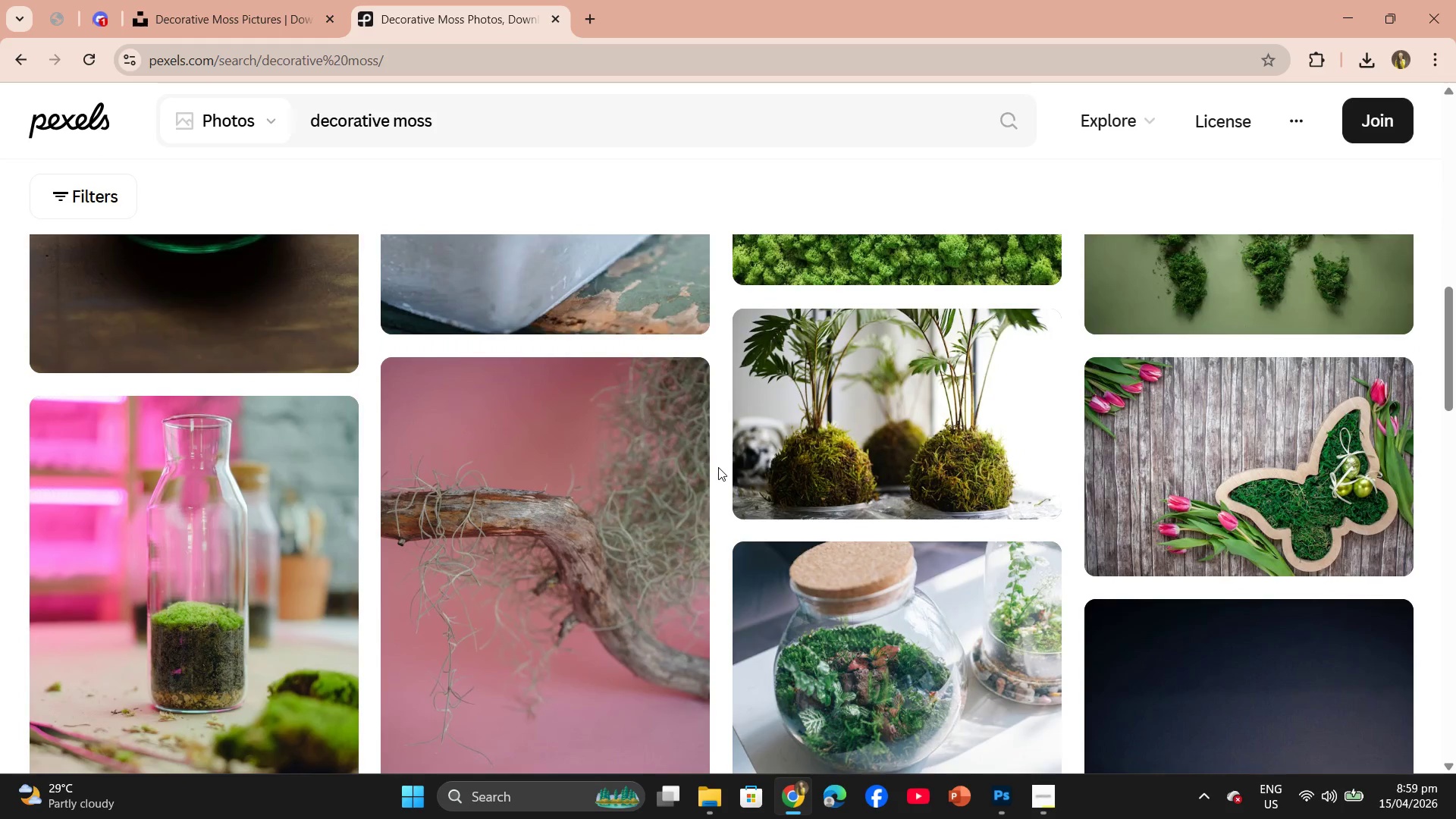 
scroll: coordinate [718, 467], scroll_direction: none, amount: 0.0
 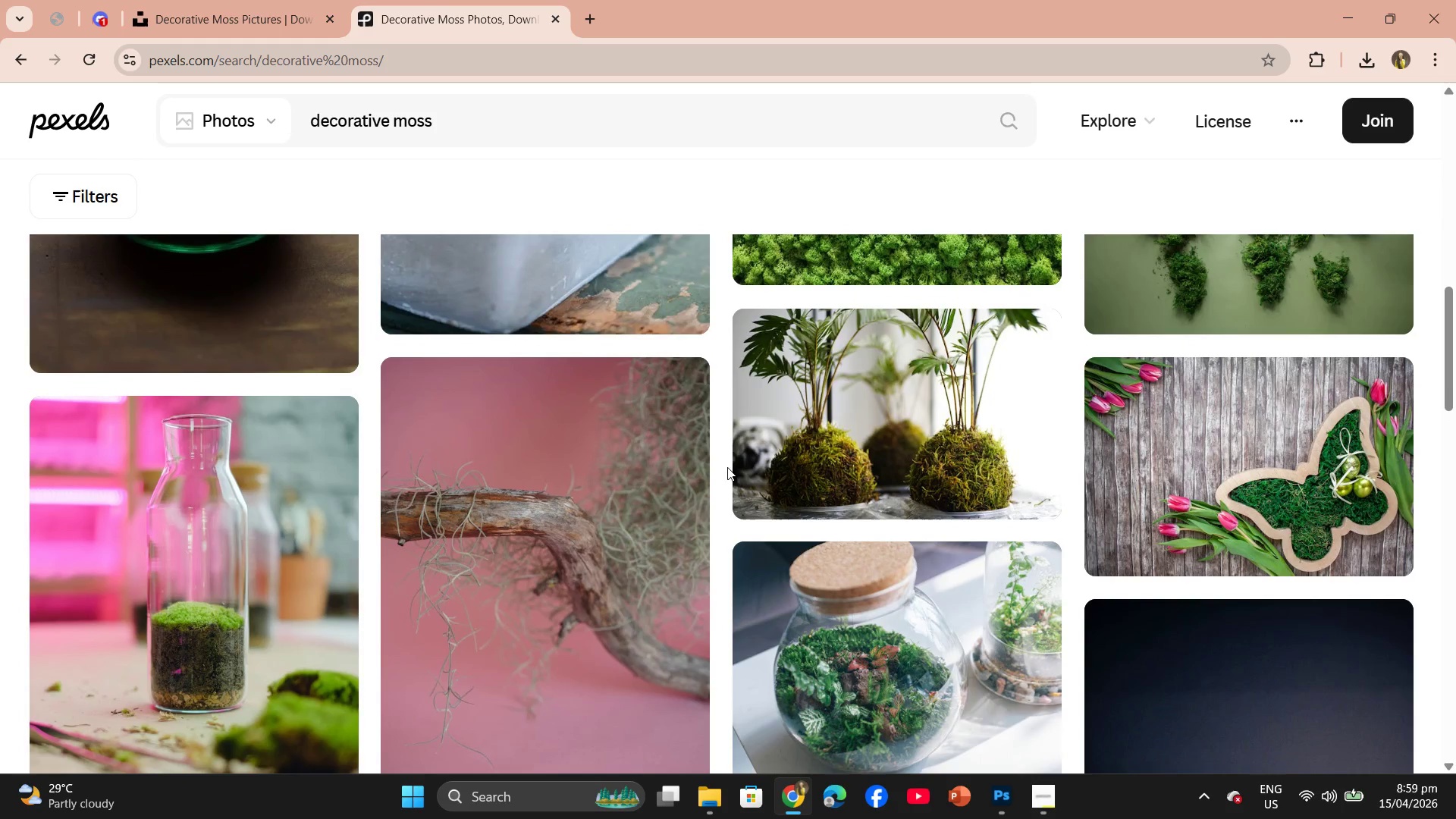 
wait(9.77)
 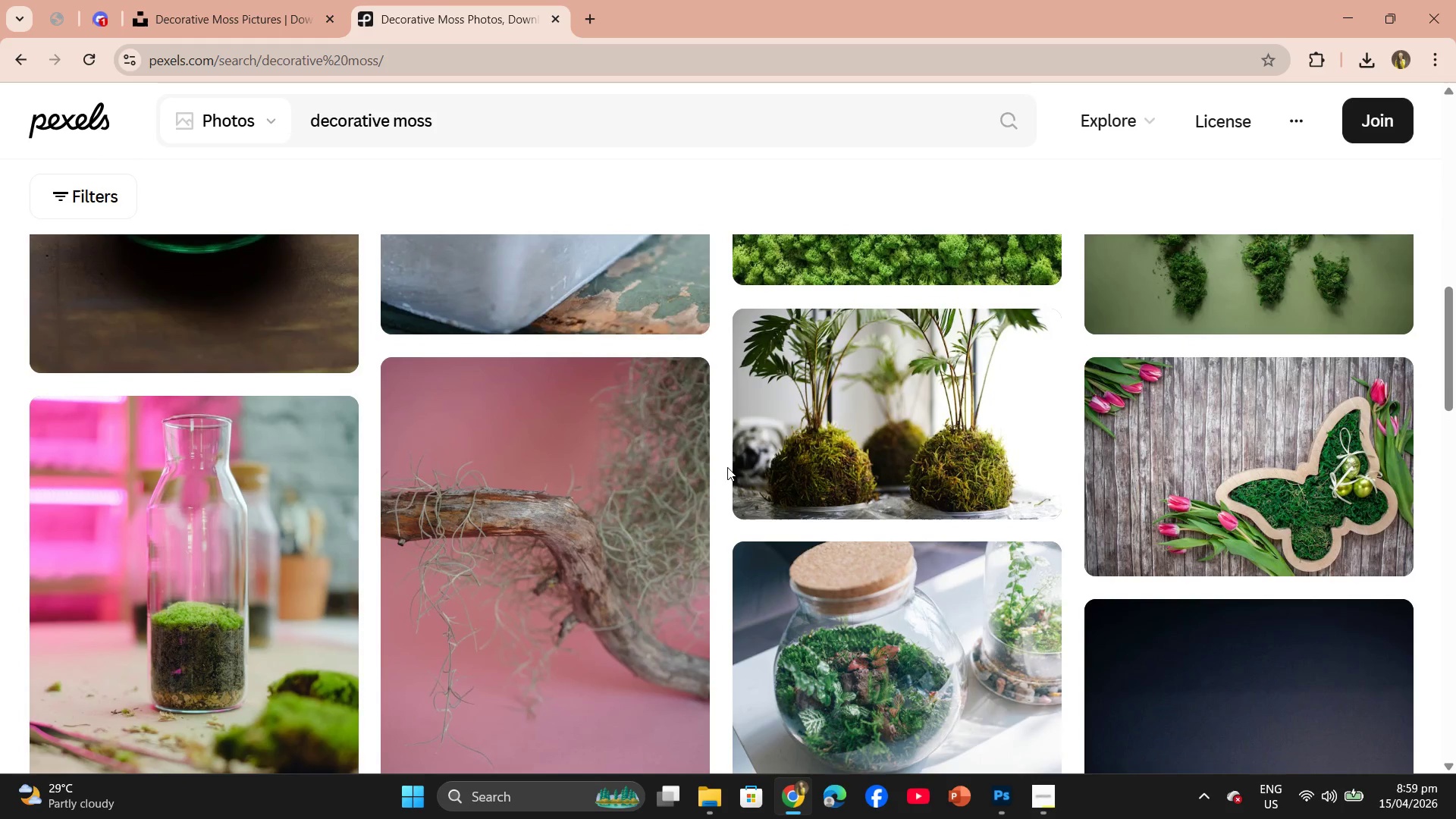 
scroll: coordinate [728, 467], scroll_direction: down, amount: 1.0
 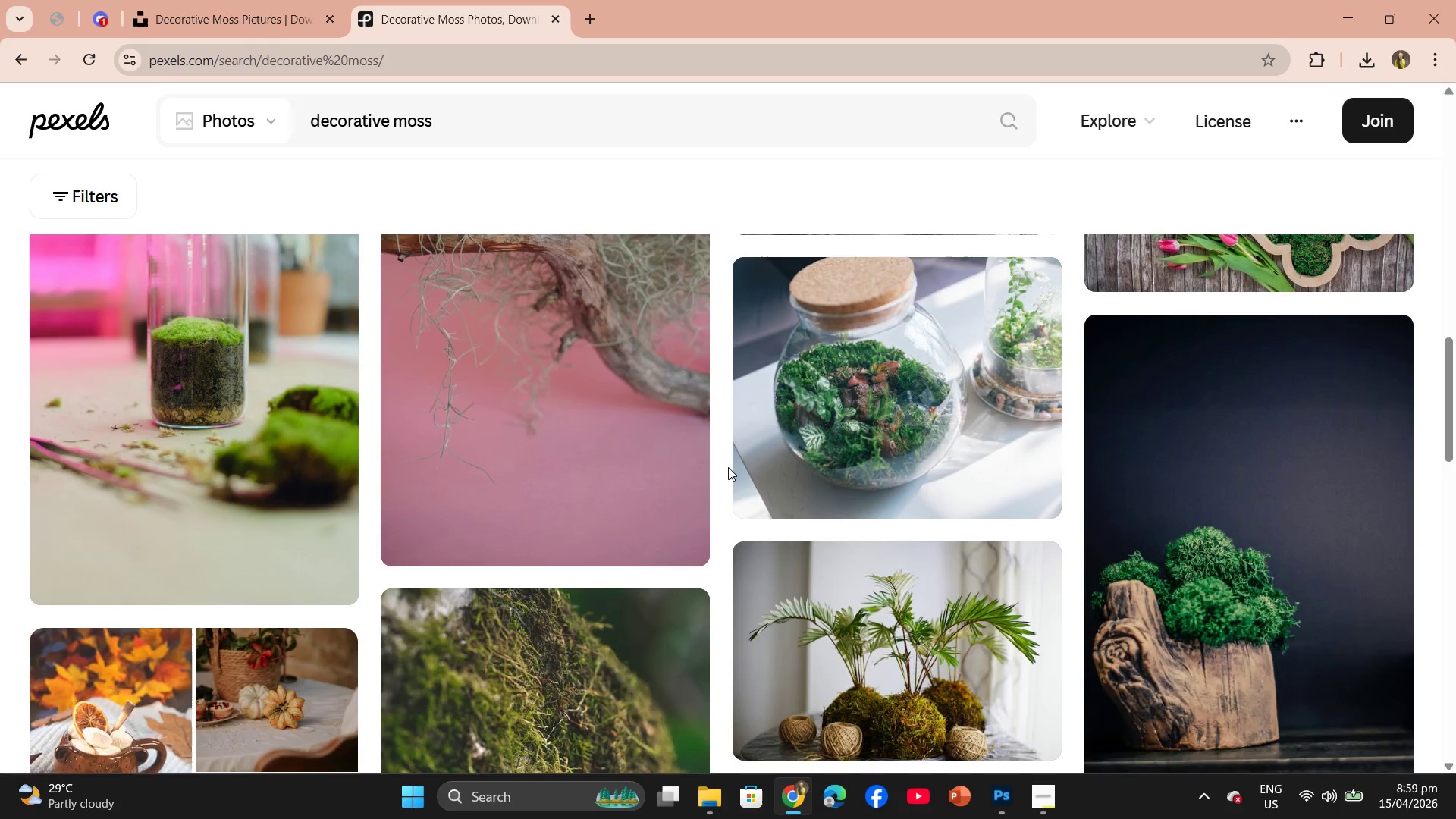 
scroll: coordinate [726, 462], scroll_direction: up, amount: 1.0
 